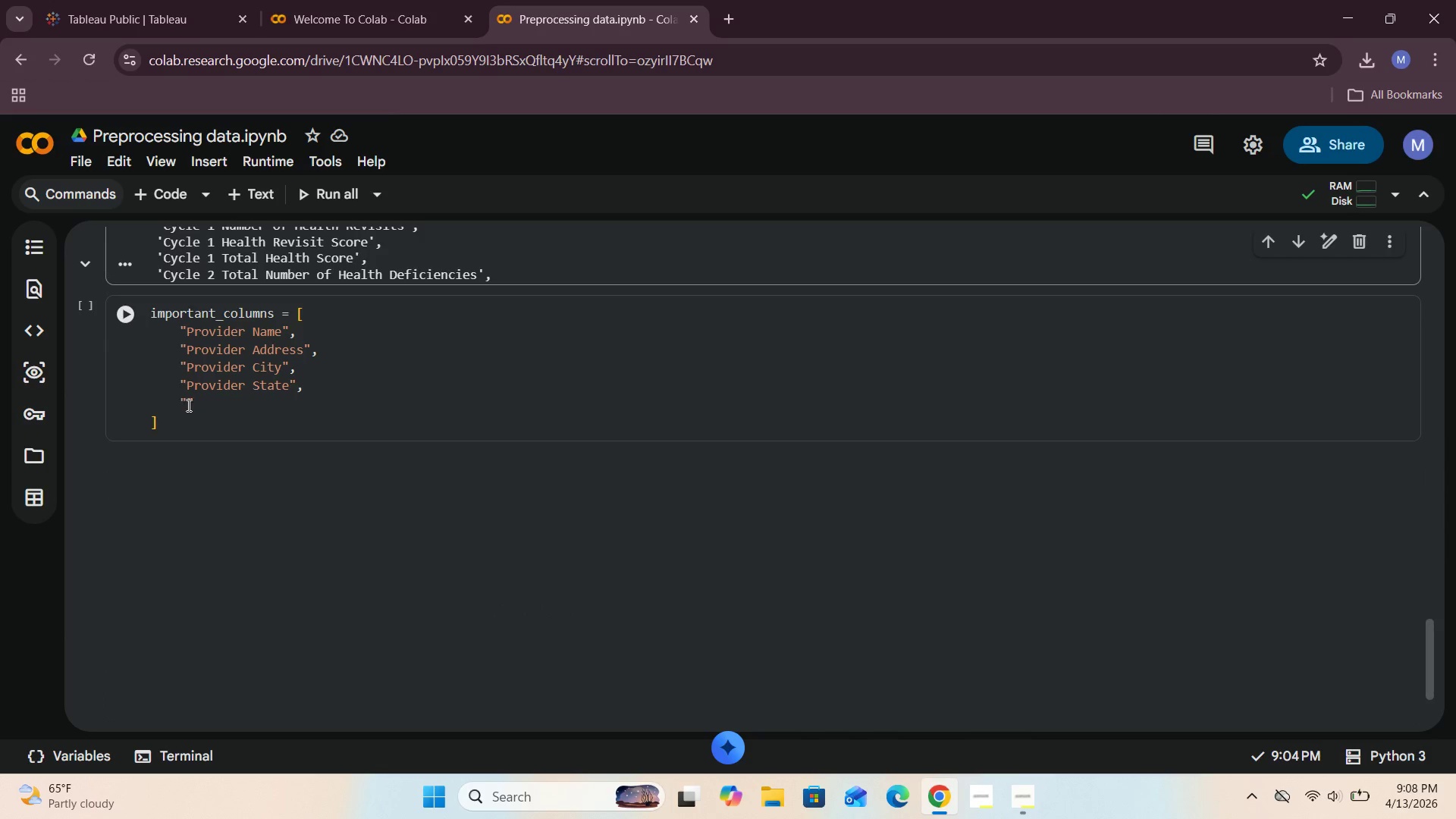 
left_click([187, 402])
 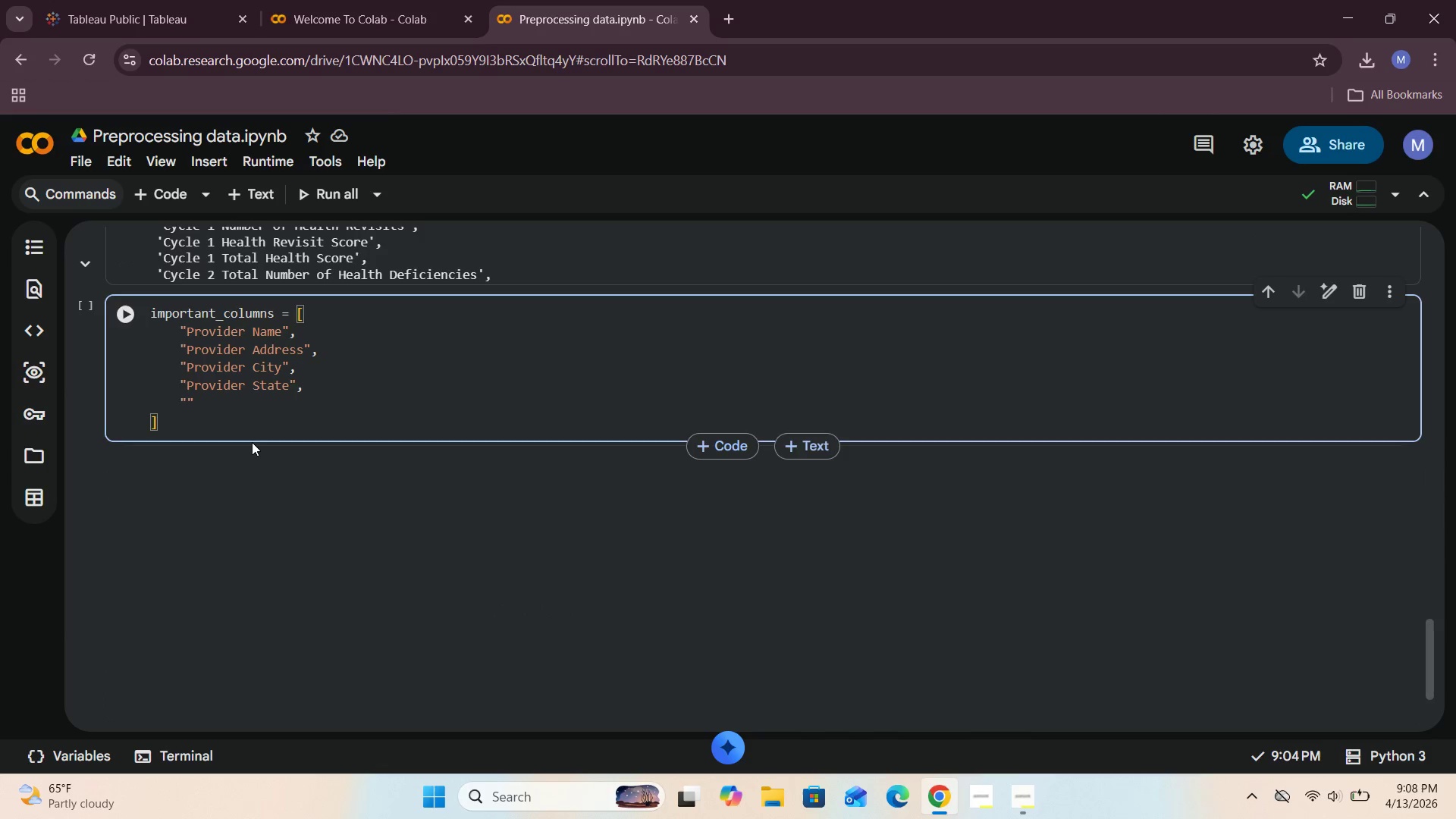 
key(Control+V)
 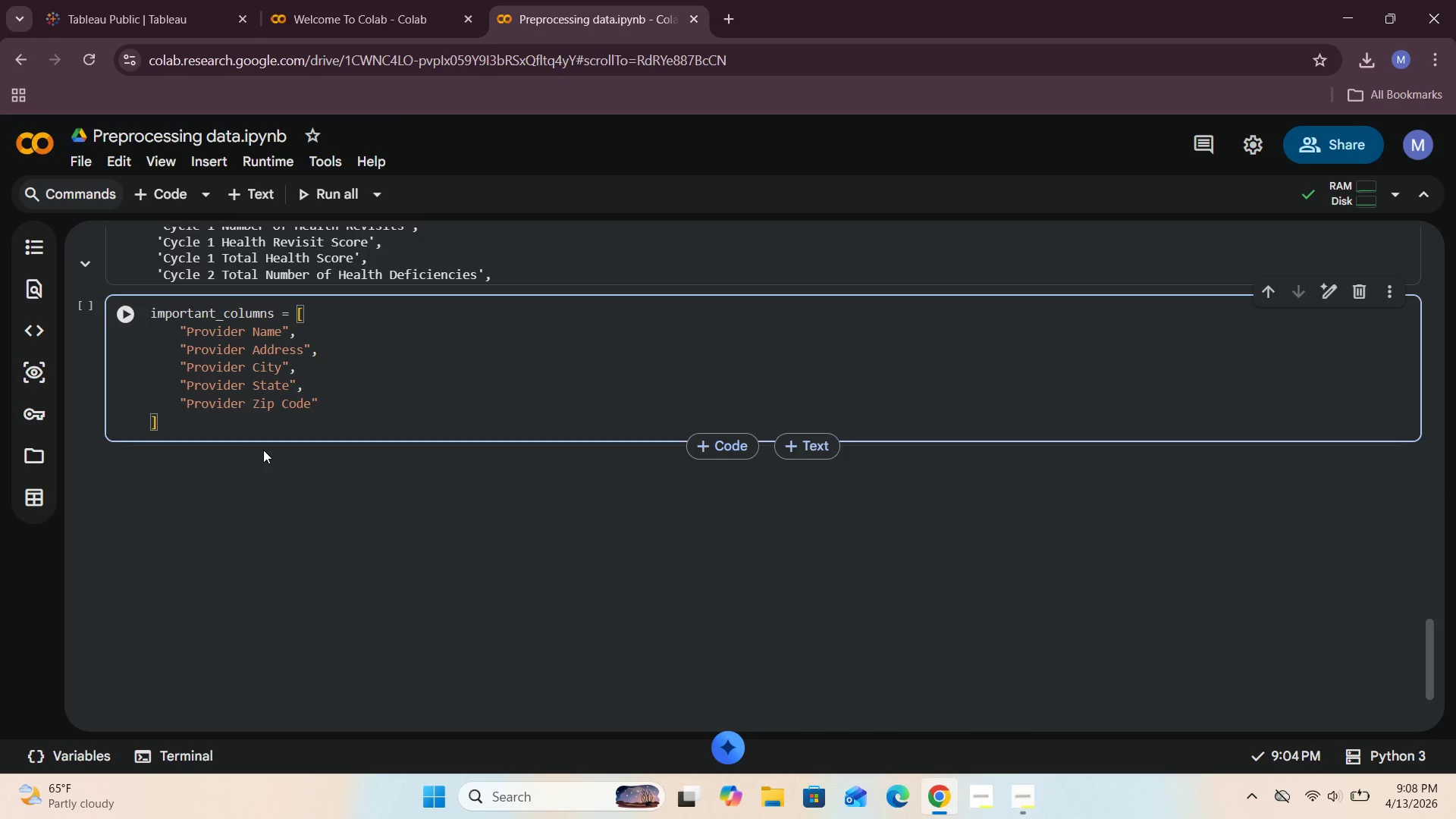 
left_click([334, 408])
 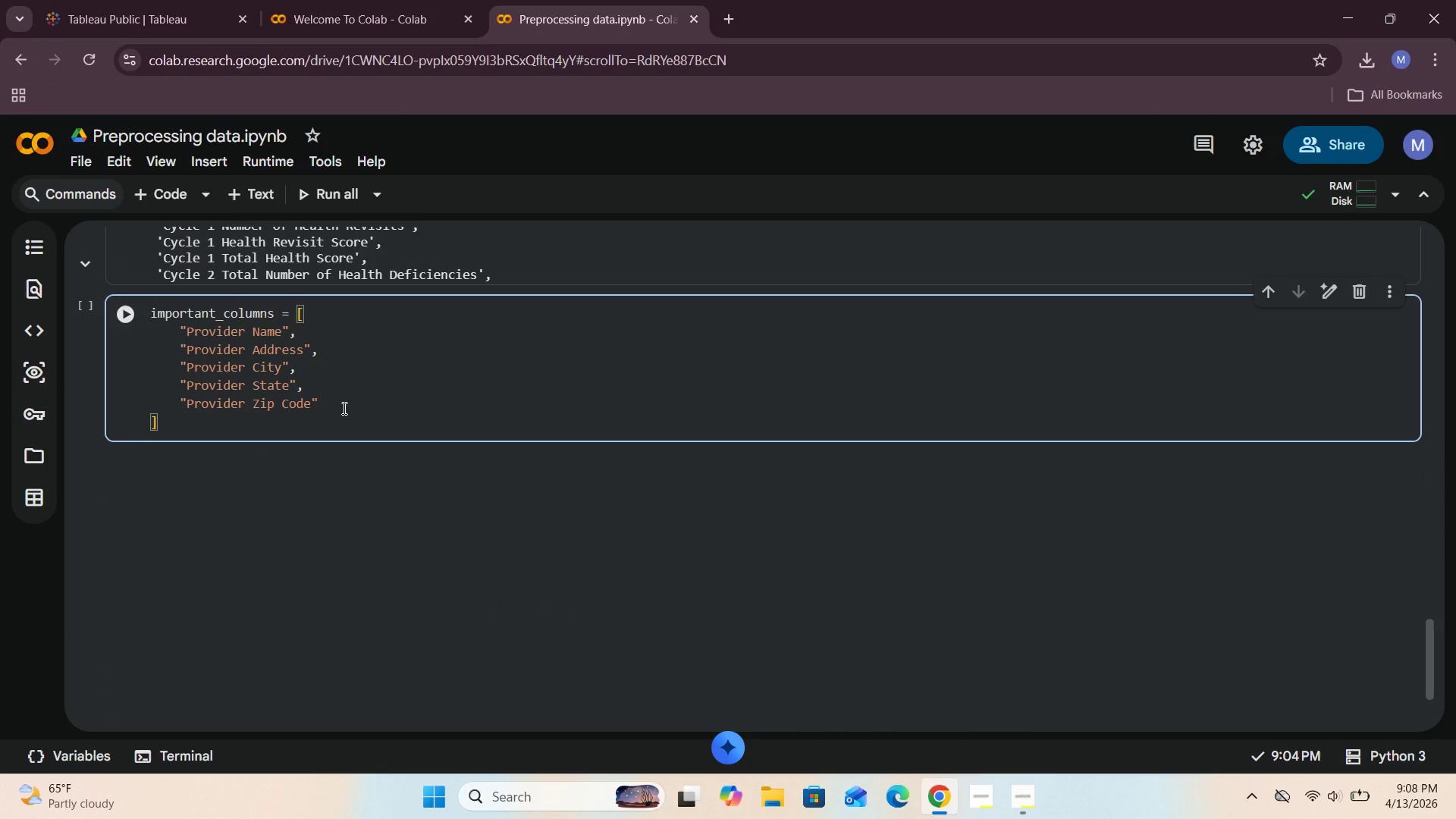 
key(Comma)
 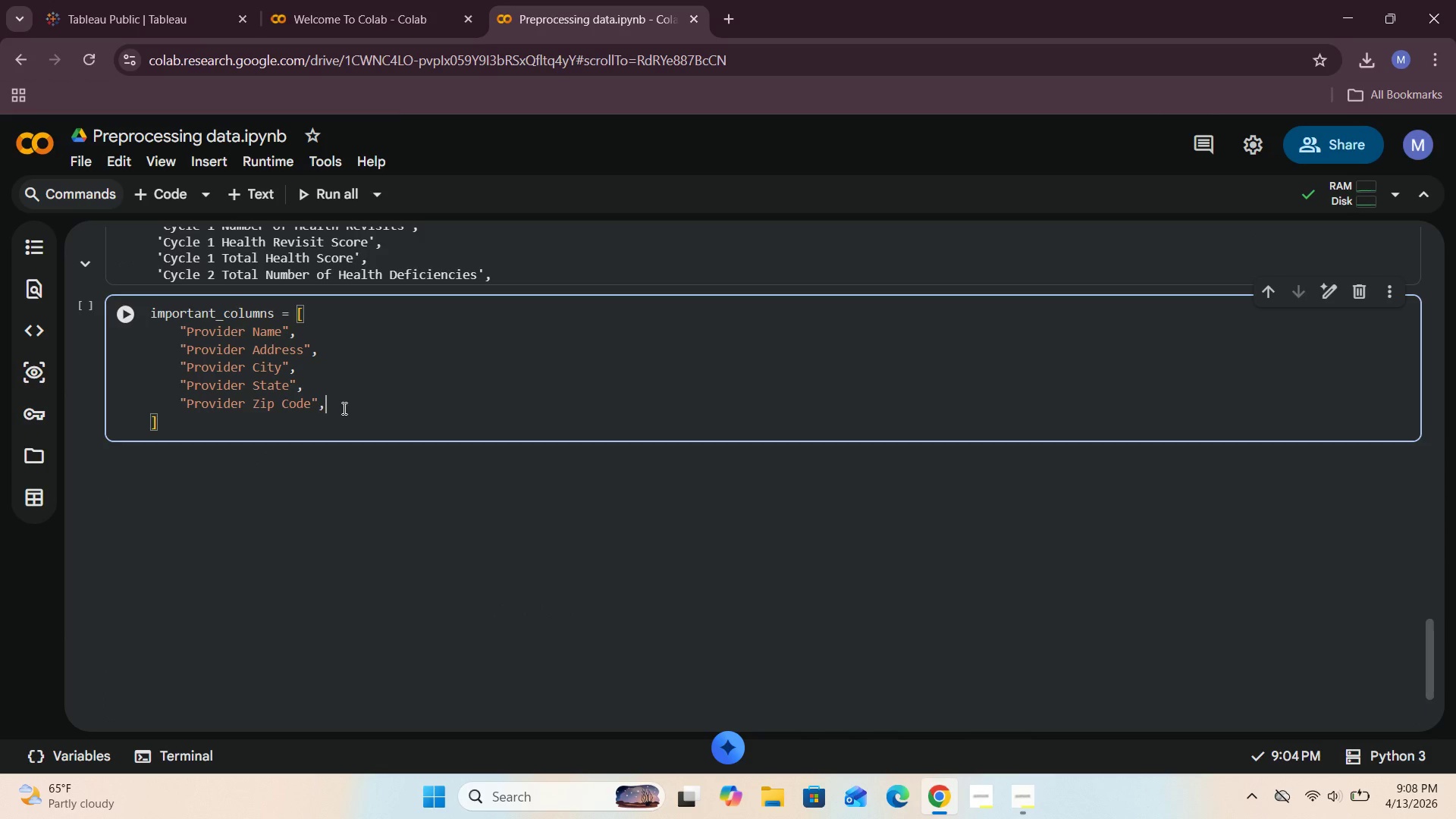 
key(Enter)
 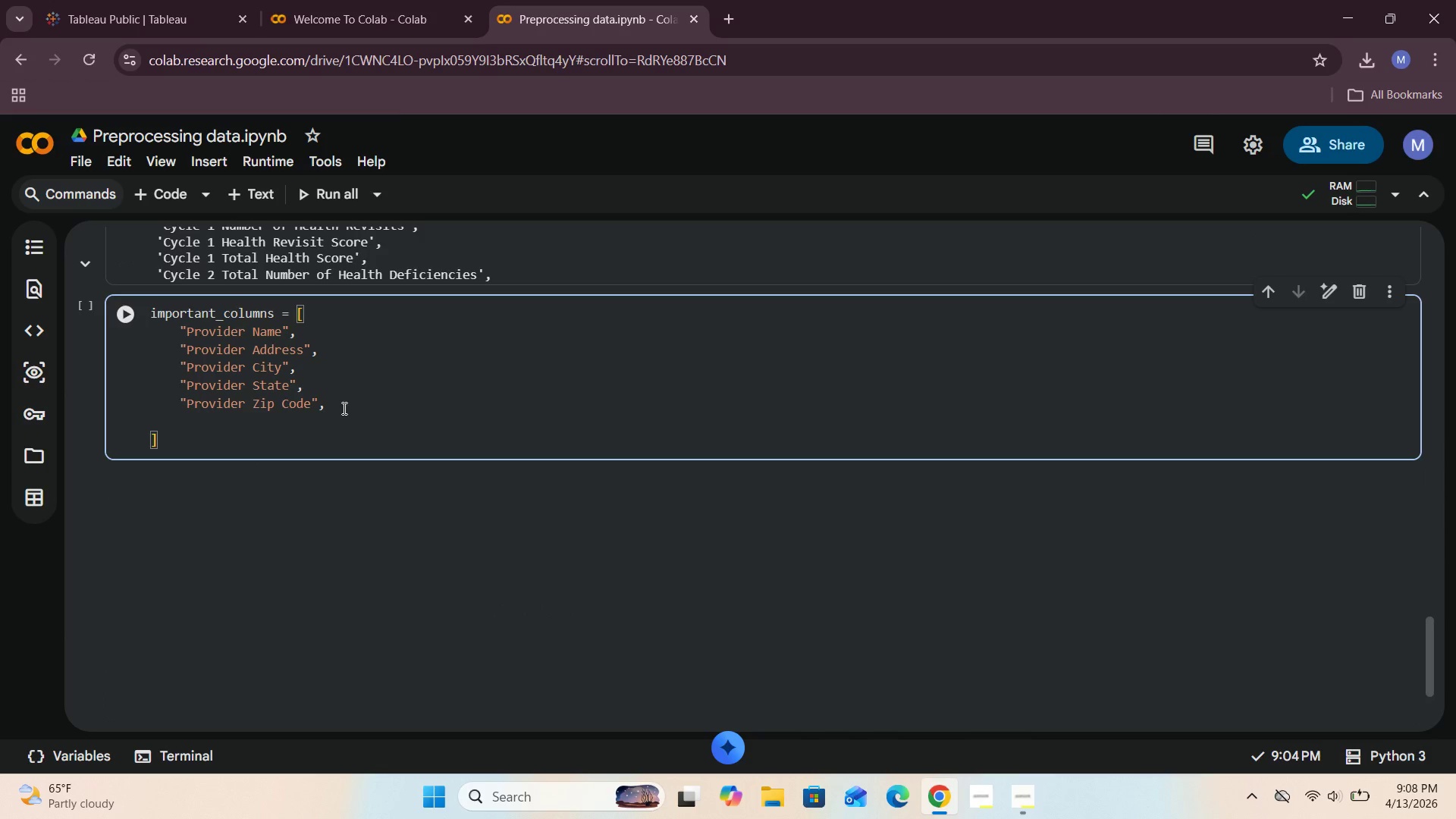 
type("Provider Country Name)
 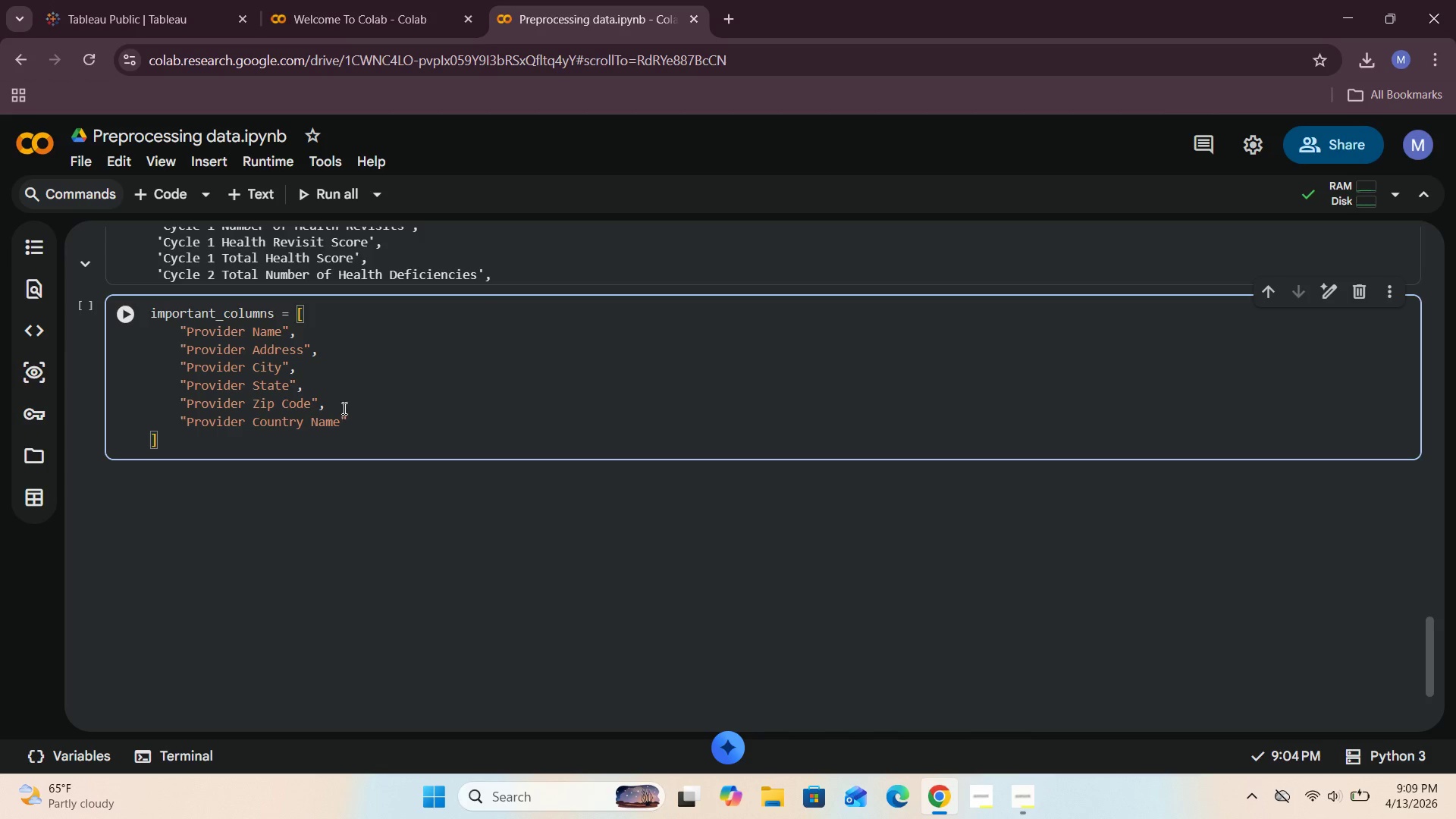 
key(ArrowRight)
 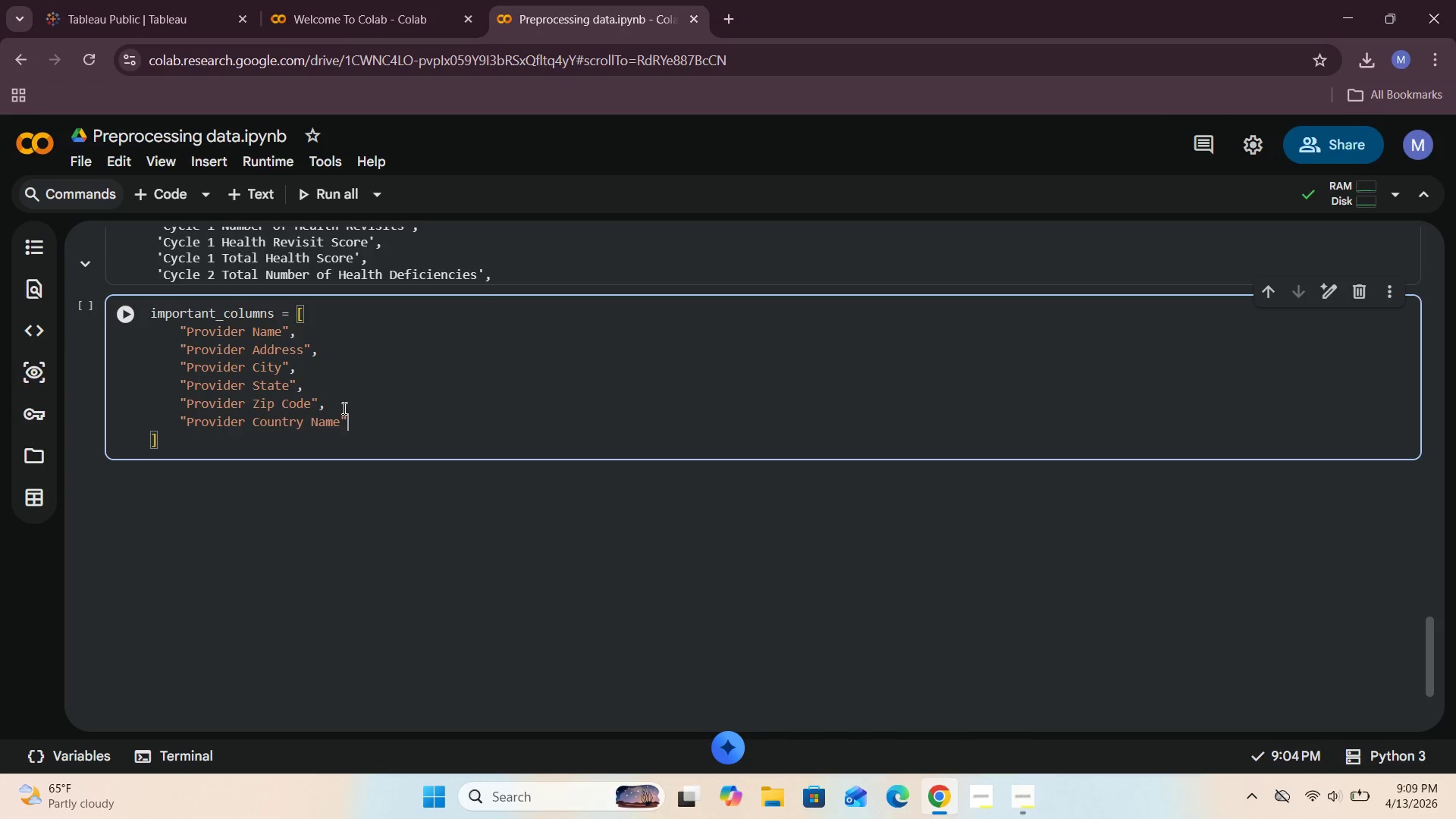 
key(Comma)
 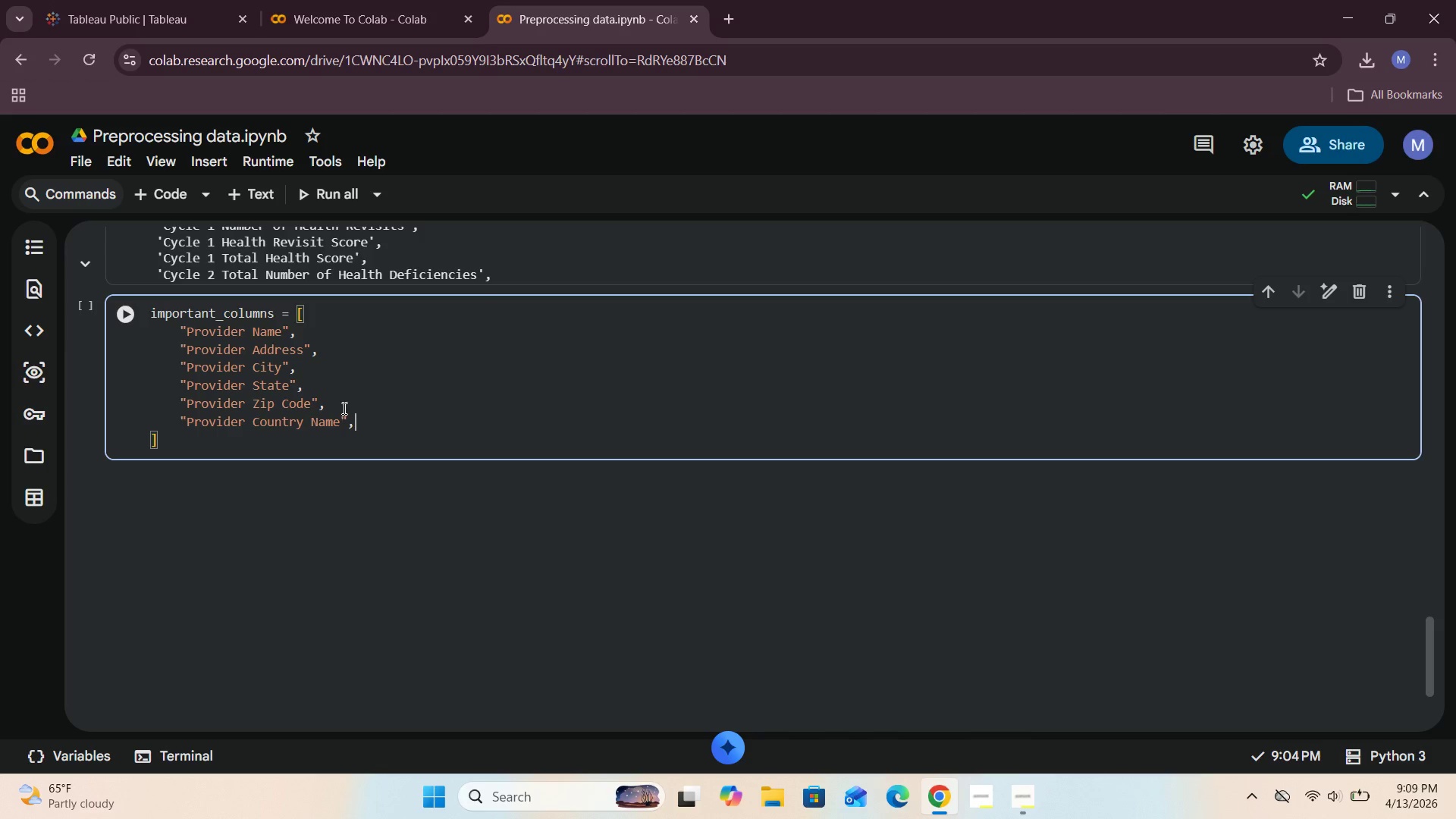 
key(Enter)
 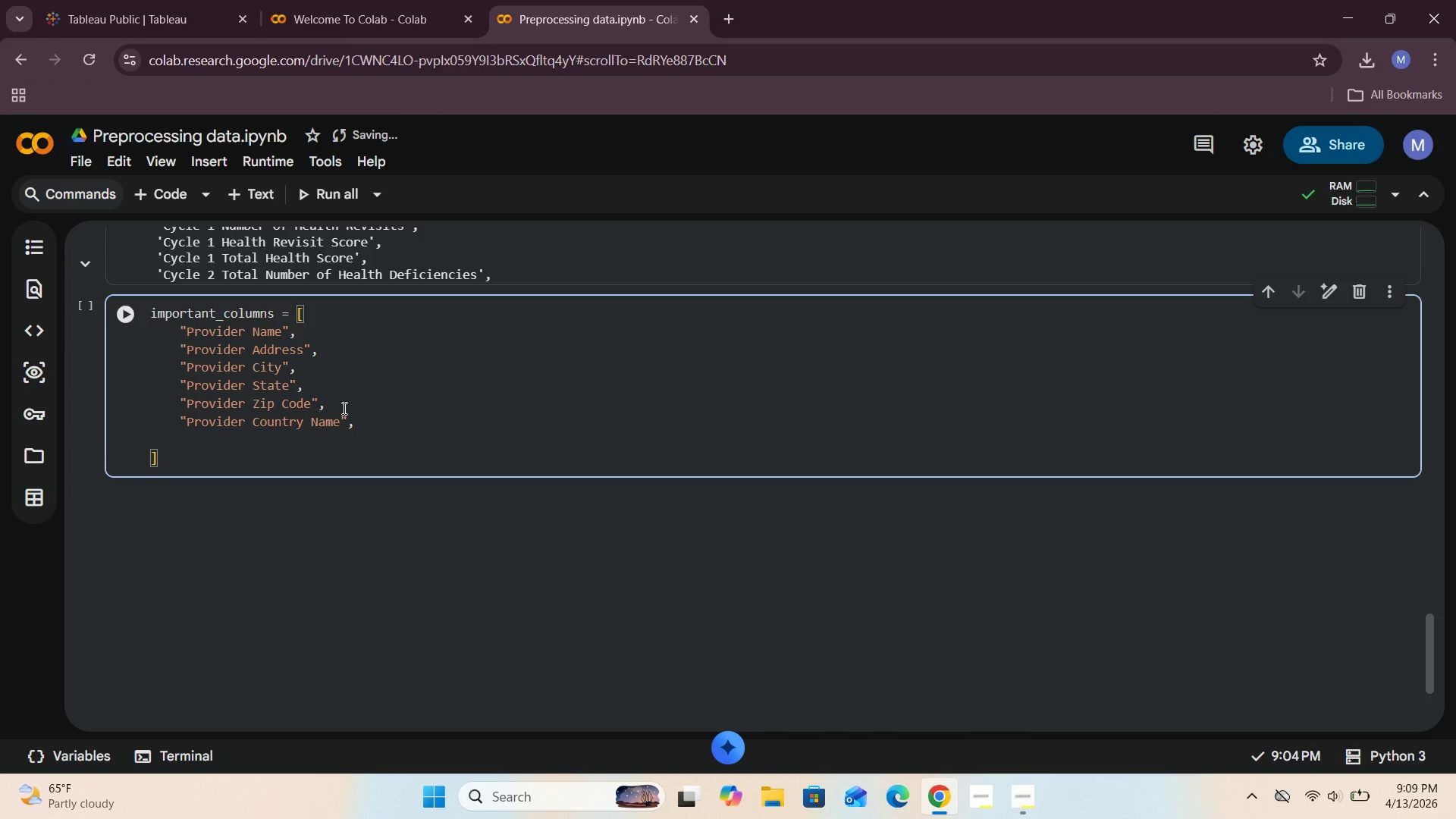 
key(Shift+Quote)
 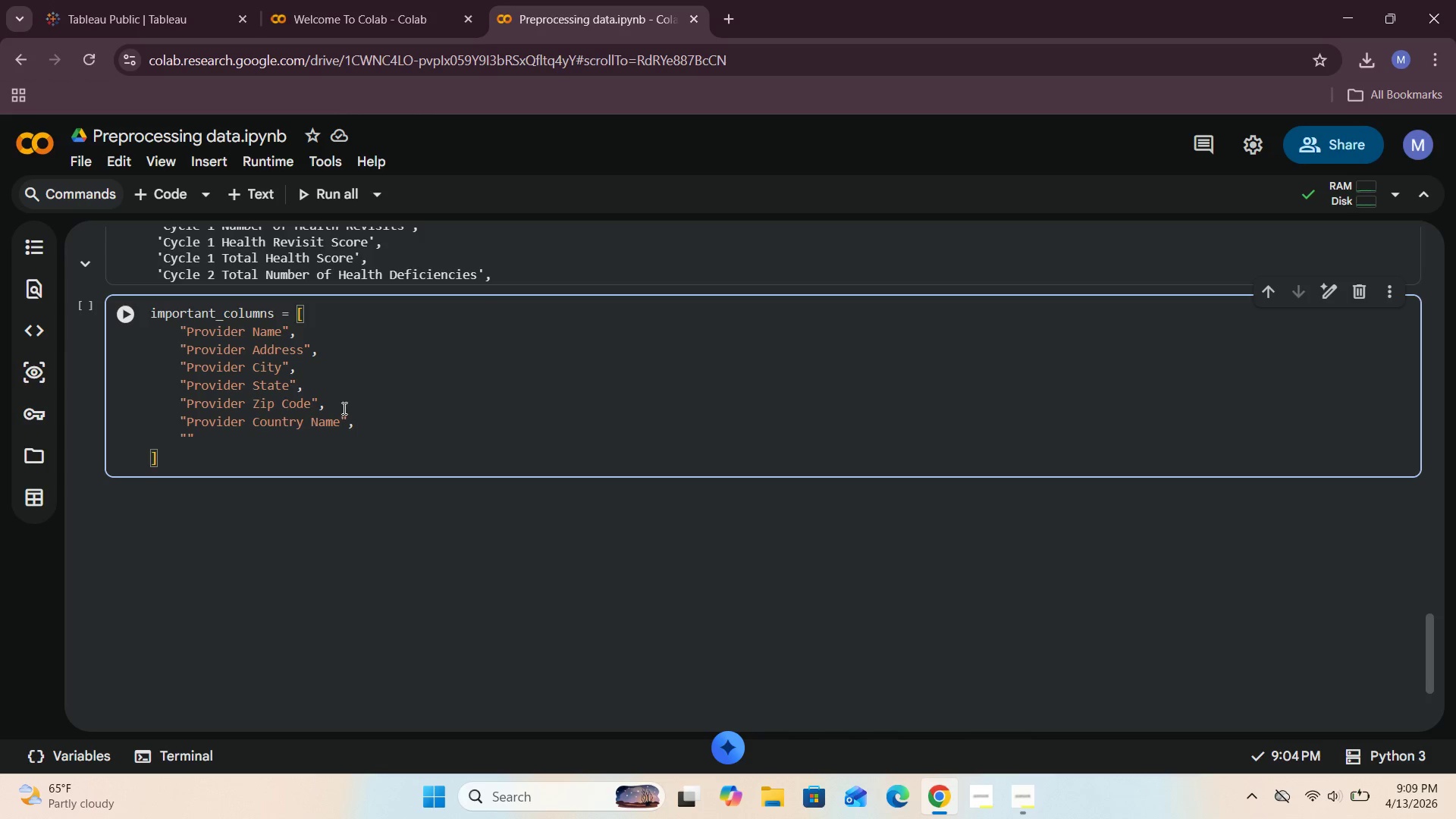 
scroll: coordinate [332, 462], scroll_direction: up, amount: 12.0
 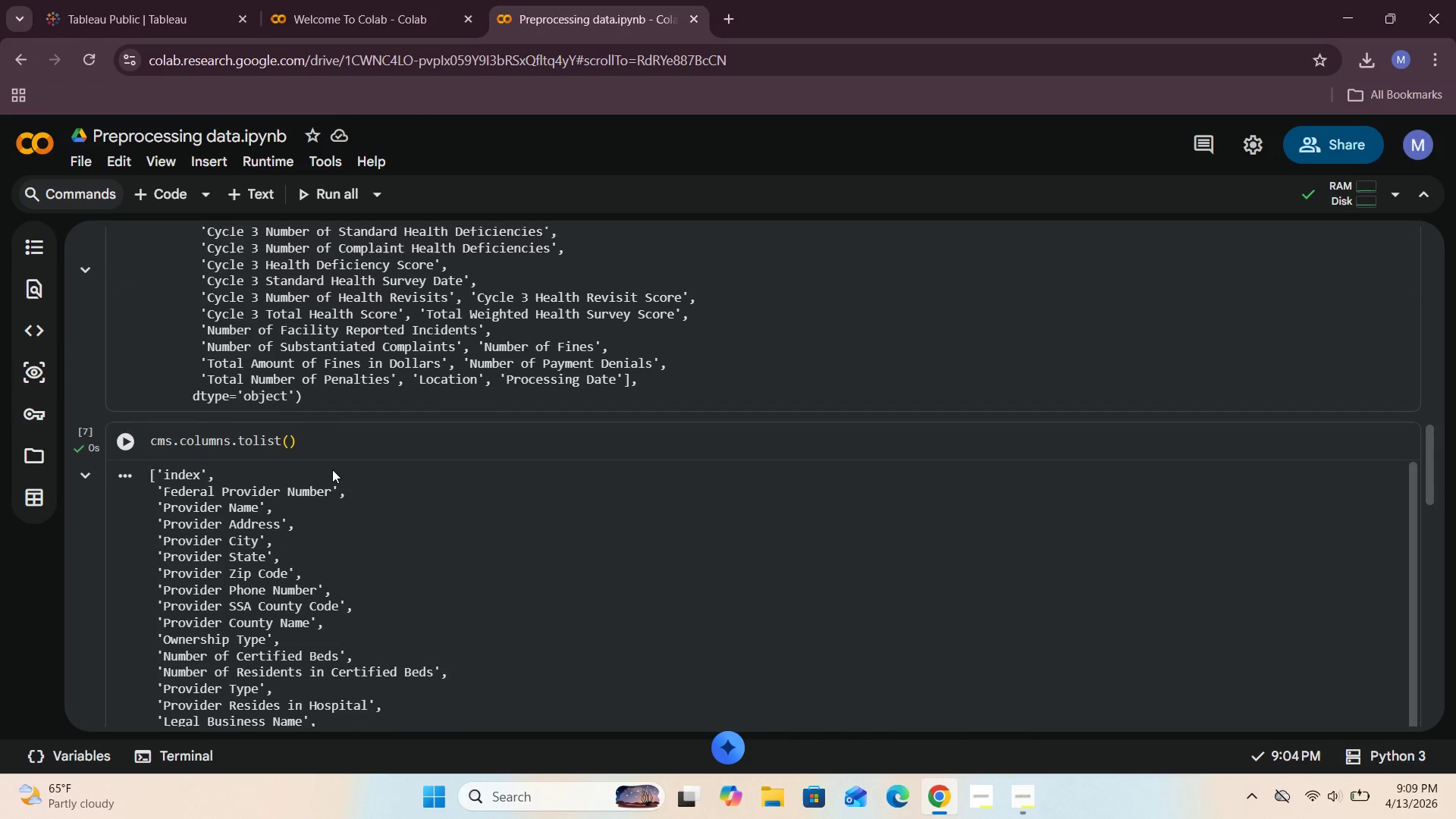 
scroll: coordinate [332, 469], scroll_direction: down, amount: 1.0
 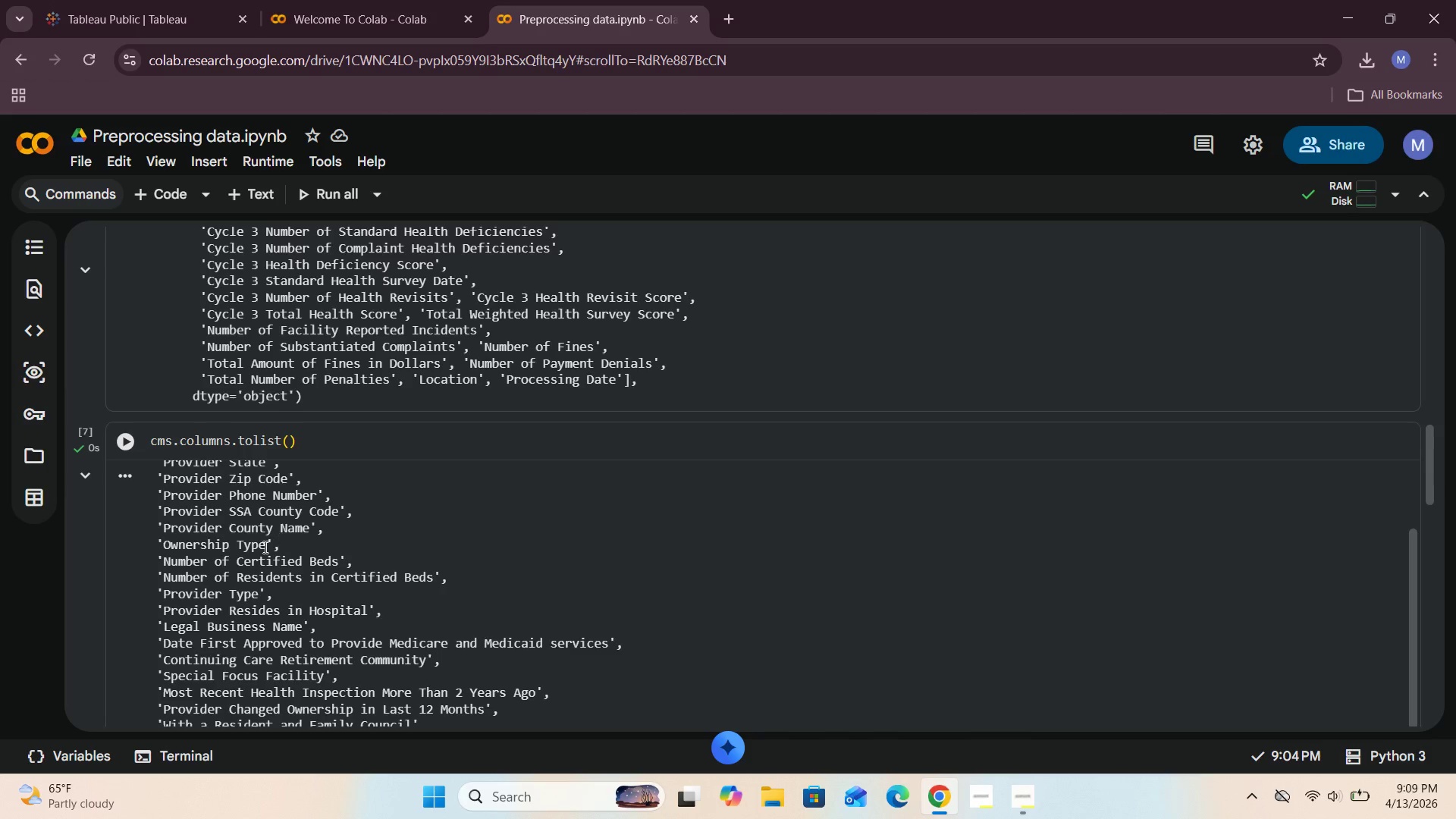 
left_click_drag(start_coordinate=[265, 546], to_coordinate=[162, 545])
 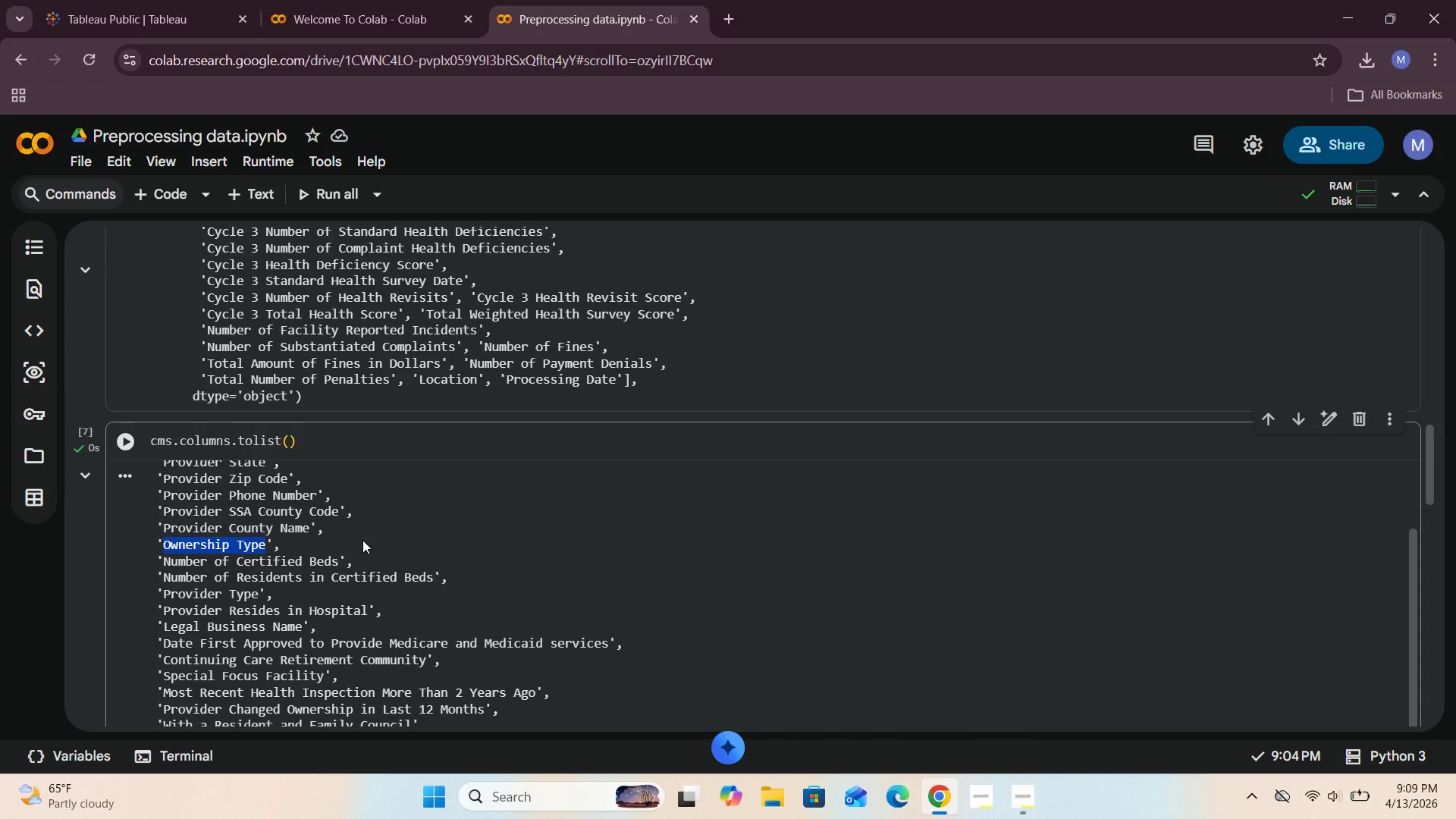 
key(Control+C)
 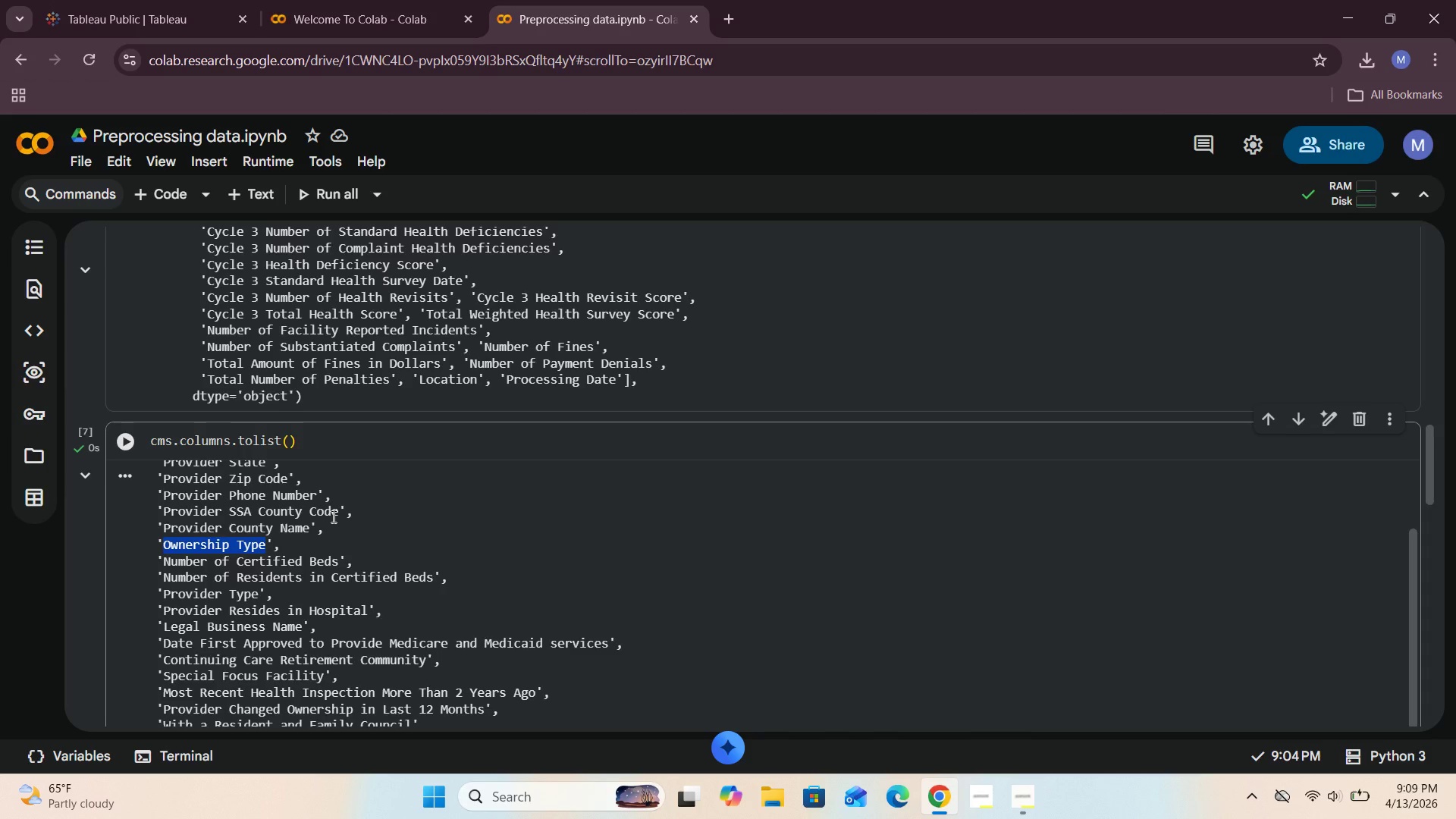 
left_click([331, 540])
 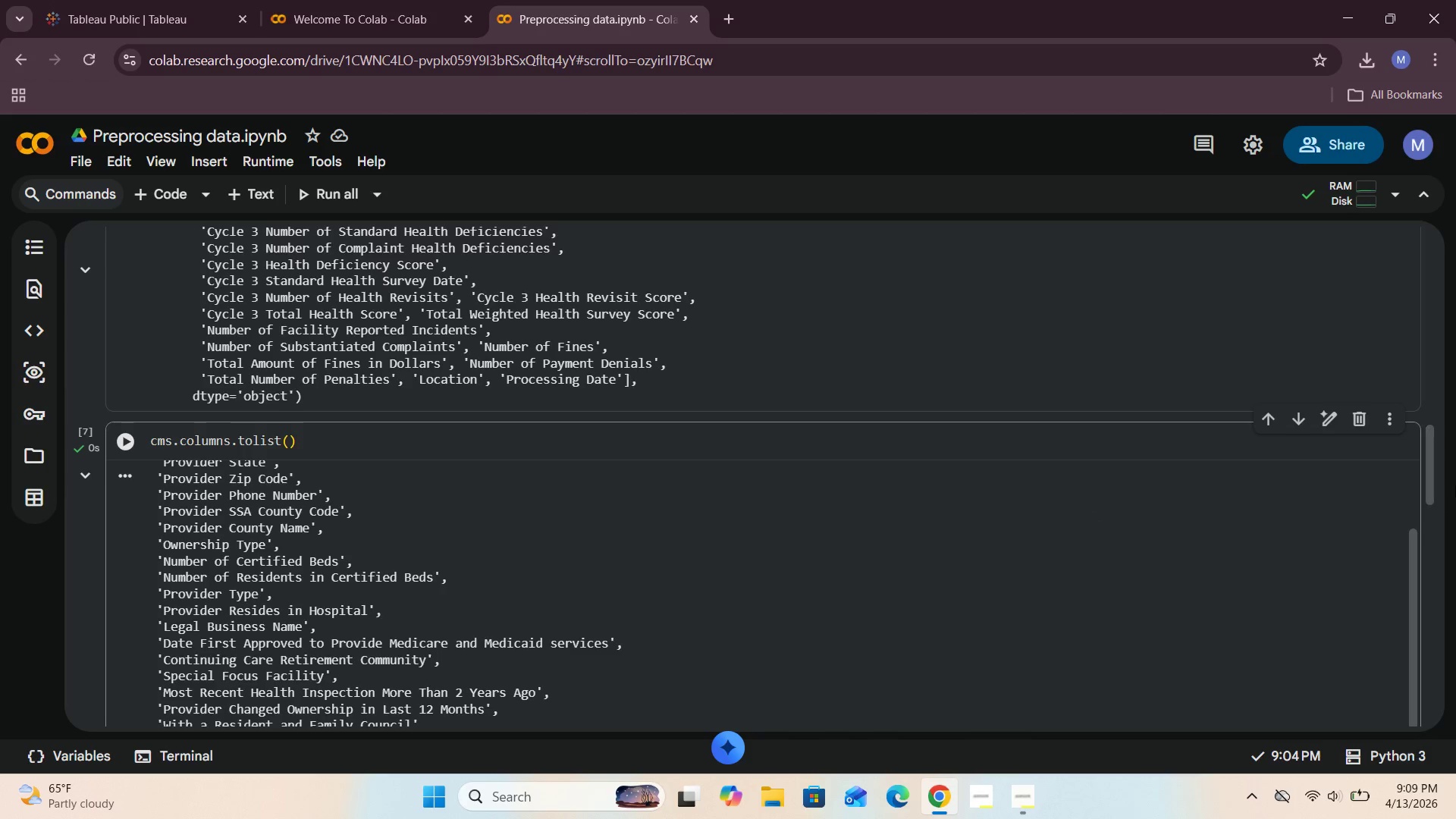 
scroll: coordinate [1430, 585], scroll_direction: down, amount: 13.0
 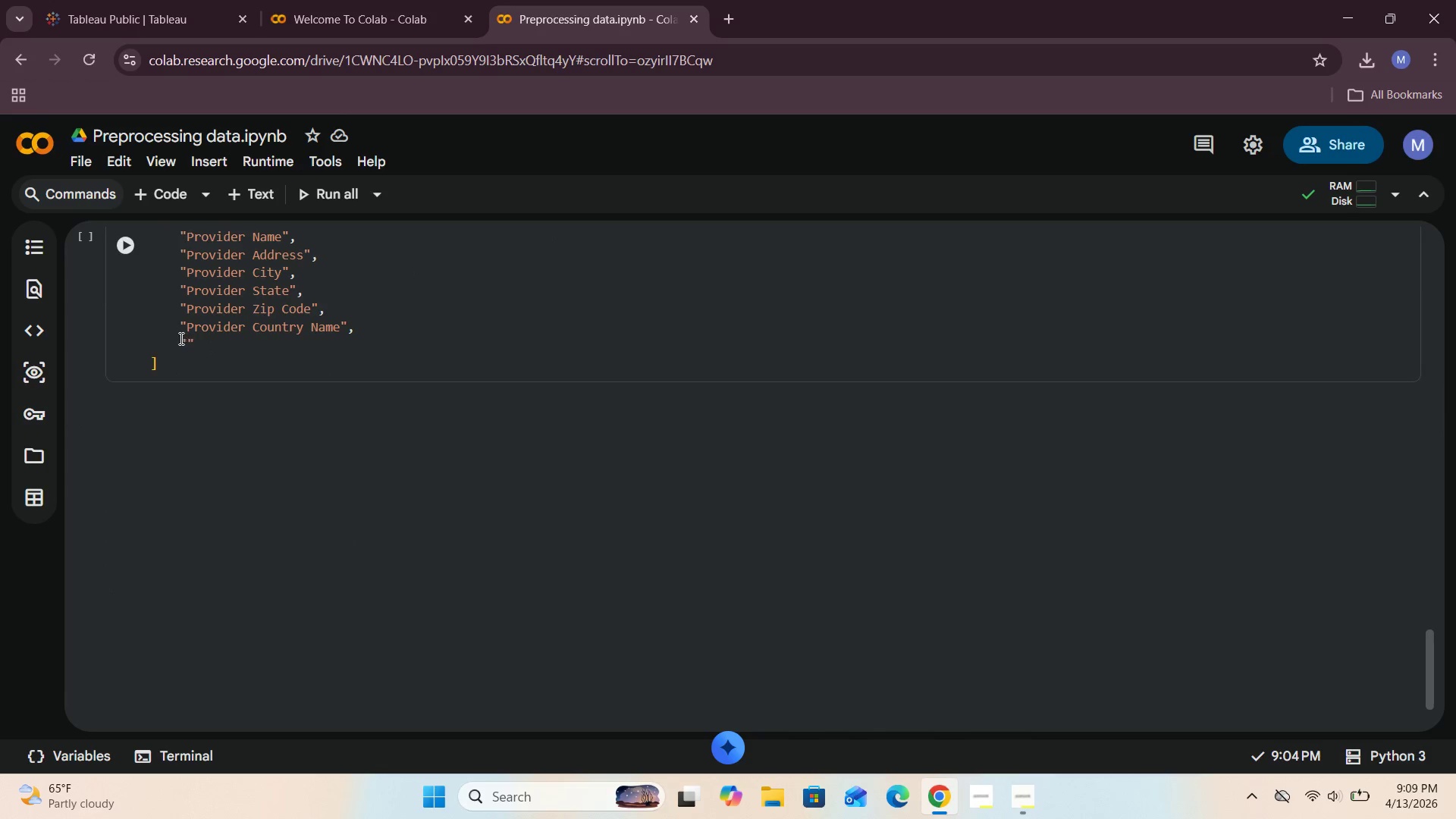 
left_click([187, 340])
 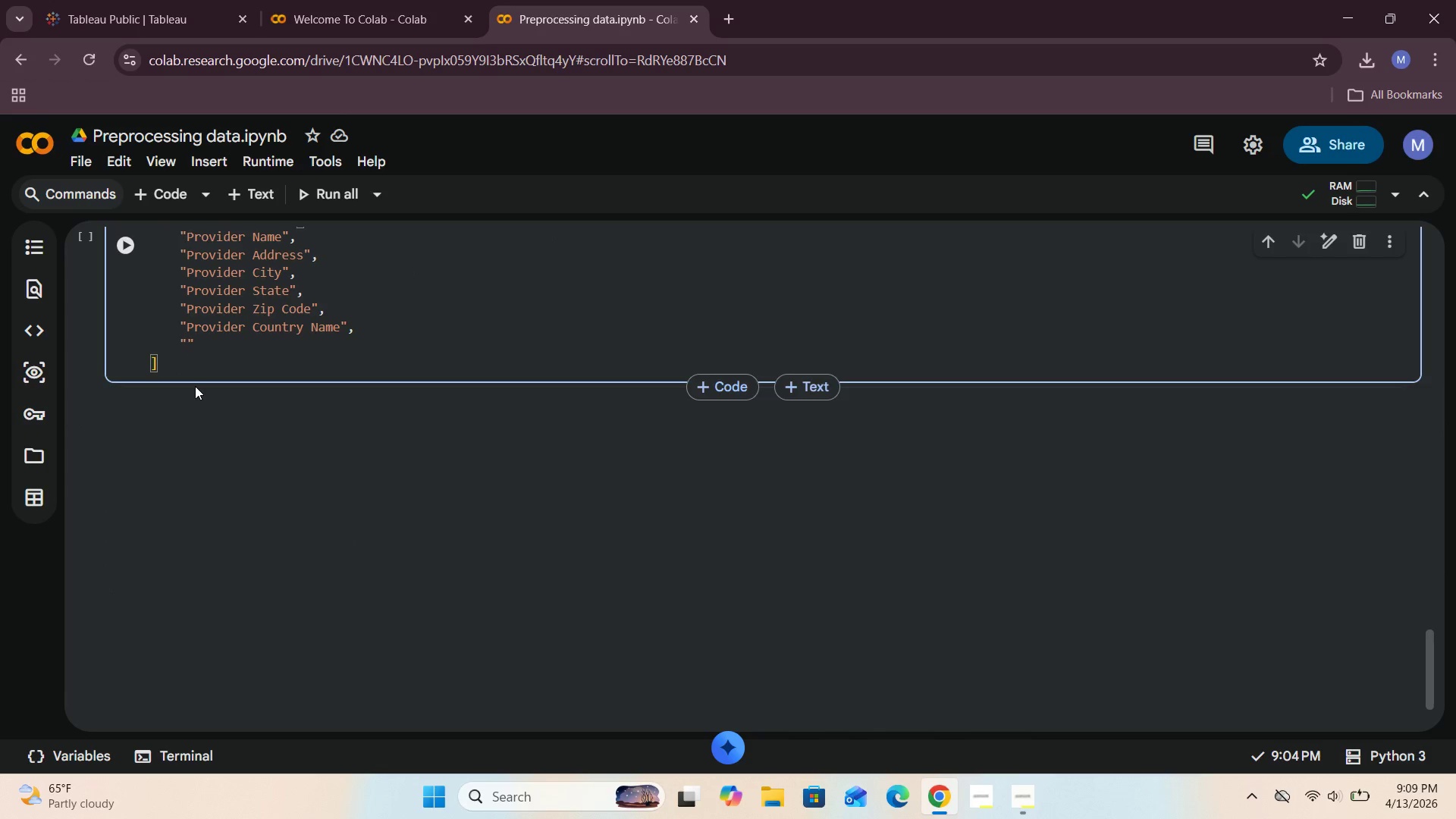 
key(Control+V)
 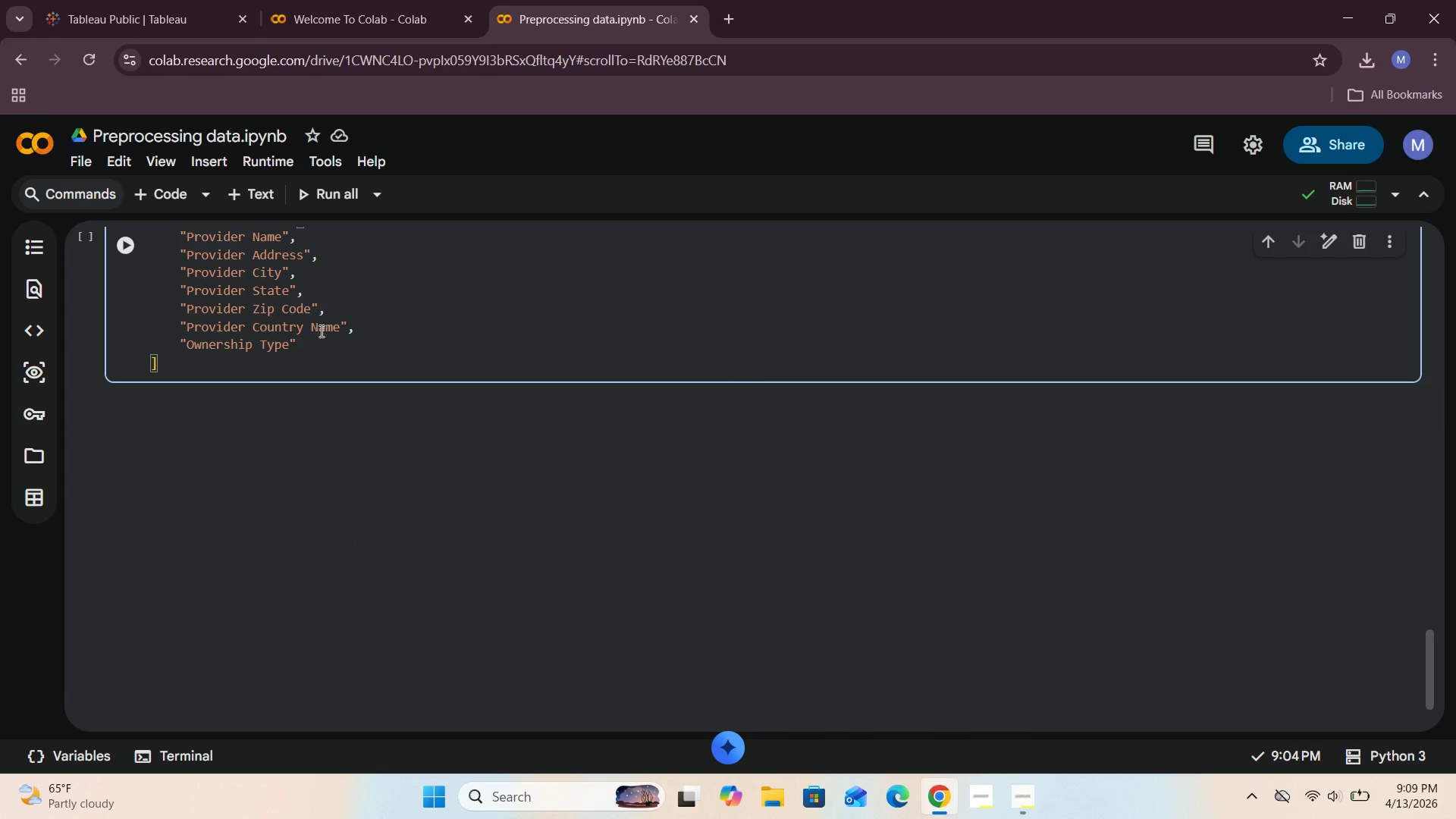 
left_click([321, 344])
 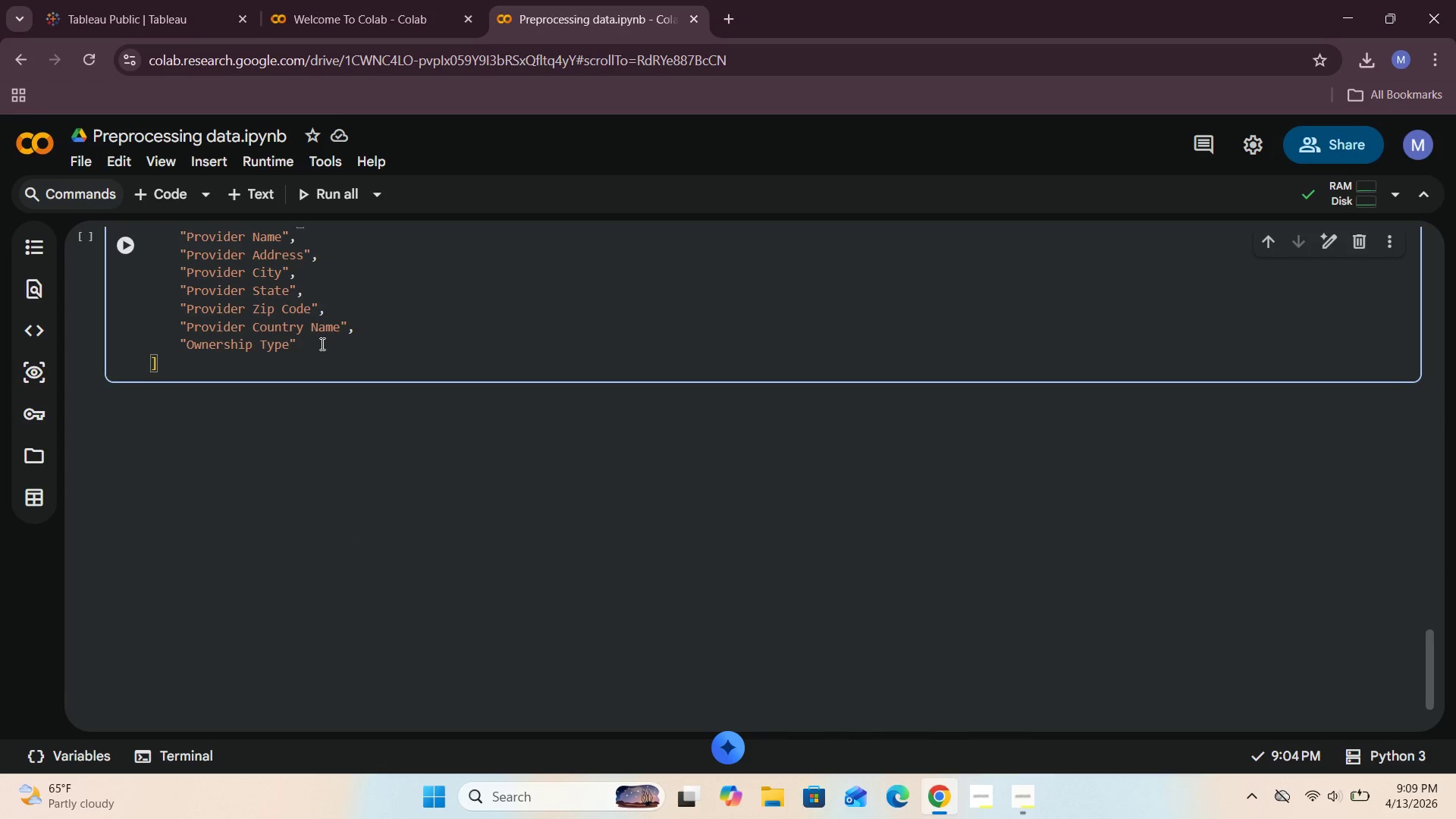 
key(Comma)
 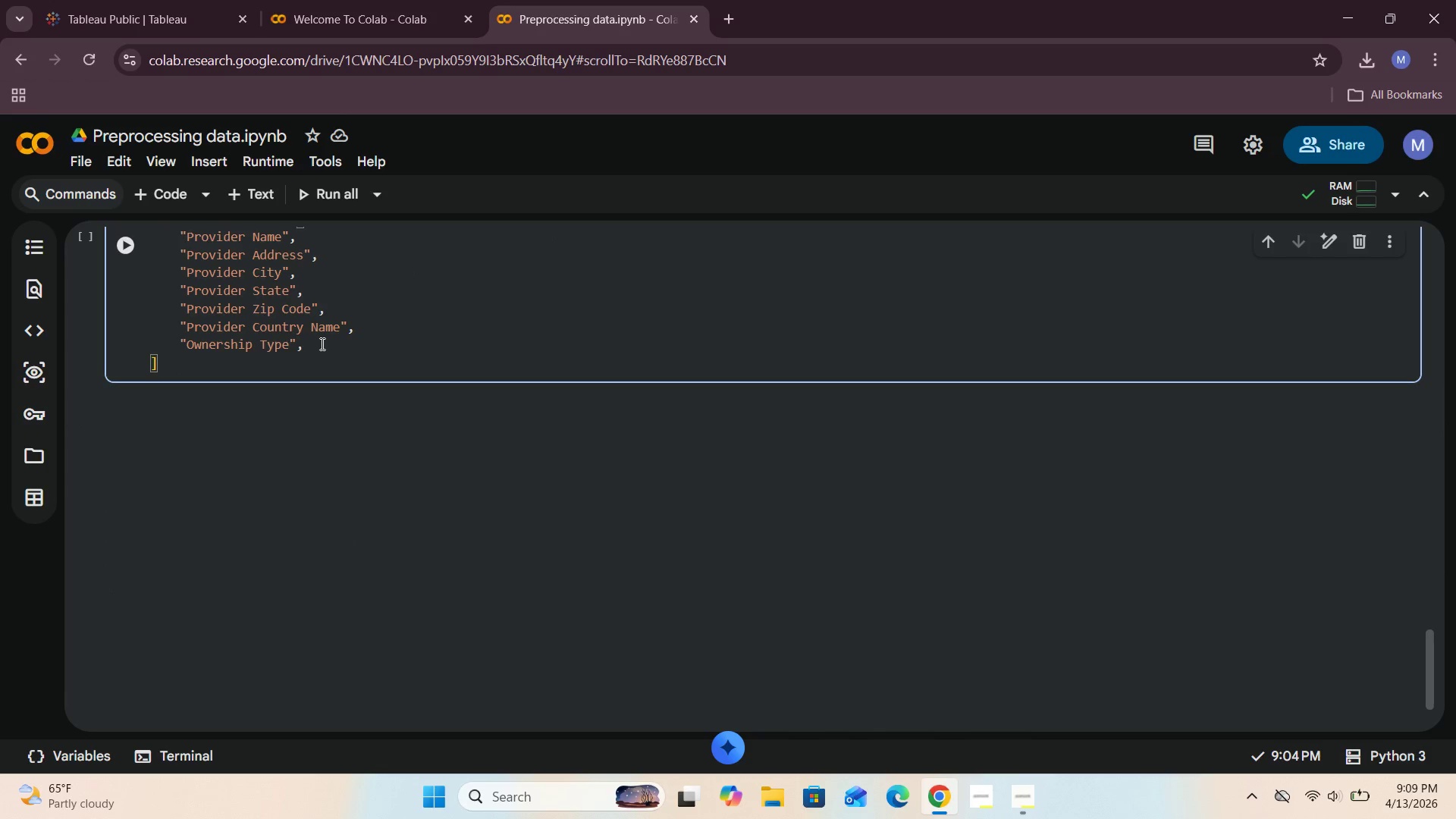 
key(Enter)
 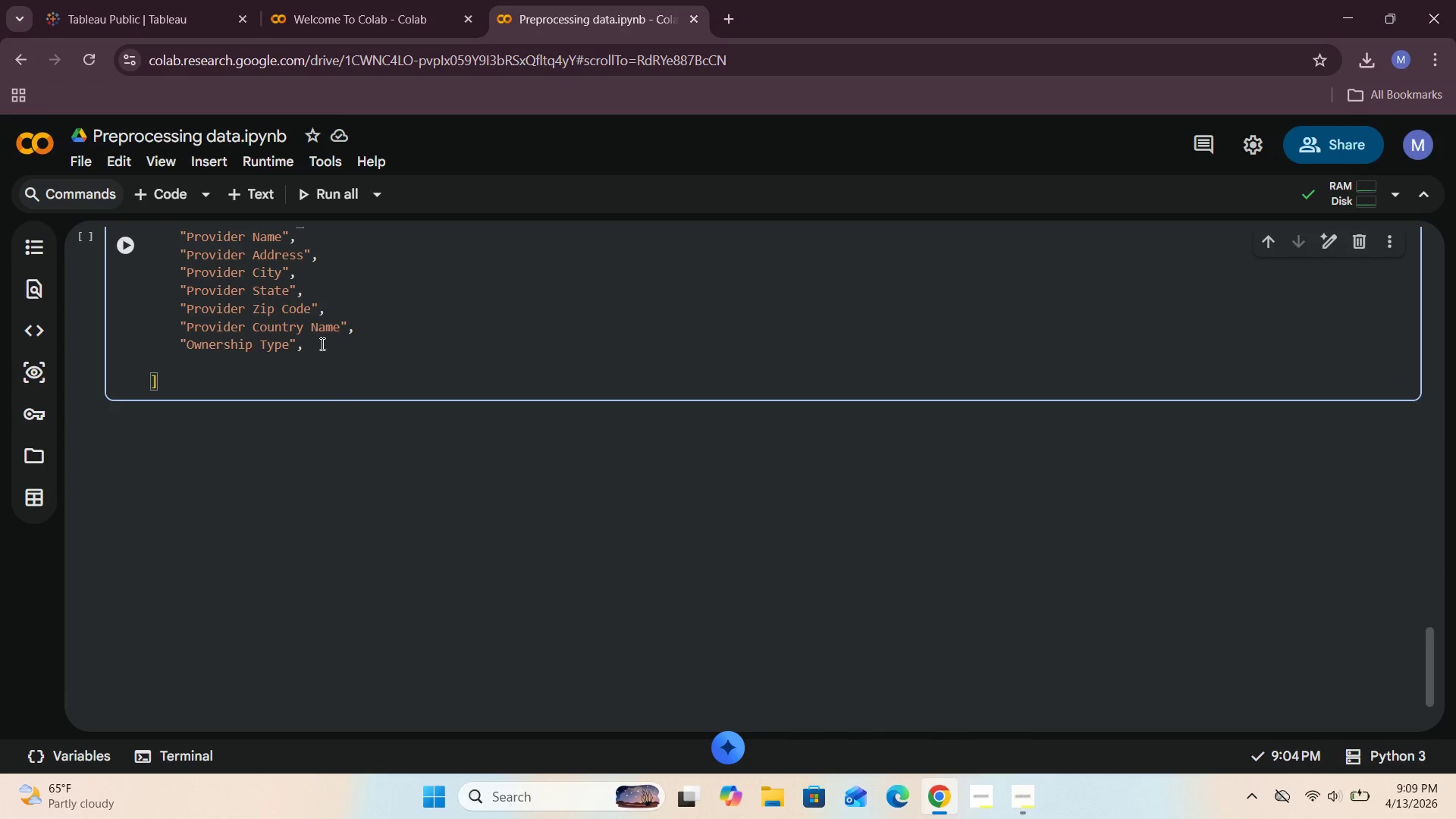 
type("Overall Ratng)
 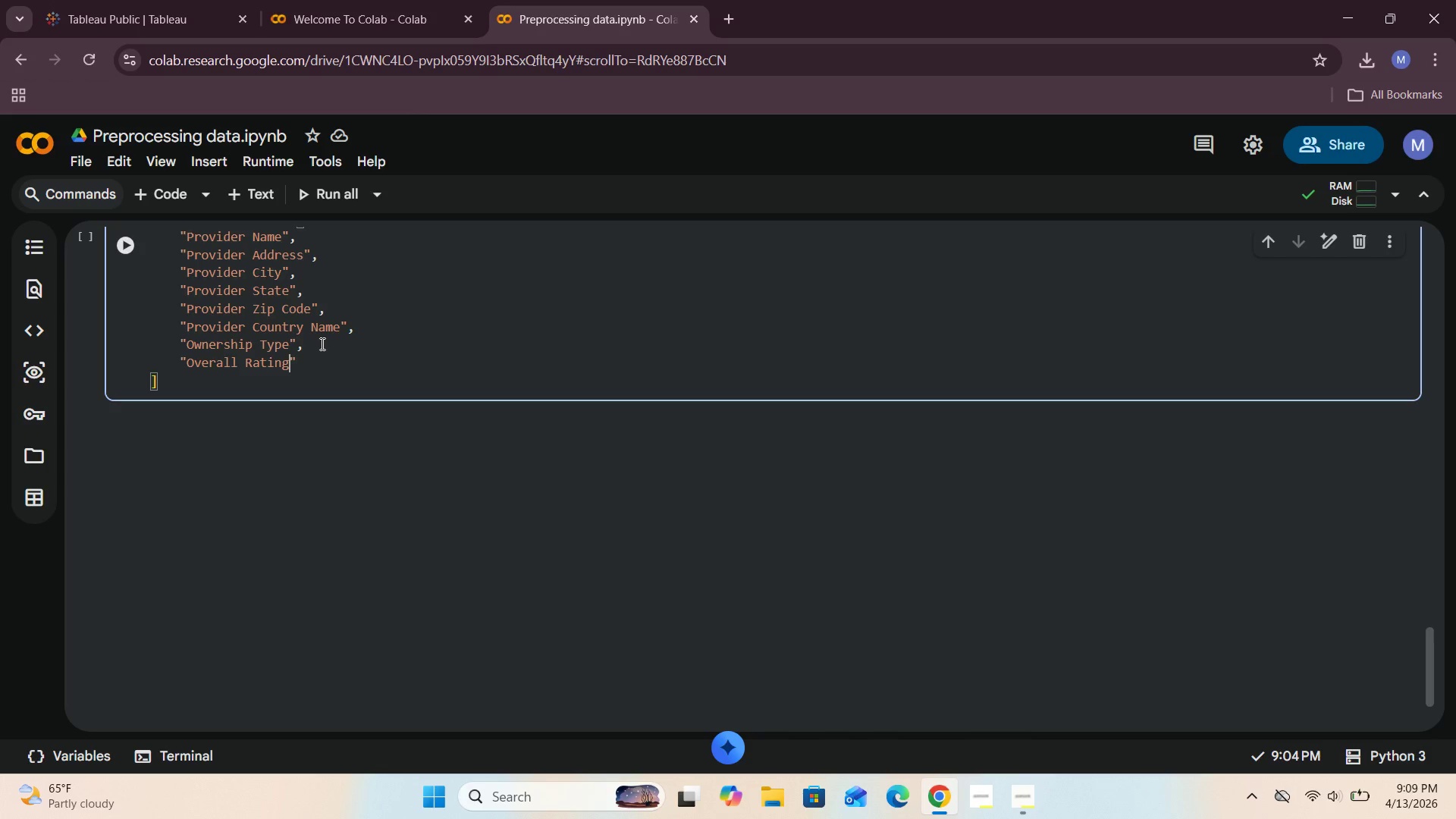 
hold_key(key=I, duration=0.36)
 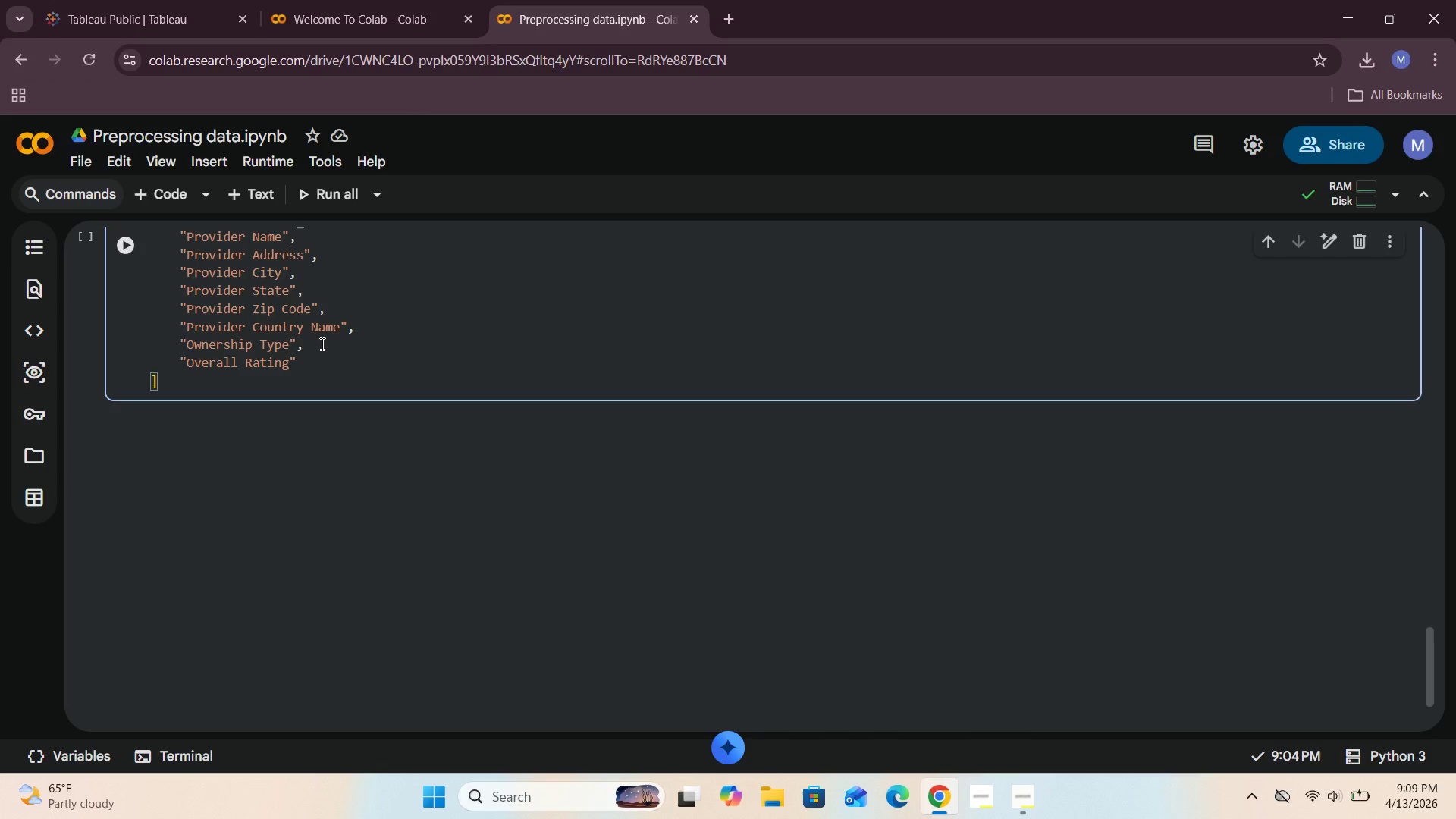 
key(ArrowRight)
 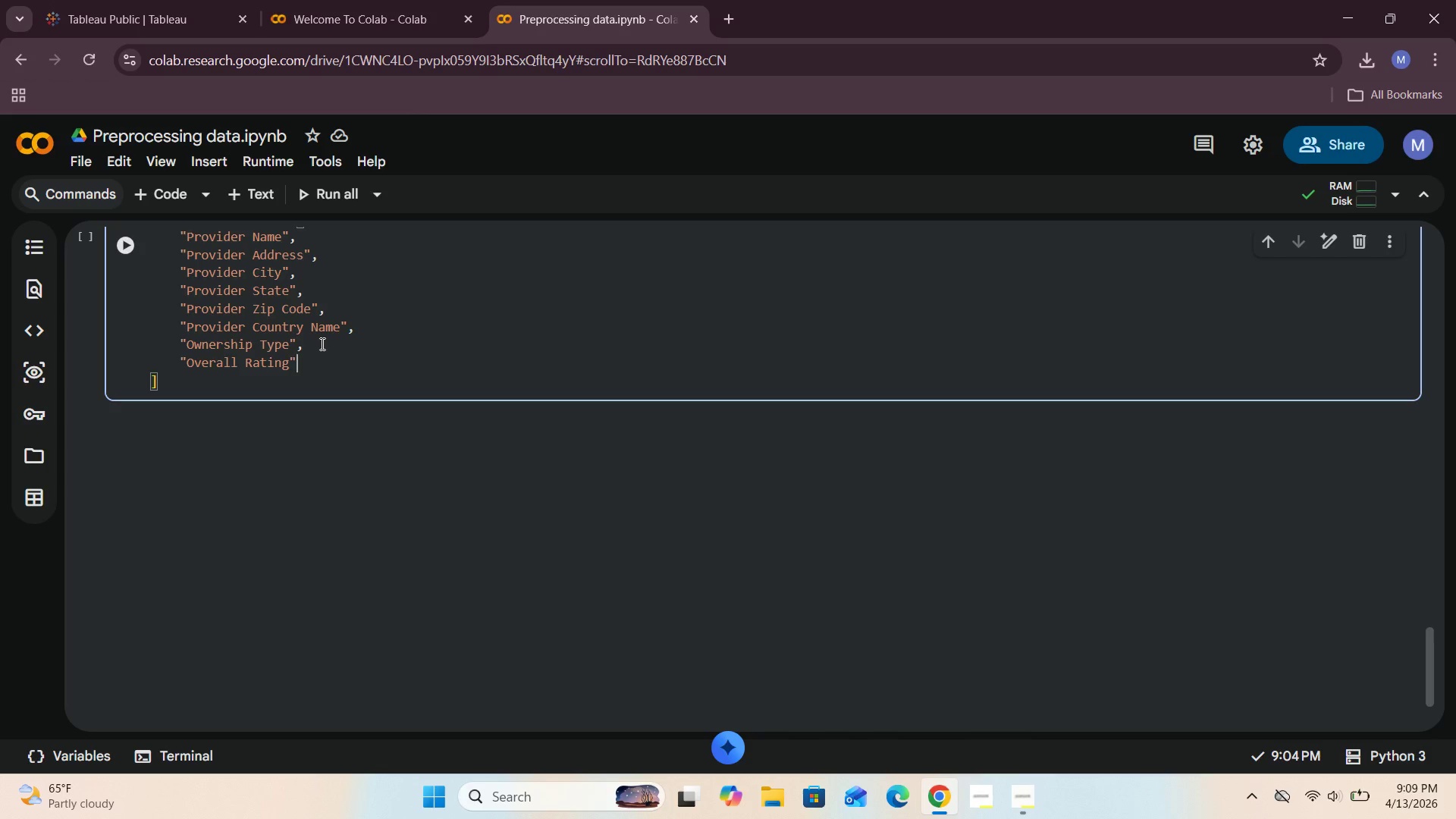 
key(Comma)
 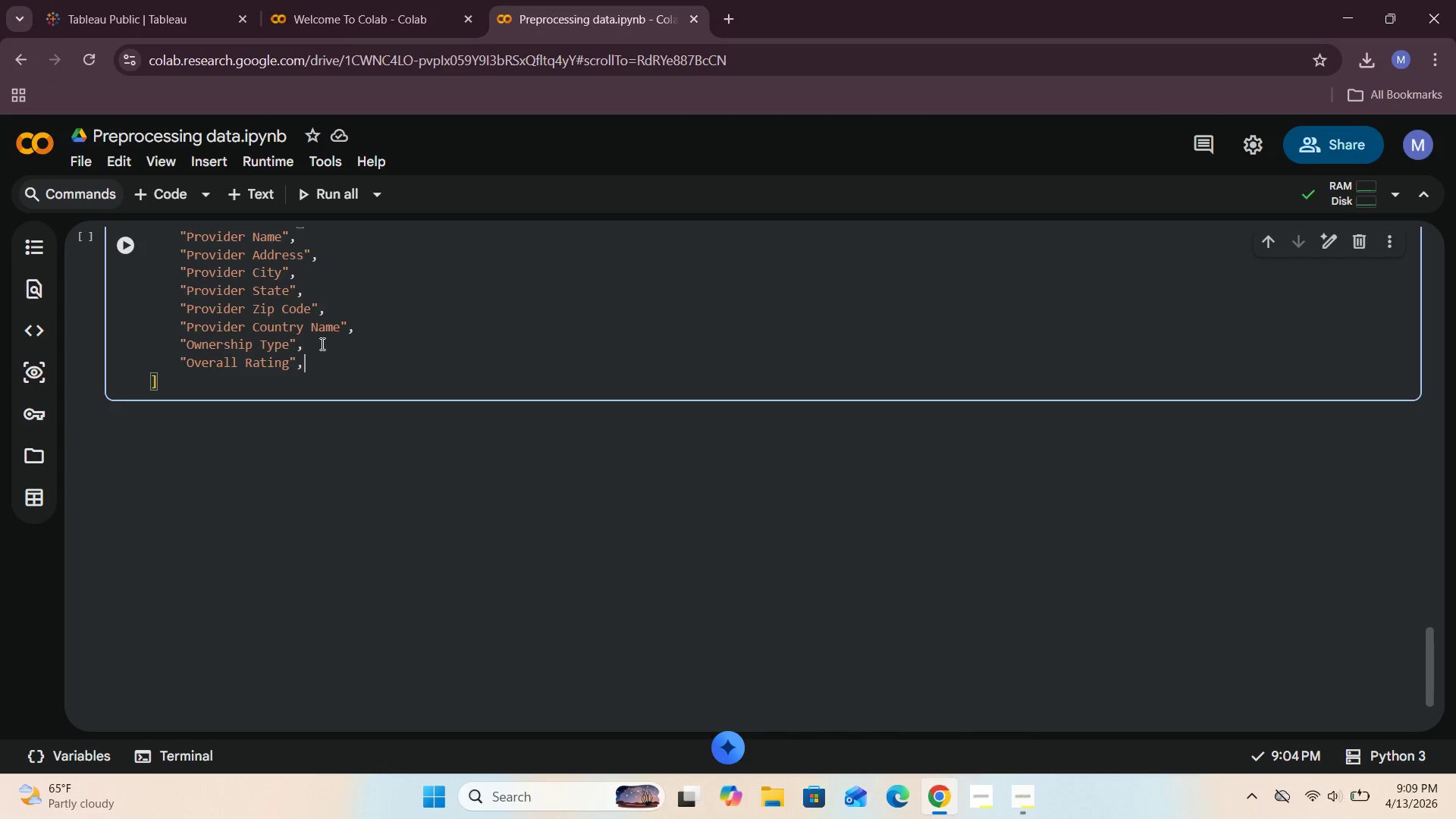 
key(Enter)
 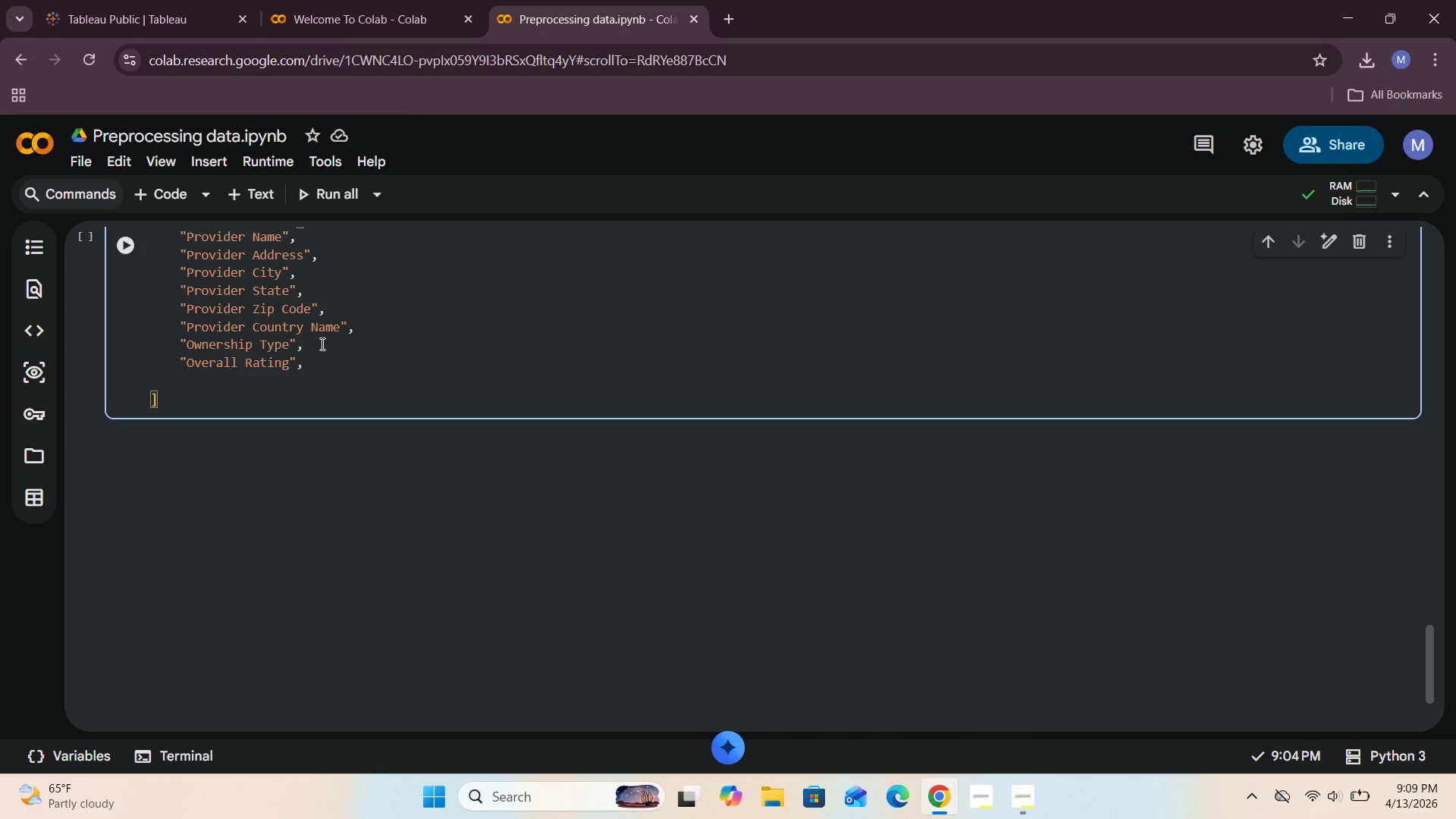 
type("Health Inspection Rating)
 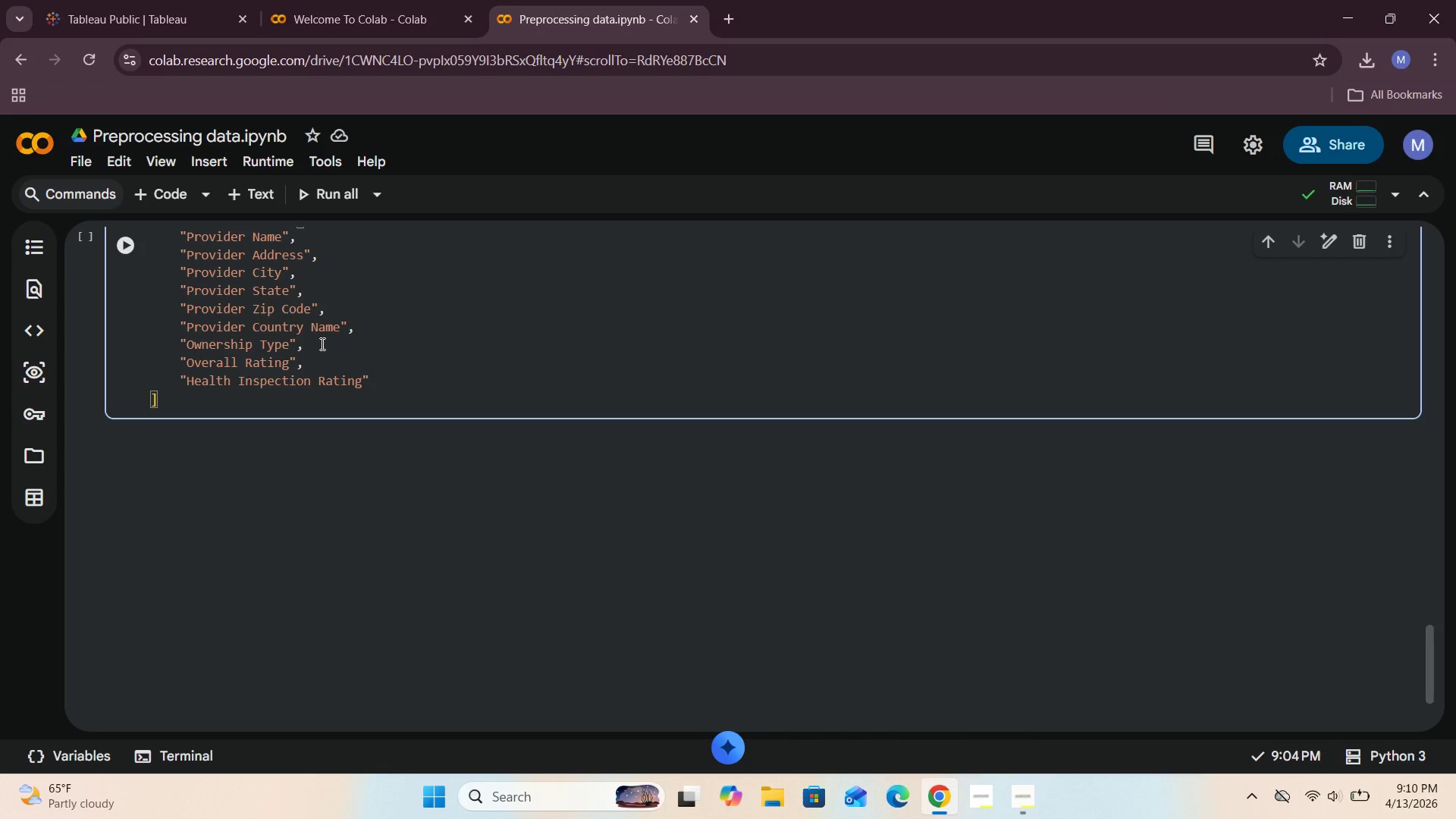 
key(ArrowRight)
 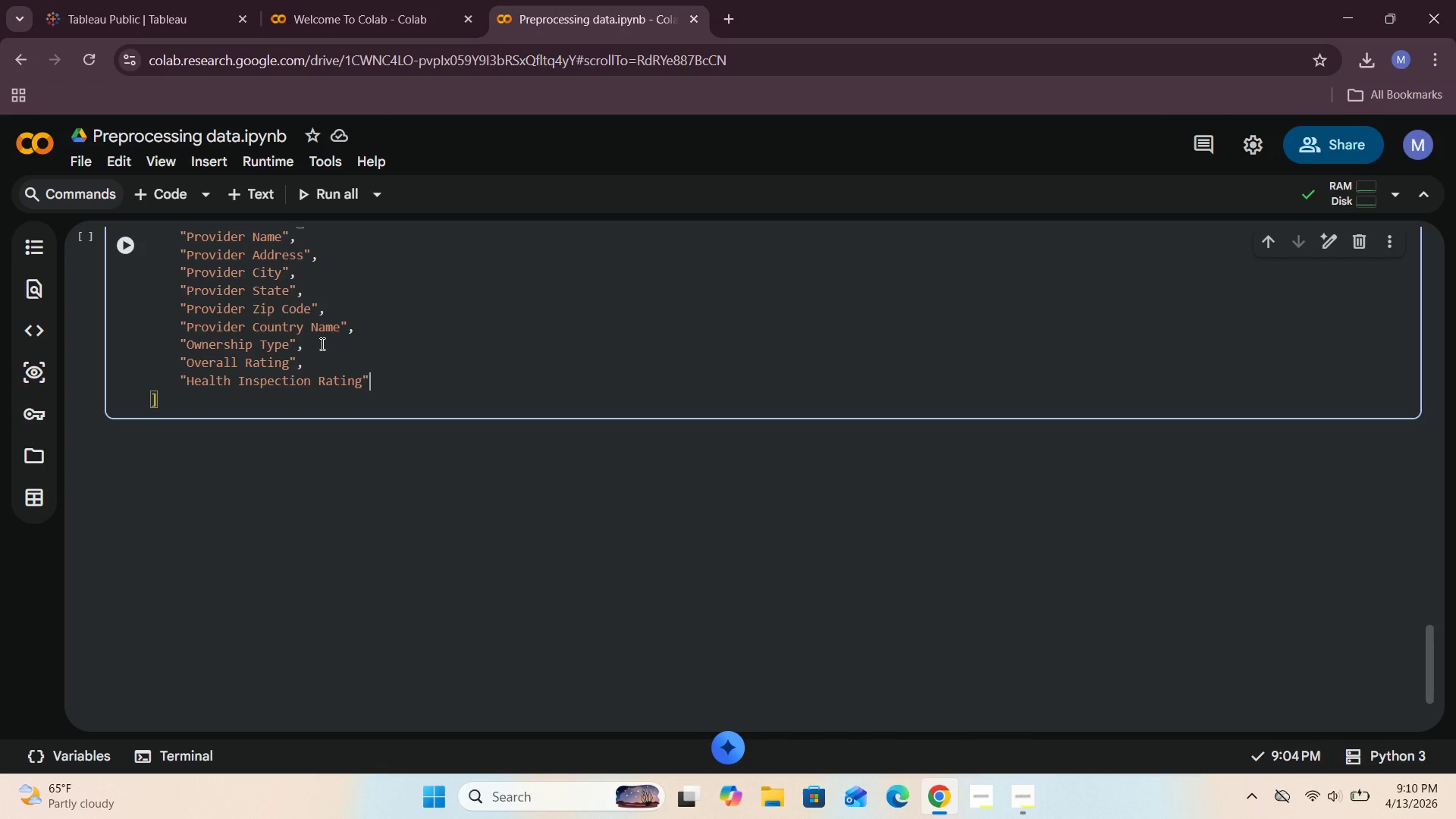 
scroll: coordinate [315, 359], scroll_direction: up, amount: 15.0
 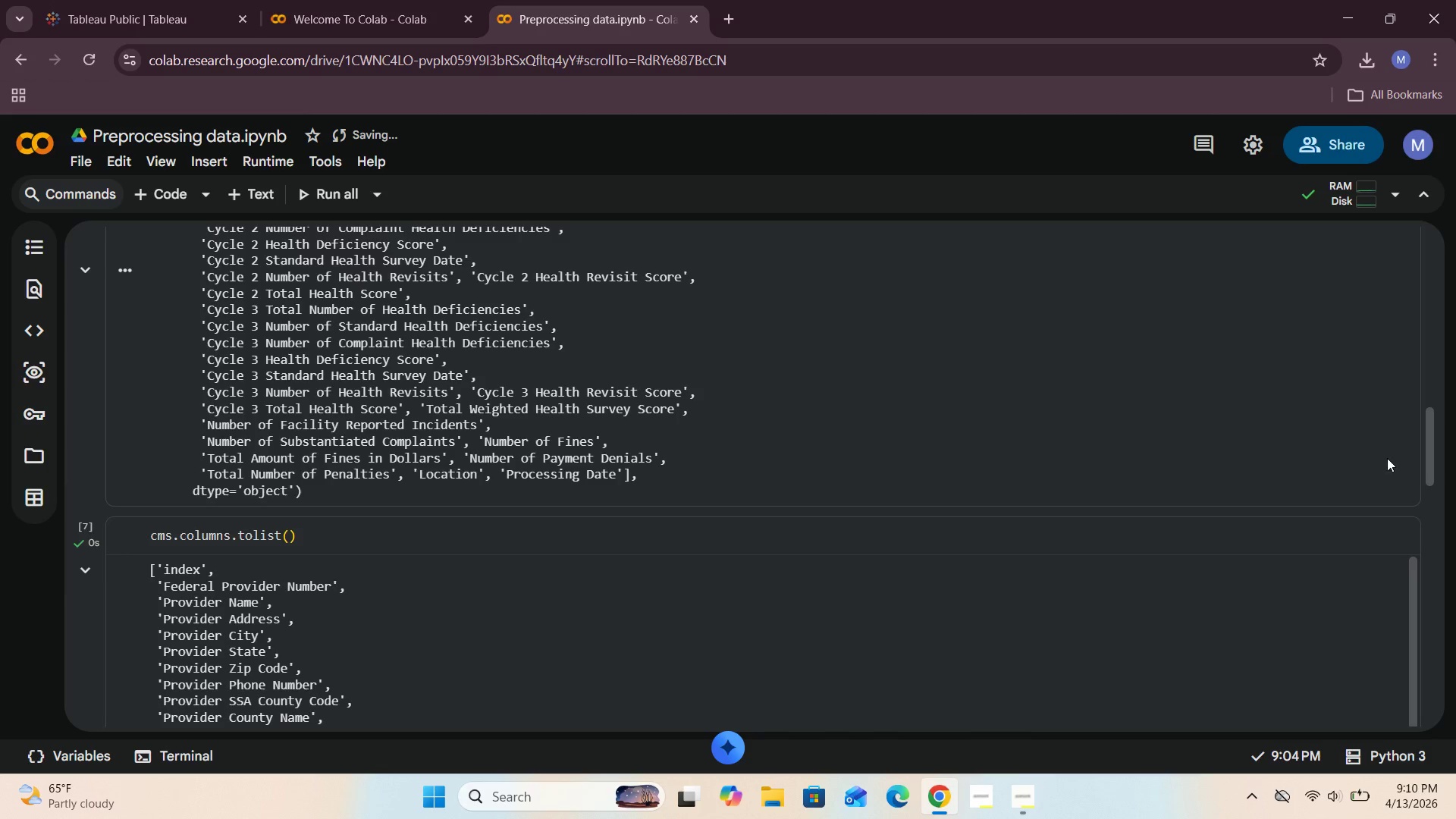 
scroll: coordinate [1428, 574], scroll_direction: down, amount: 2.0
 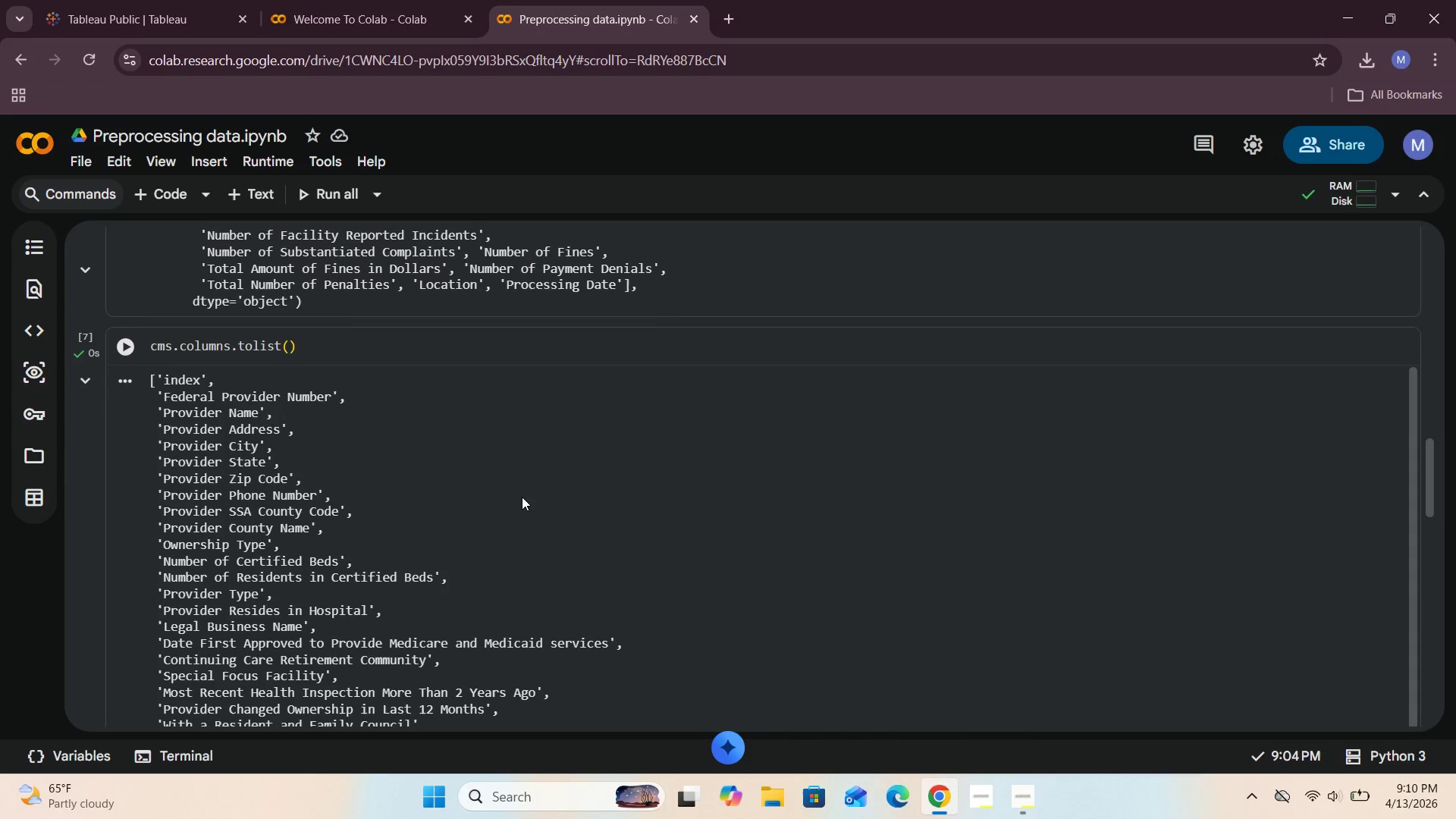 
wait(5.53)
 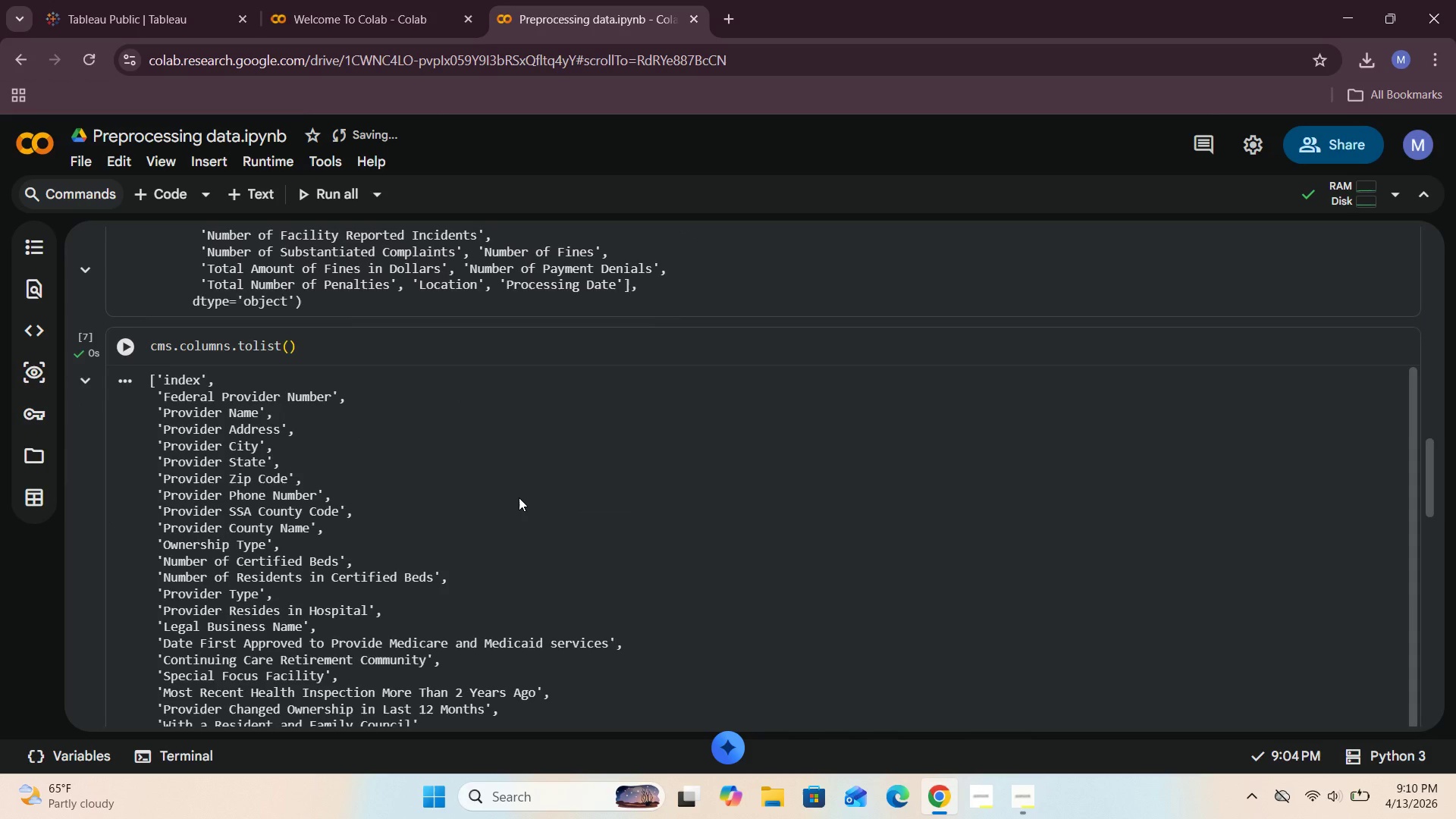 
scroll: coordinate [529, 502], scroll_direction: down, amount: 3.0
 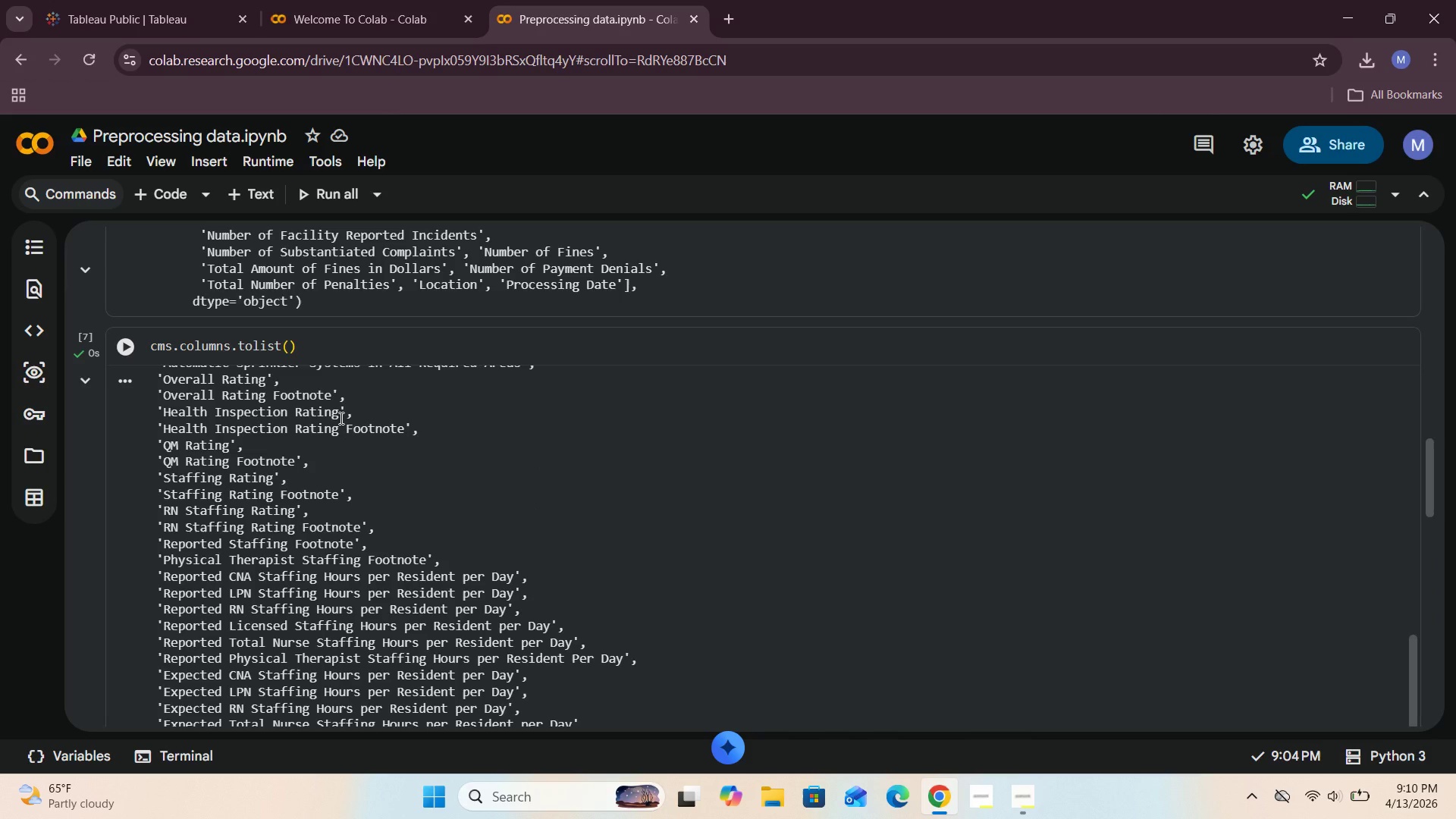 
wait(10.91)
 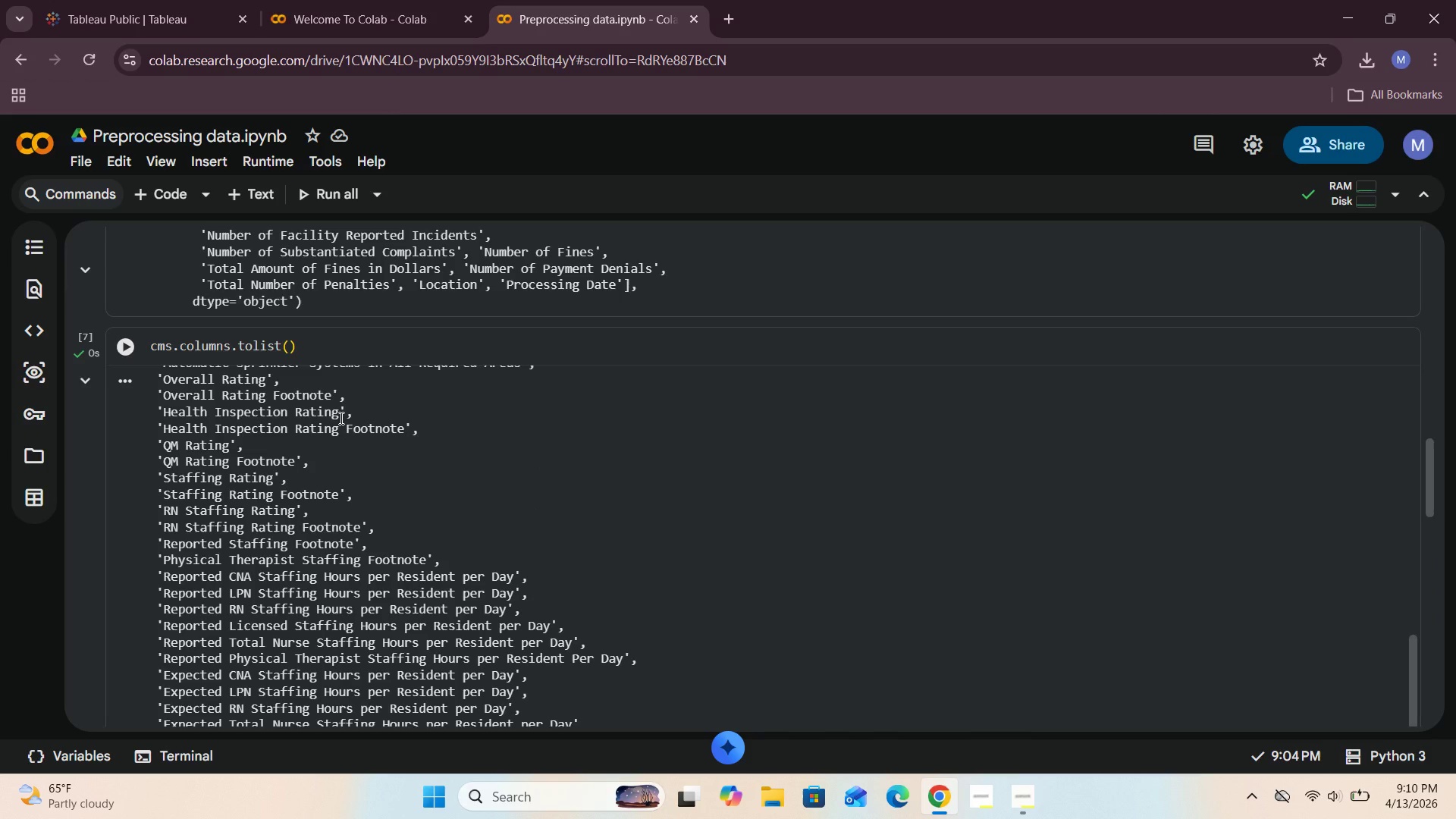 
scroll: coordinate [1432, 377], scroll_direction: down, amount: 10.0
 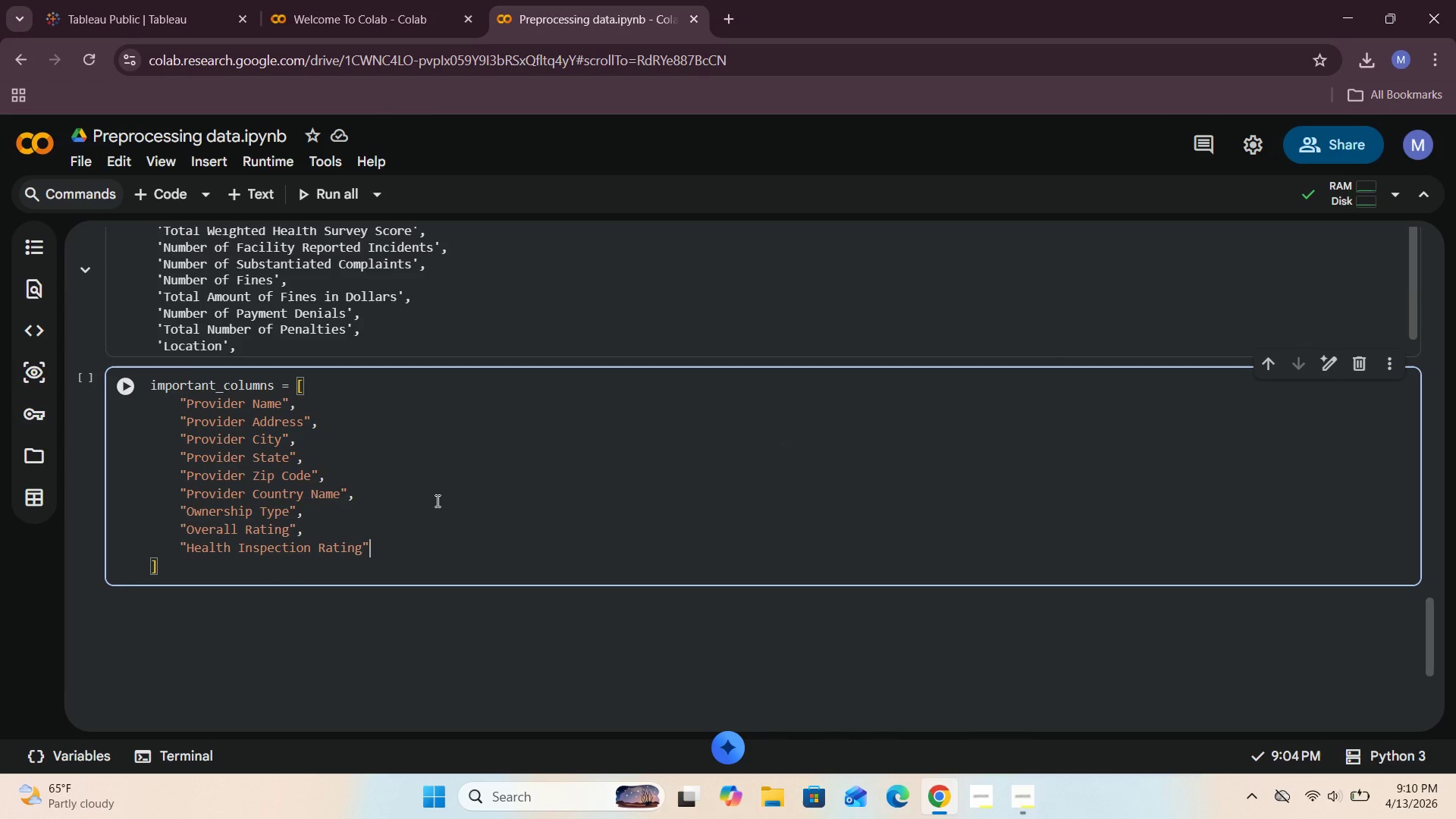 
key(Comma)
 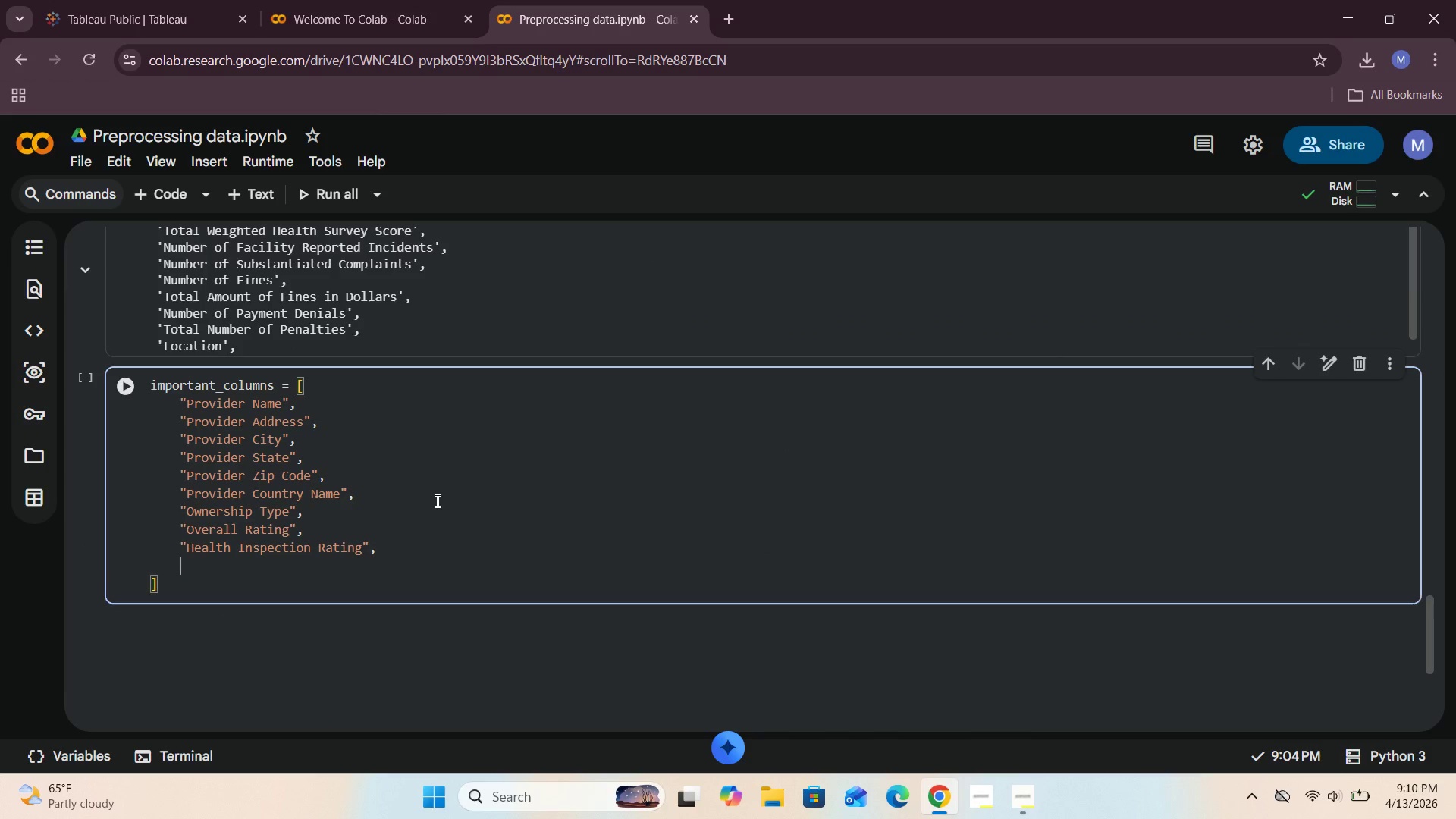 
key(Enter)
 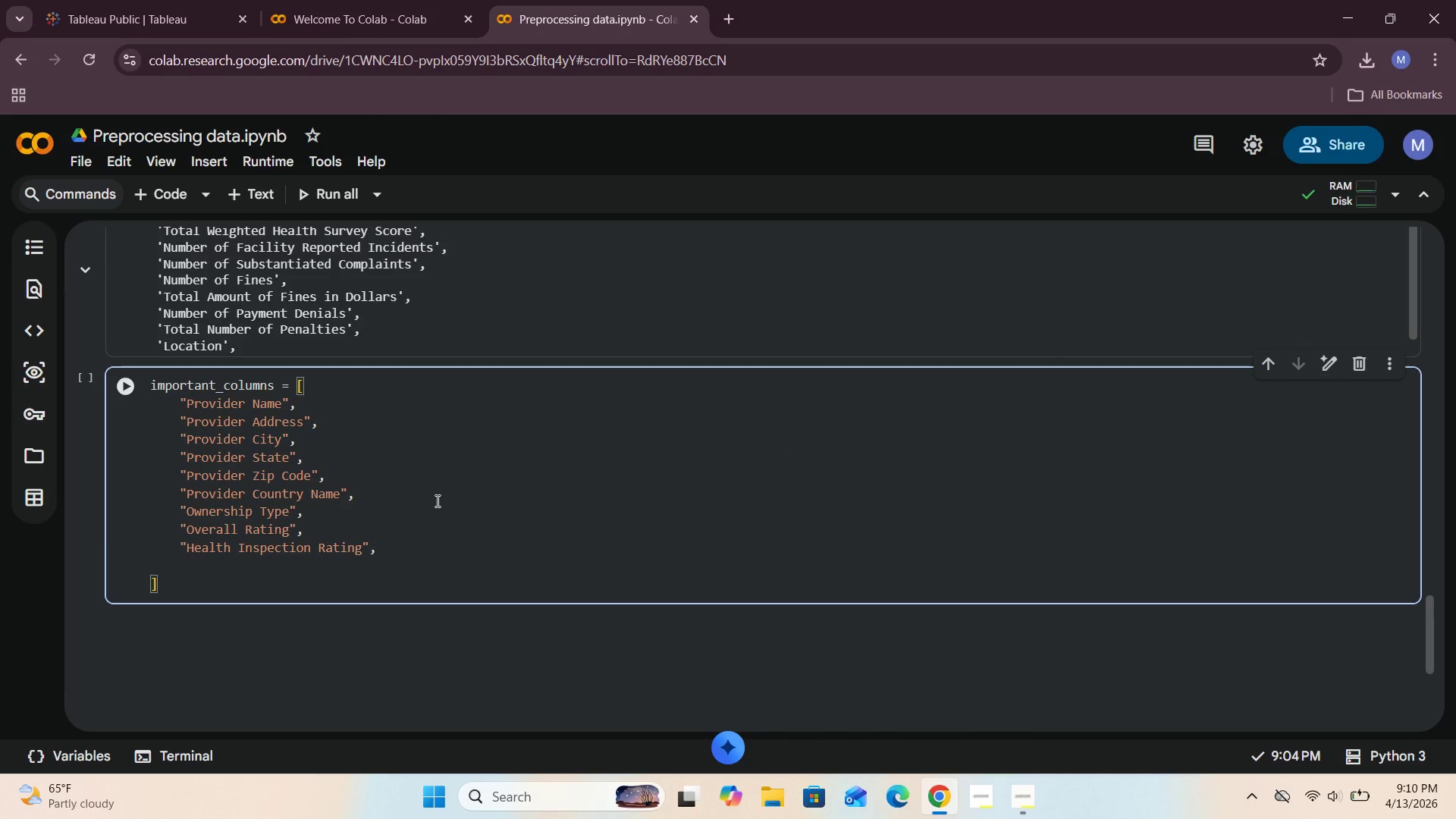 
key(Shift+Quote)
 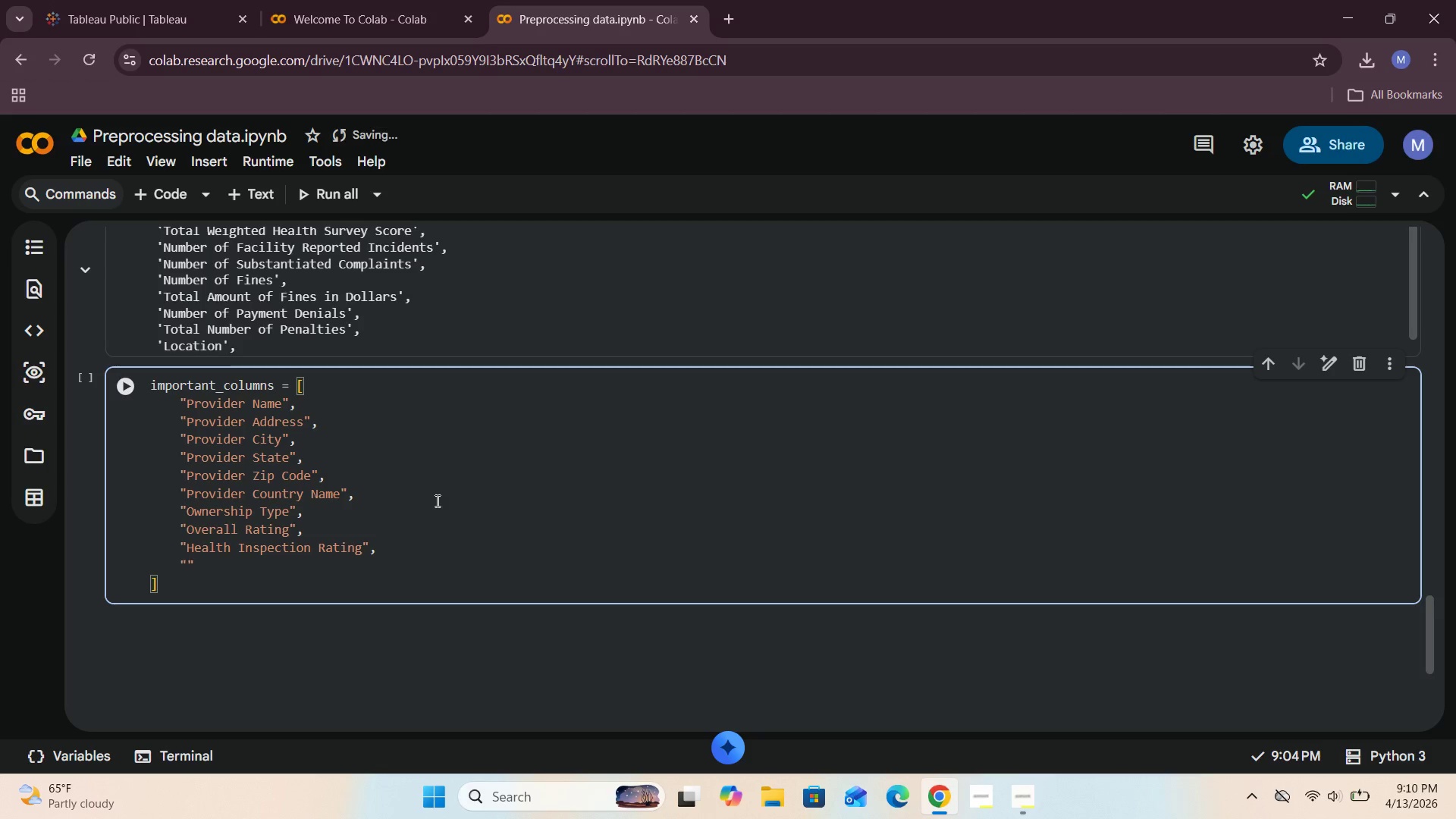 
wait(10.89)
 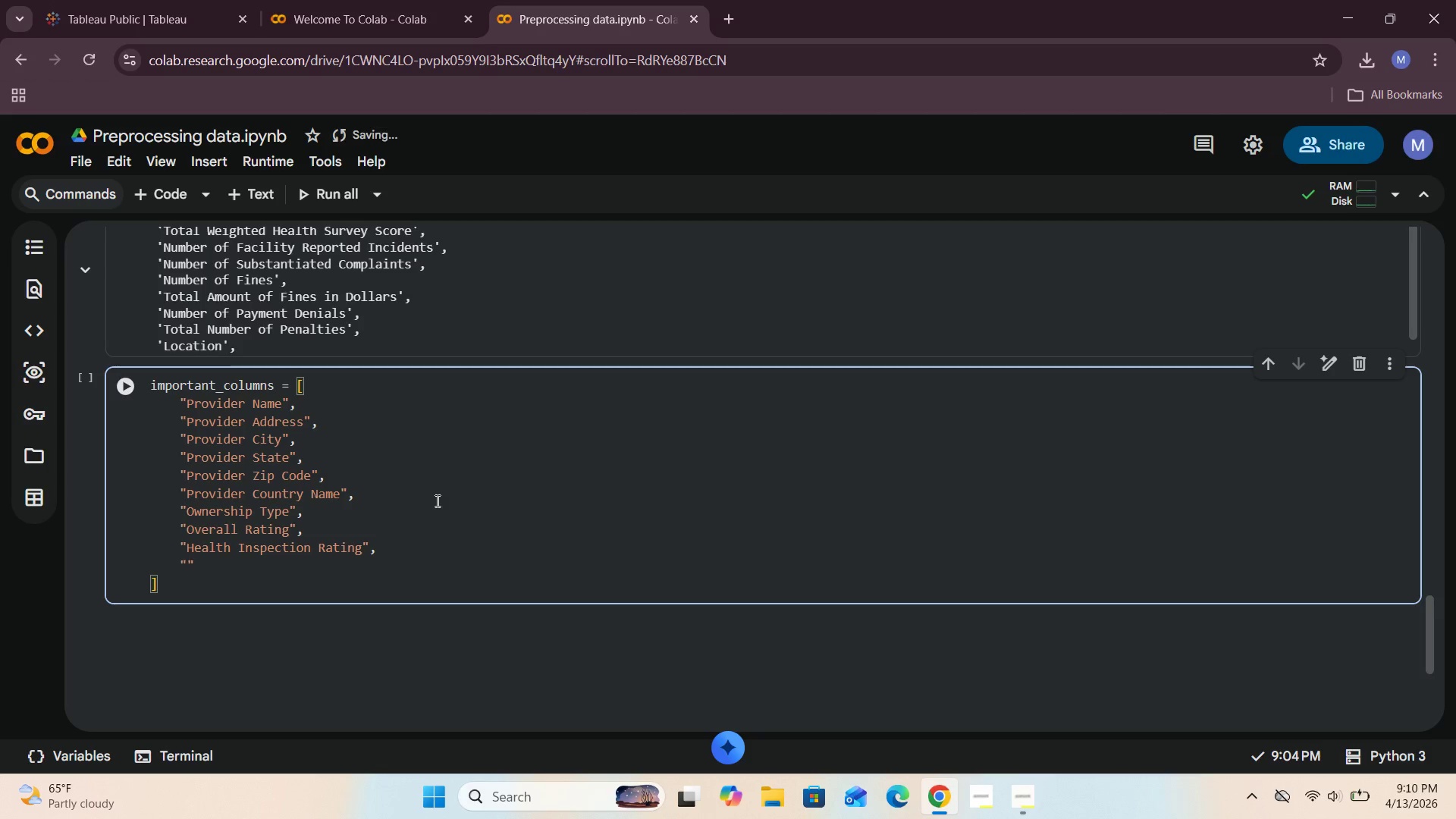 
scroll: coordinate [1433, 427], scroll_direction: up, amount: 9.0
 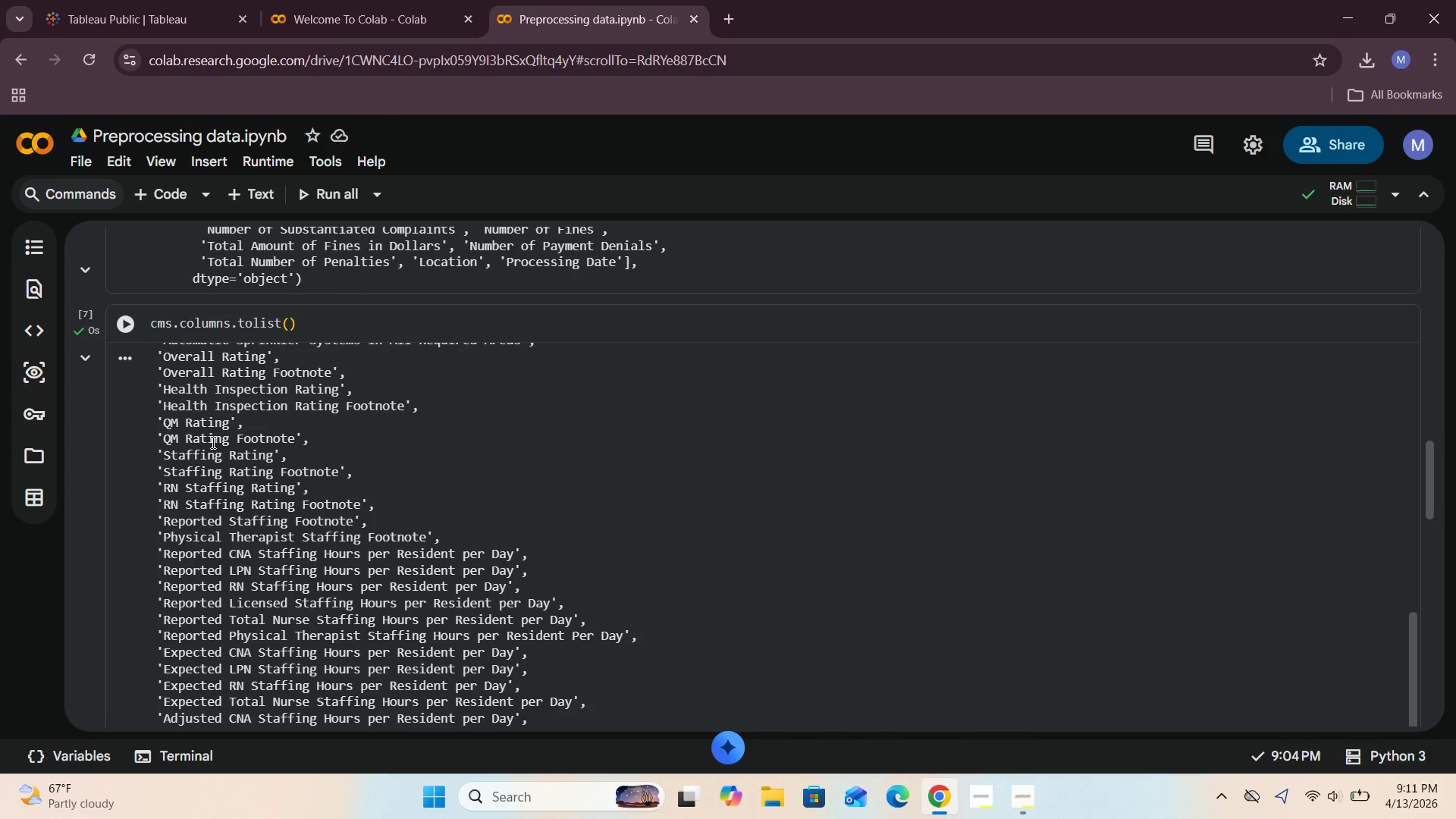 
left_click_drag(start_coordinate=[228, 425], to_coordinate=[165, 424])
 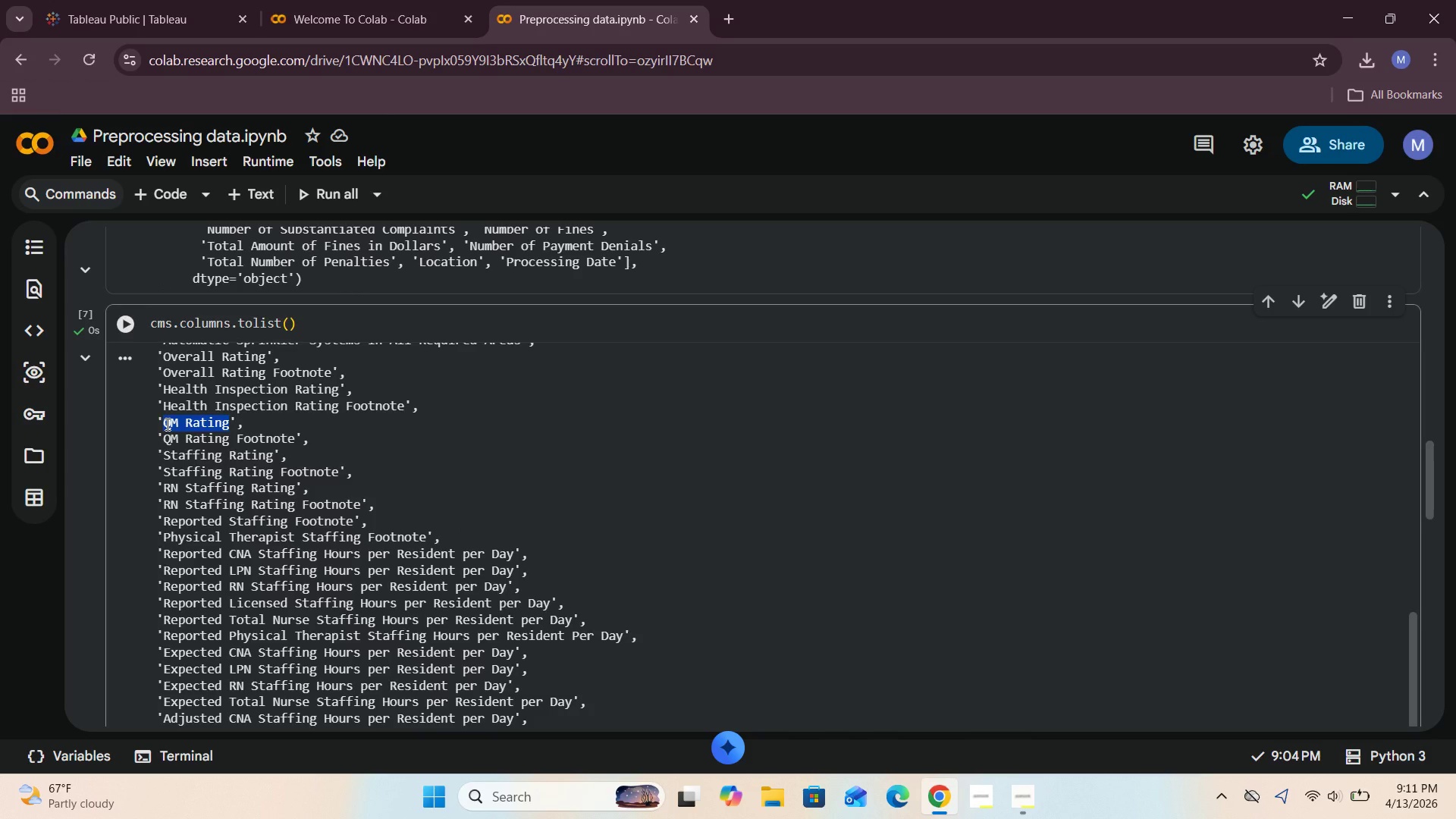 
key(Control+C)
 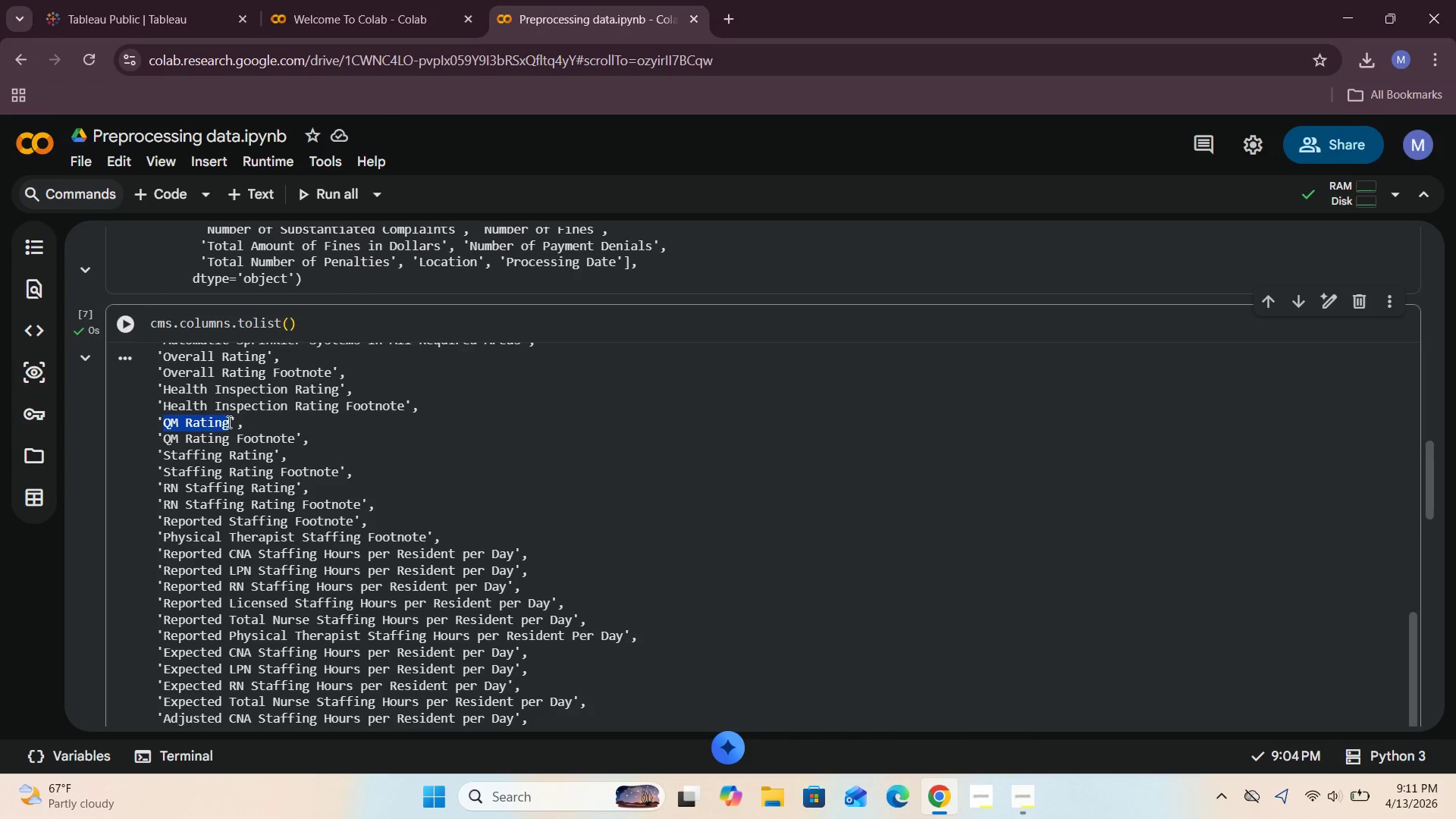 
left_click([243, 423])
 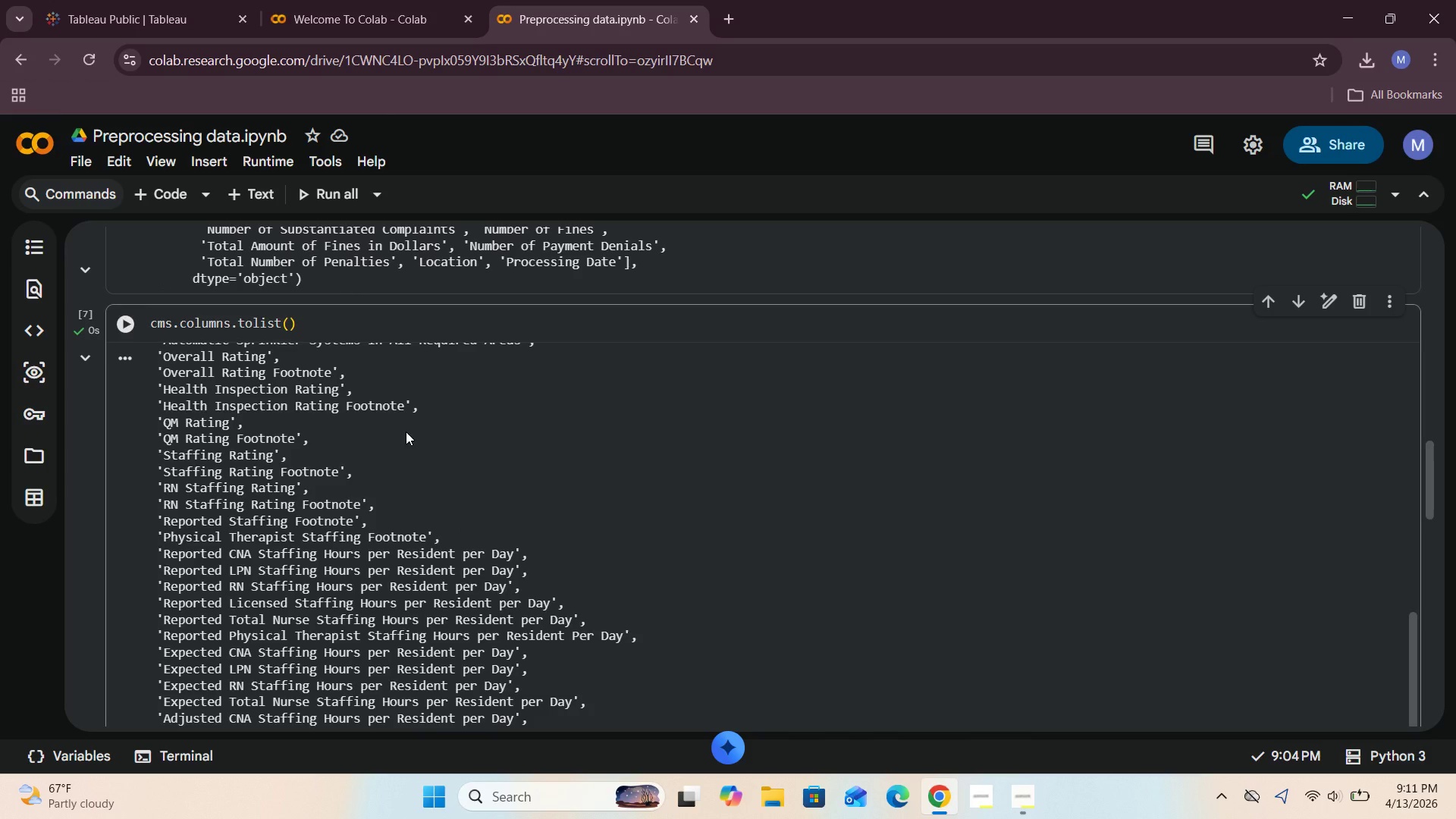 
scroll: coordinate [1429, 505], scroll_direction: down, amount: 18.0
 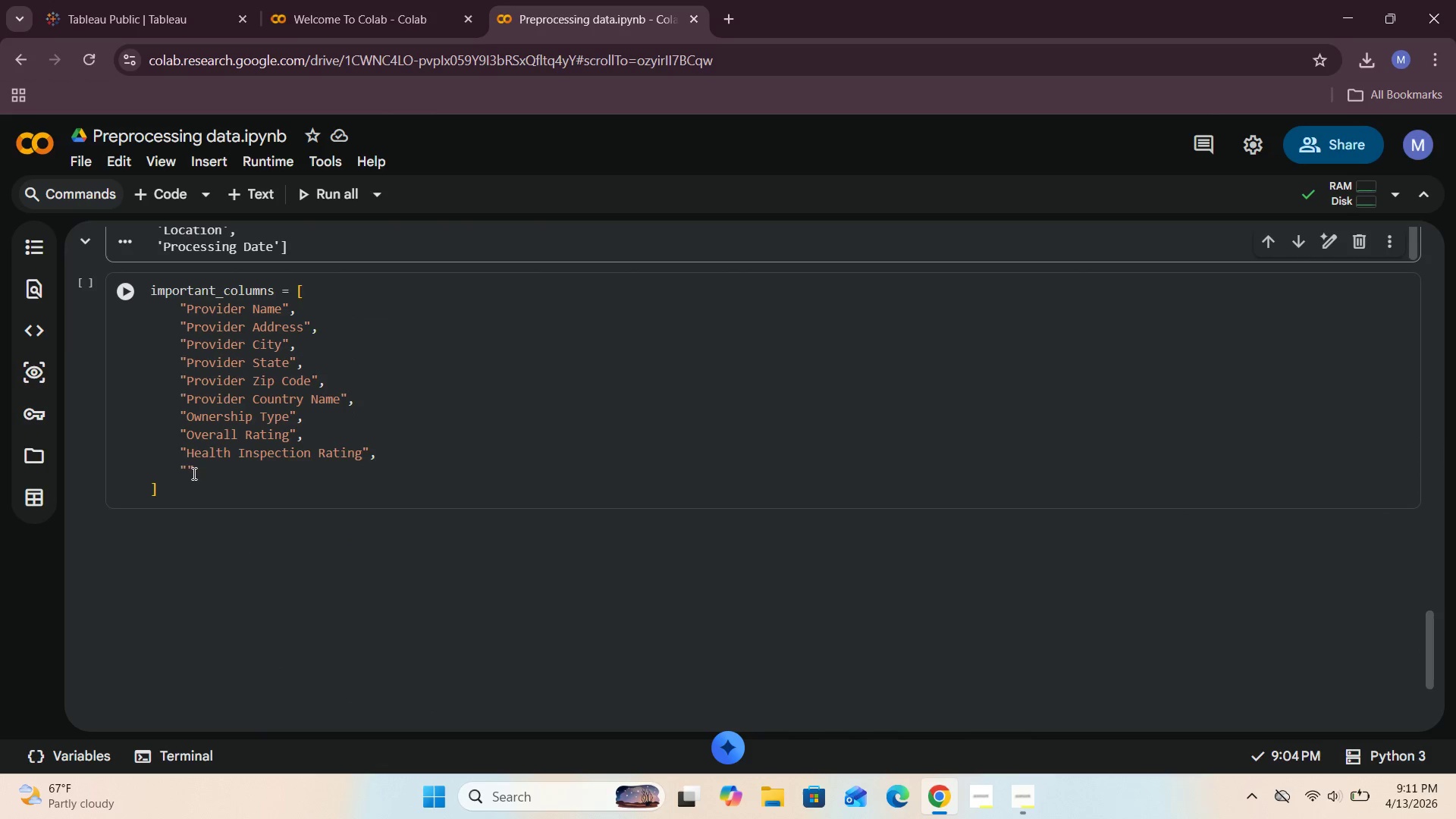 
left_click([187, 467])
 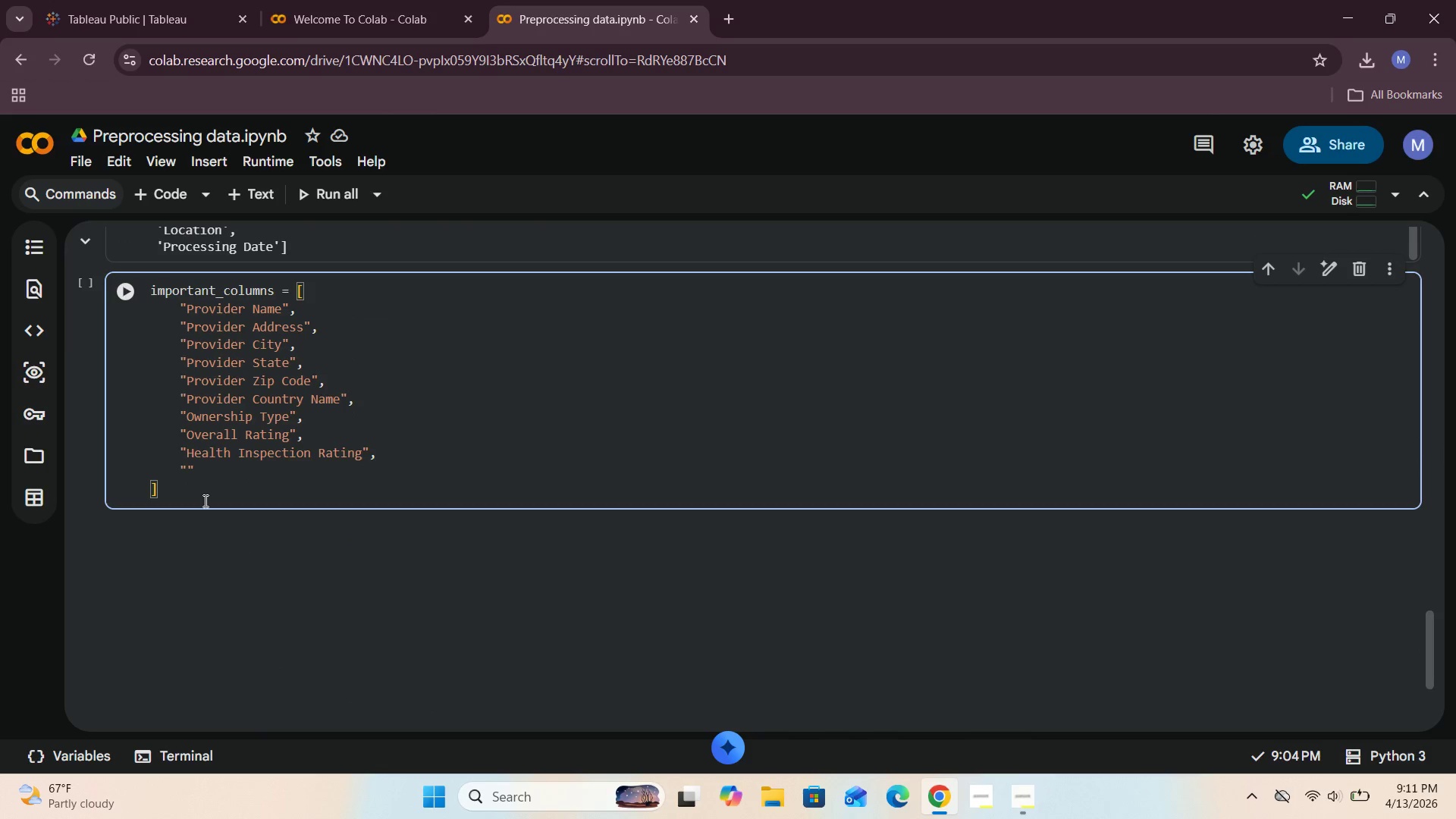 
key(Control+V)
 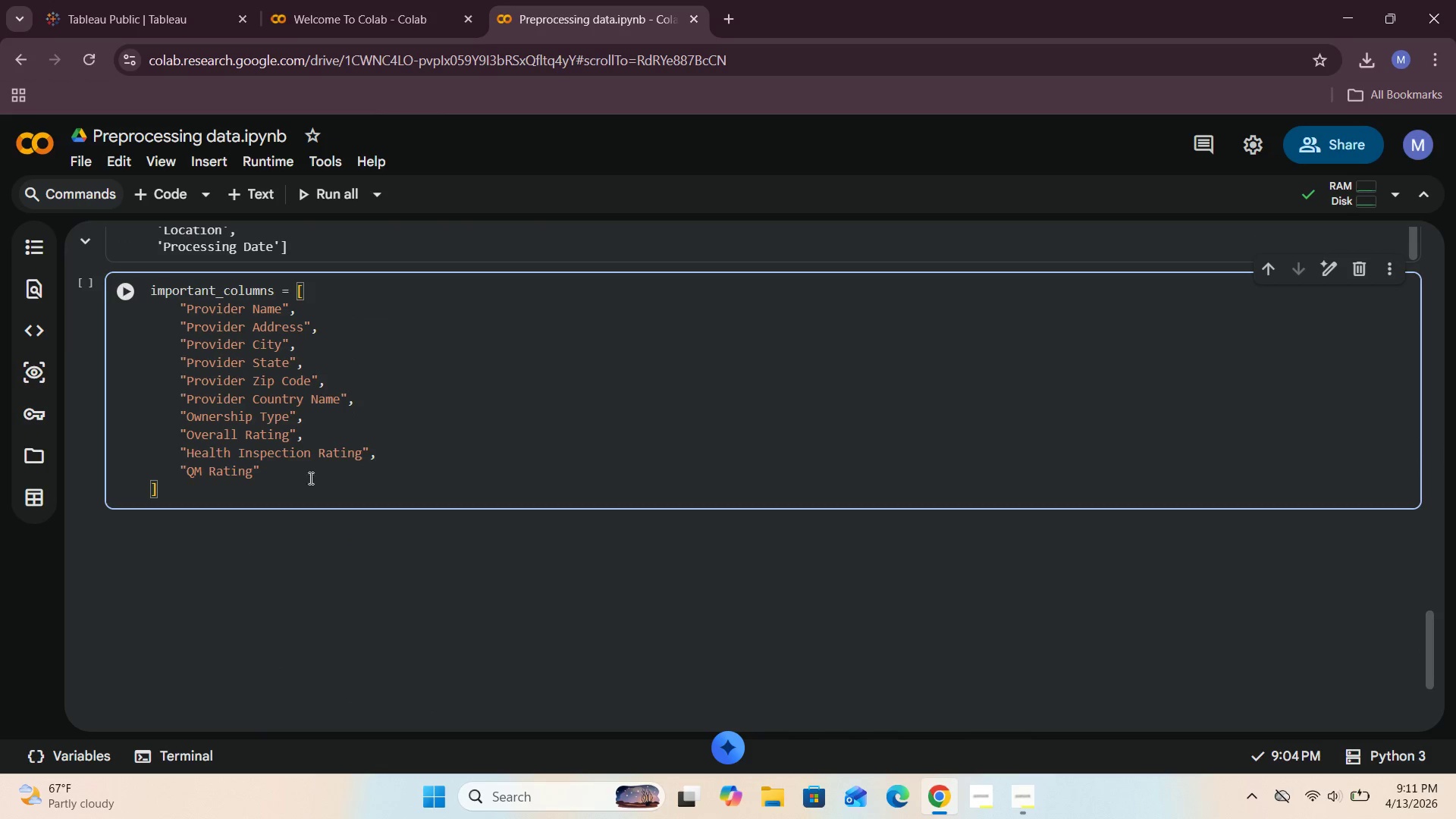 
left_click([305, 473])
 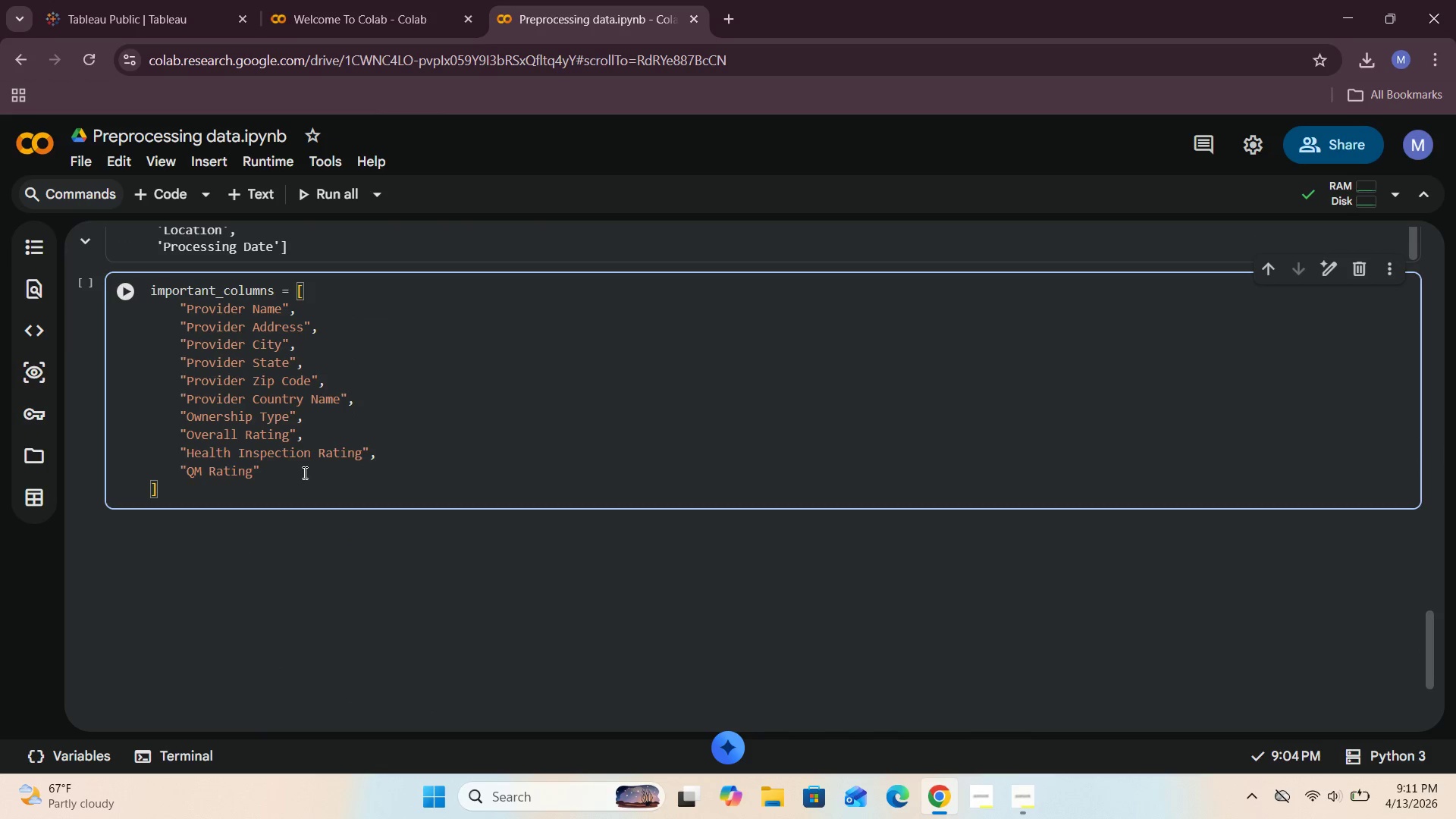 
key(Comma)
 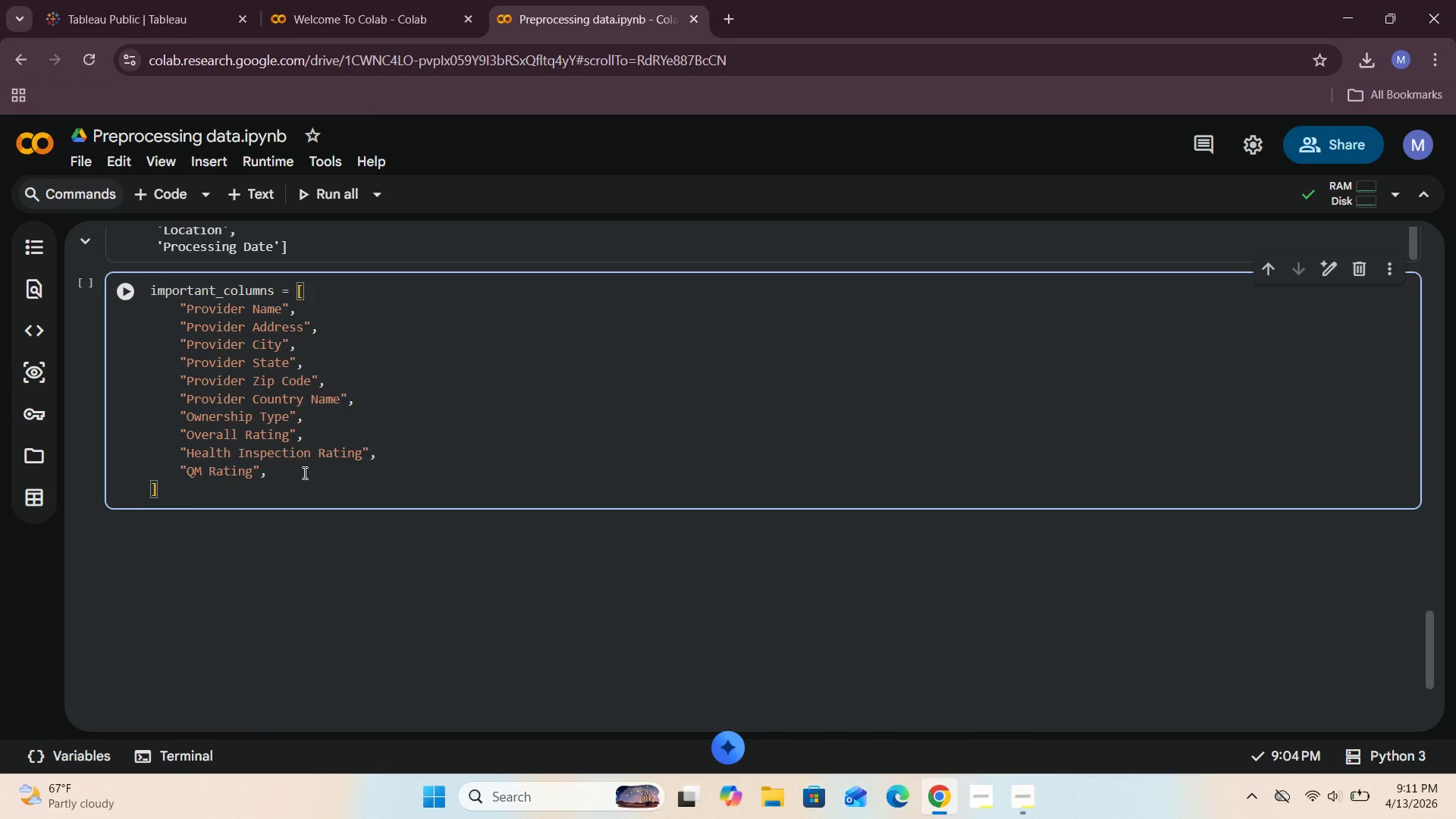 
key(Enter)
 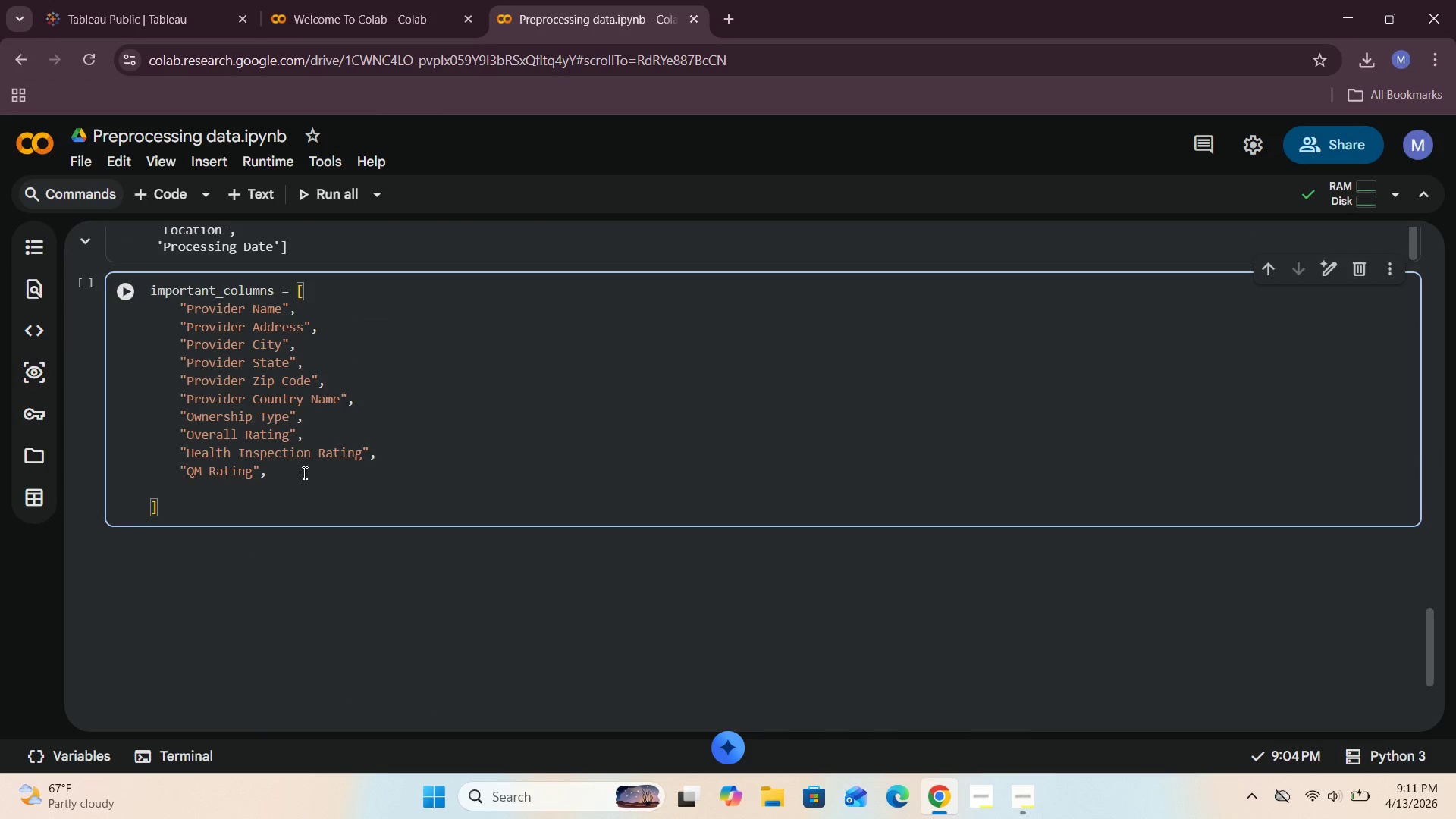 
key(Shift+Quote)
 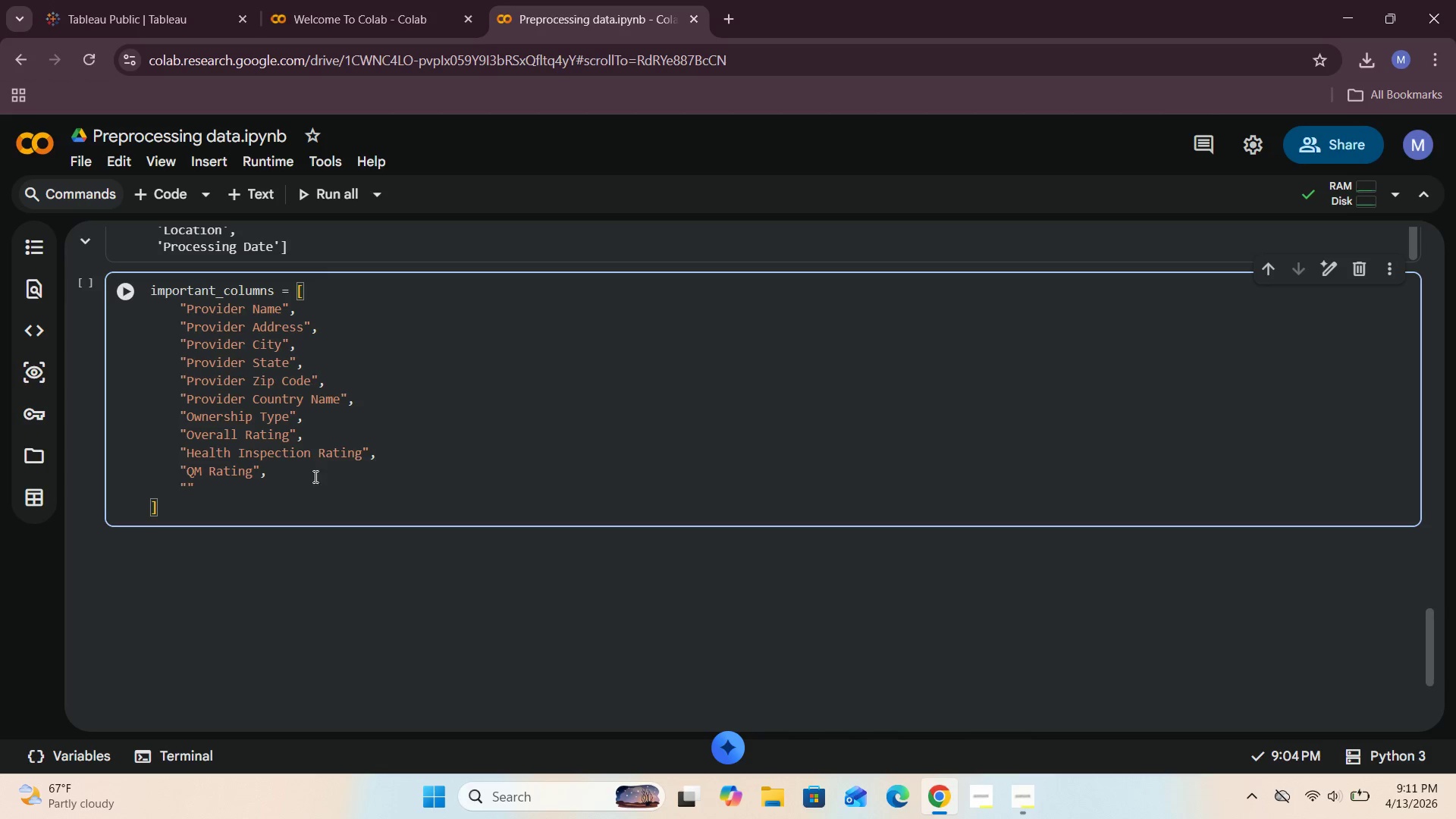 
scroll: coordinate [957, 548], scroll_direction: up, amount: 10.0
 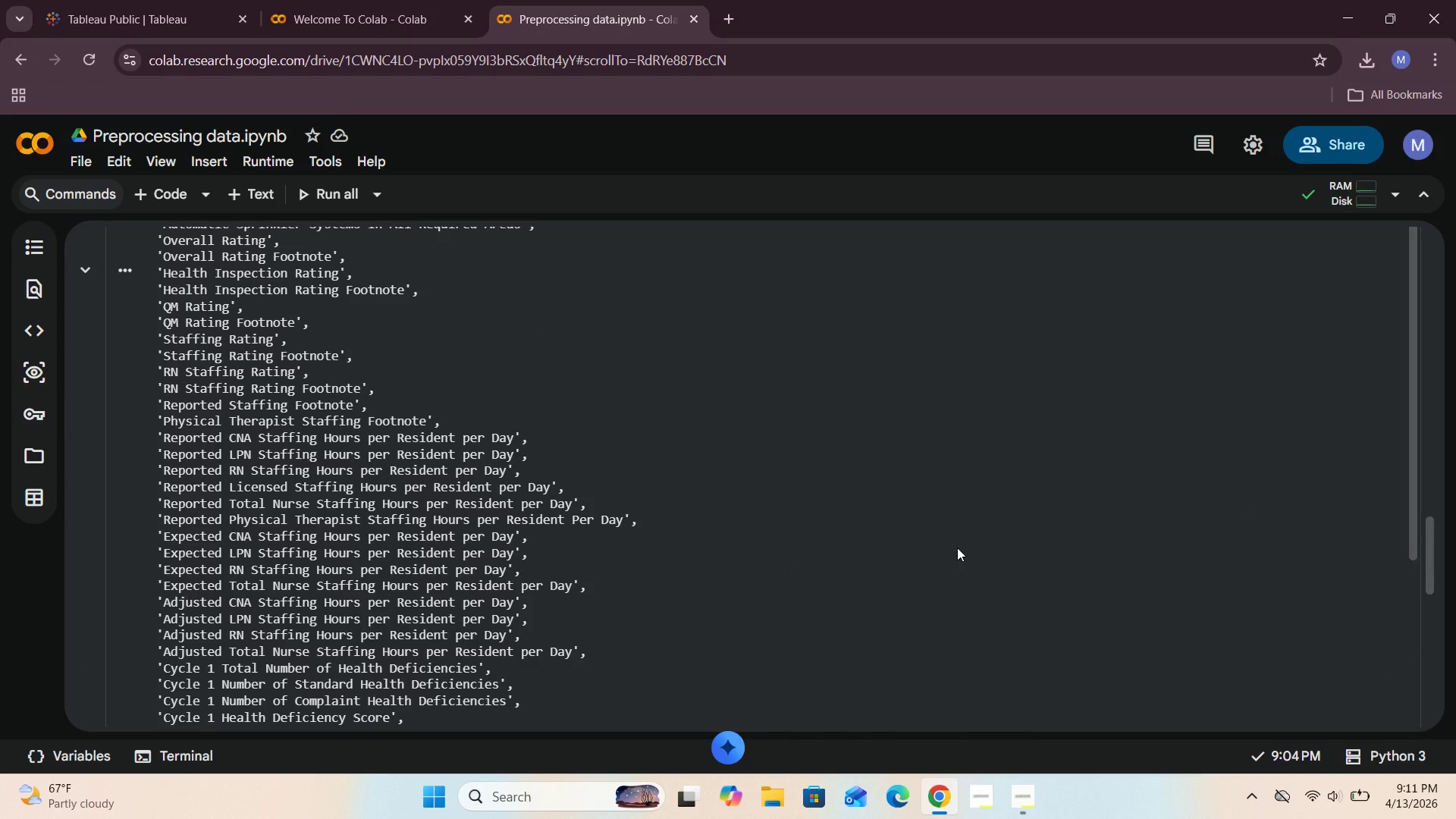 
wait(7.95)
 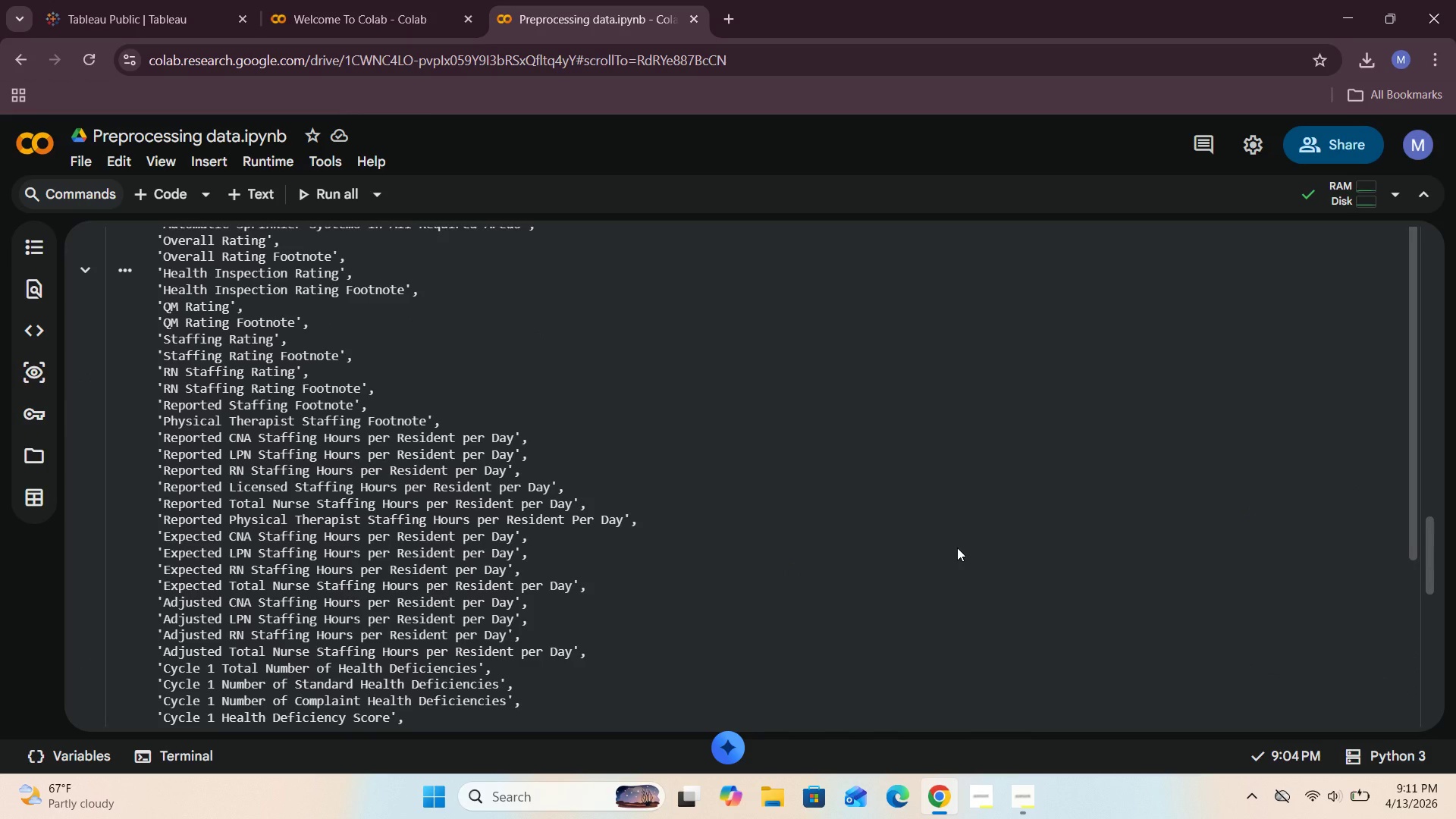 
left_click_drag(start_coordinate=[270, 339], to_coordinate=[162, 345])
 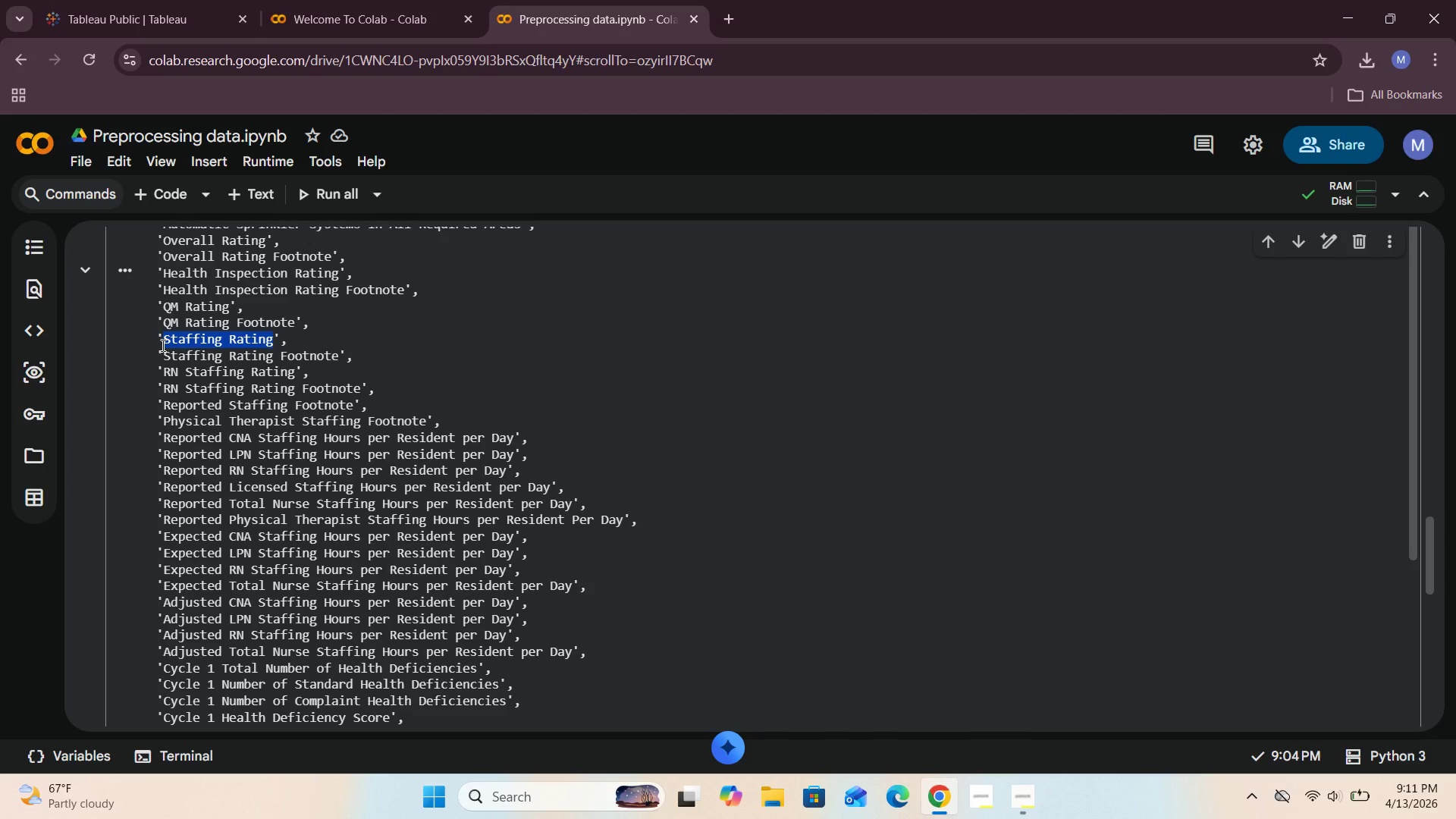 
key(Control+C)
 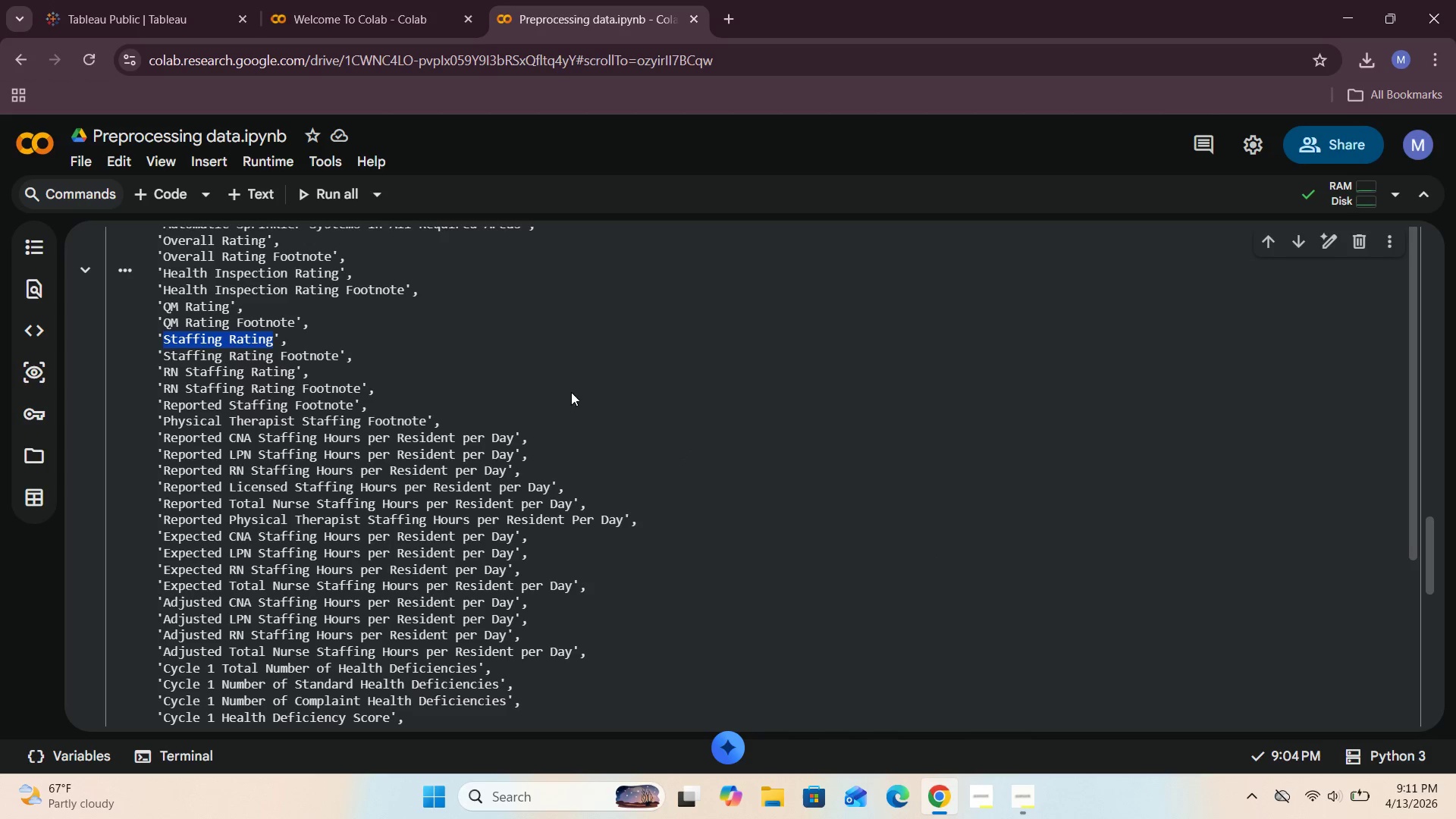 
left_click([665, 393])
 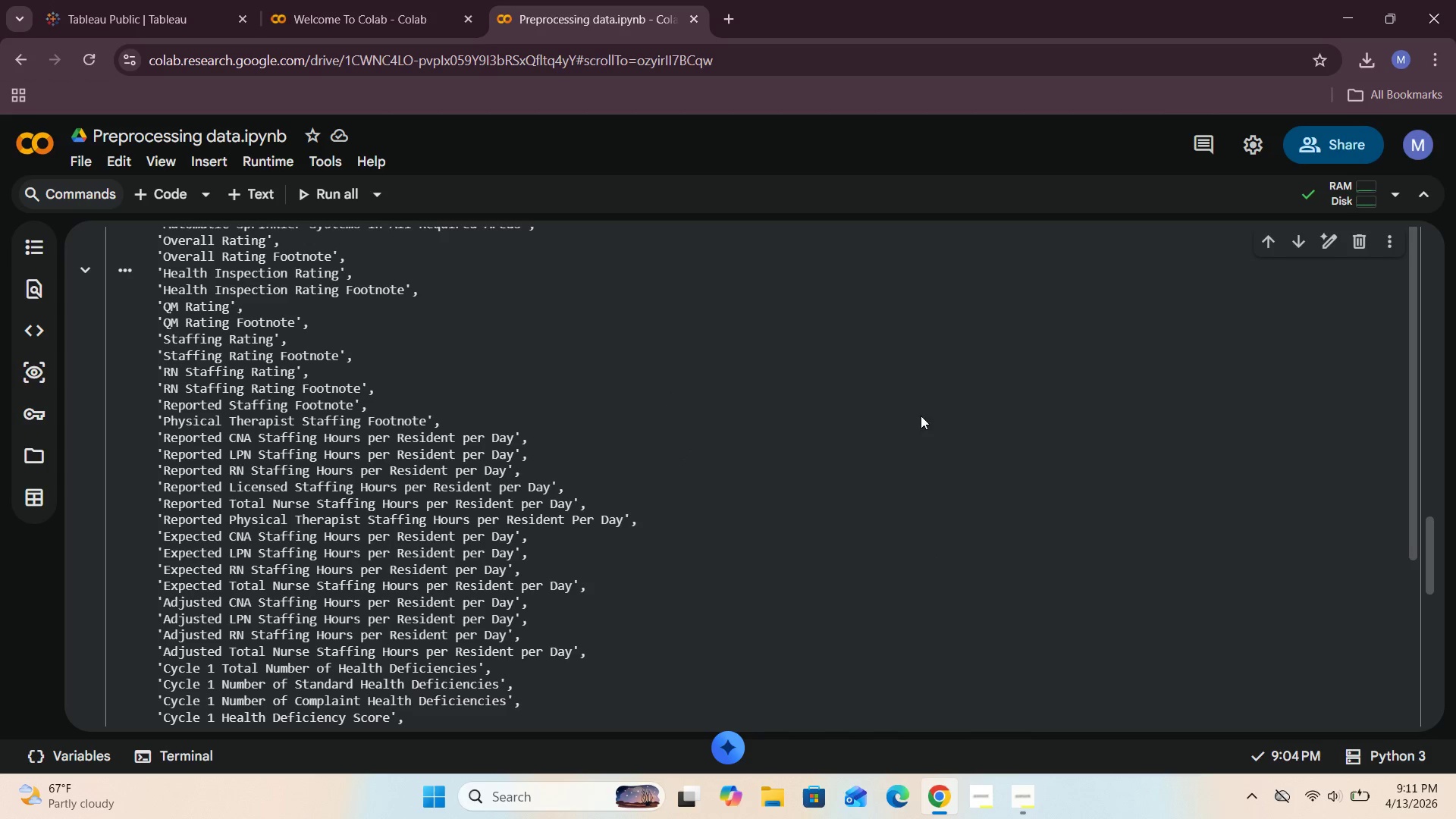 
scroll: coordinate [1432, 477], scroll_direction: down, amount: 12.0
 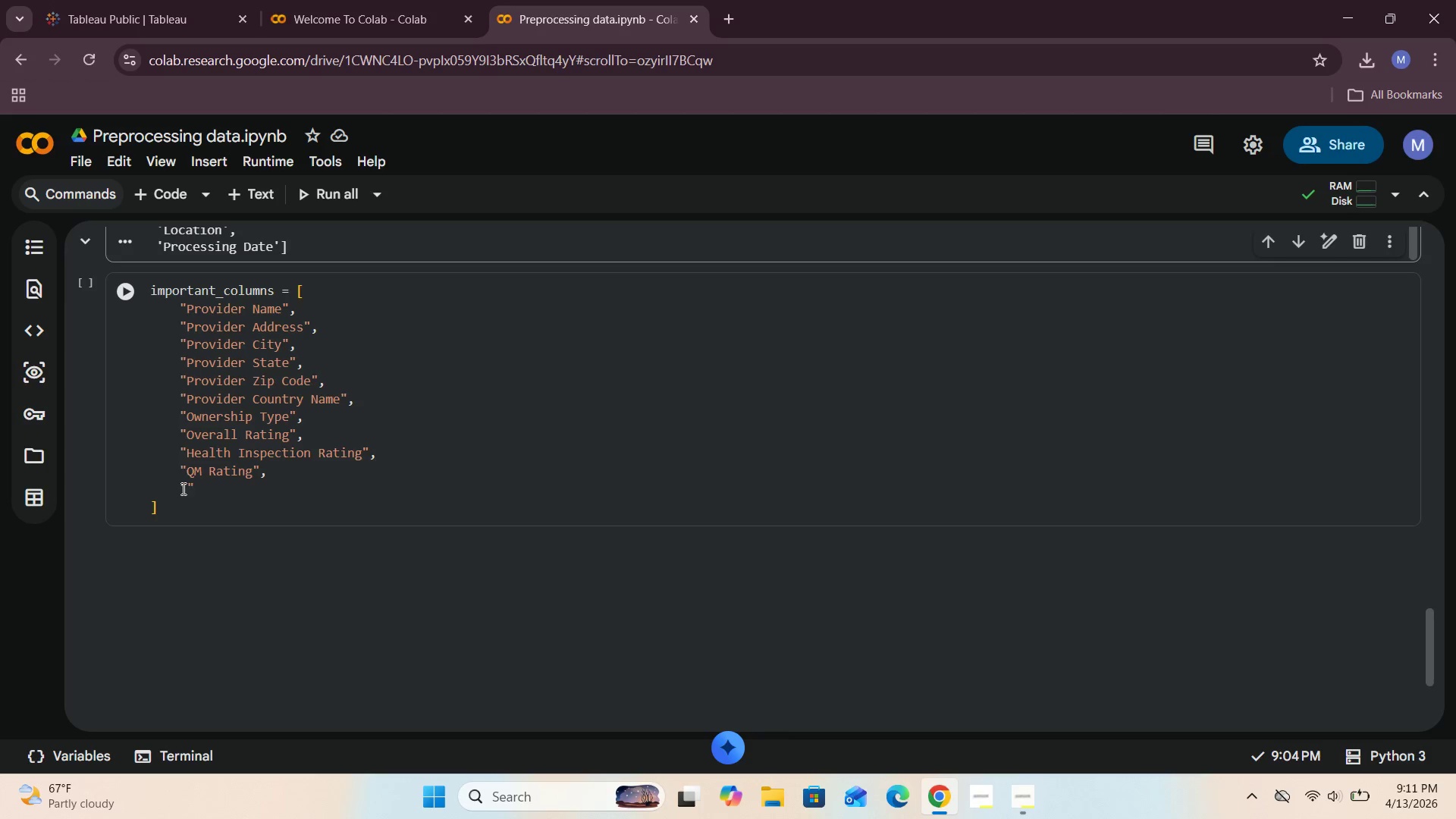 
left_click([186, 484])
 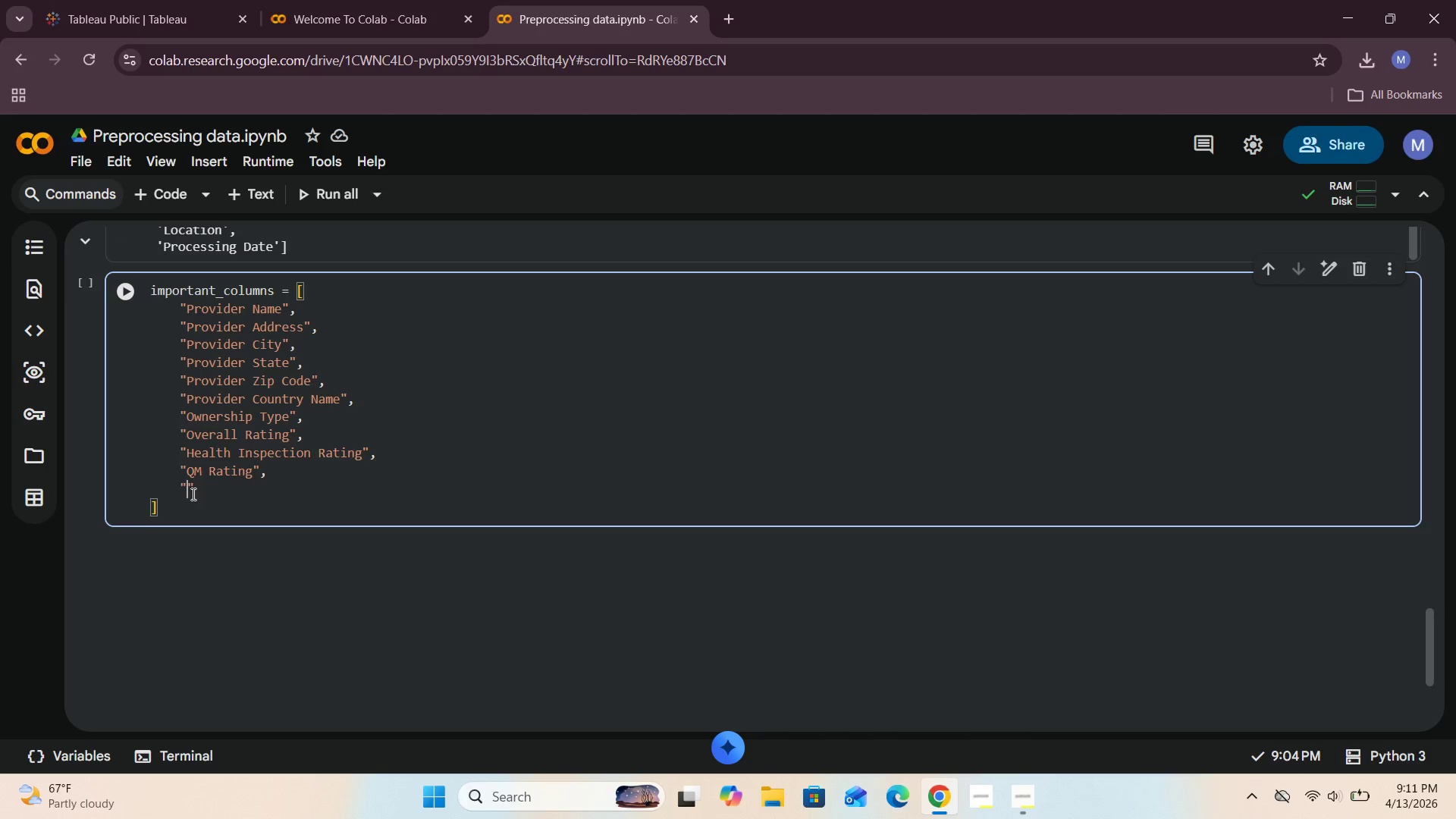 
key(Control+V)
 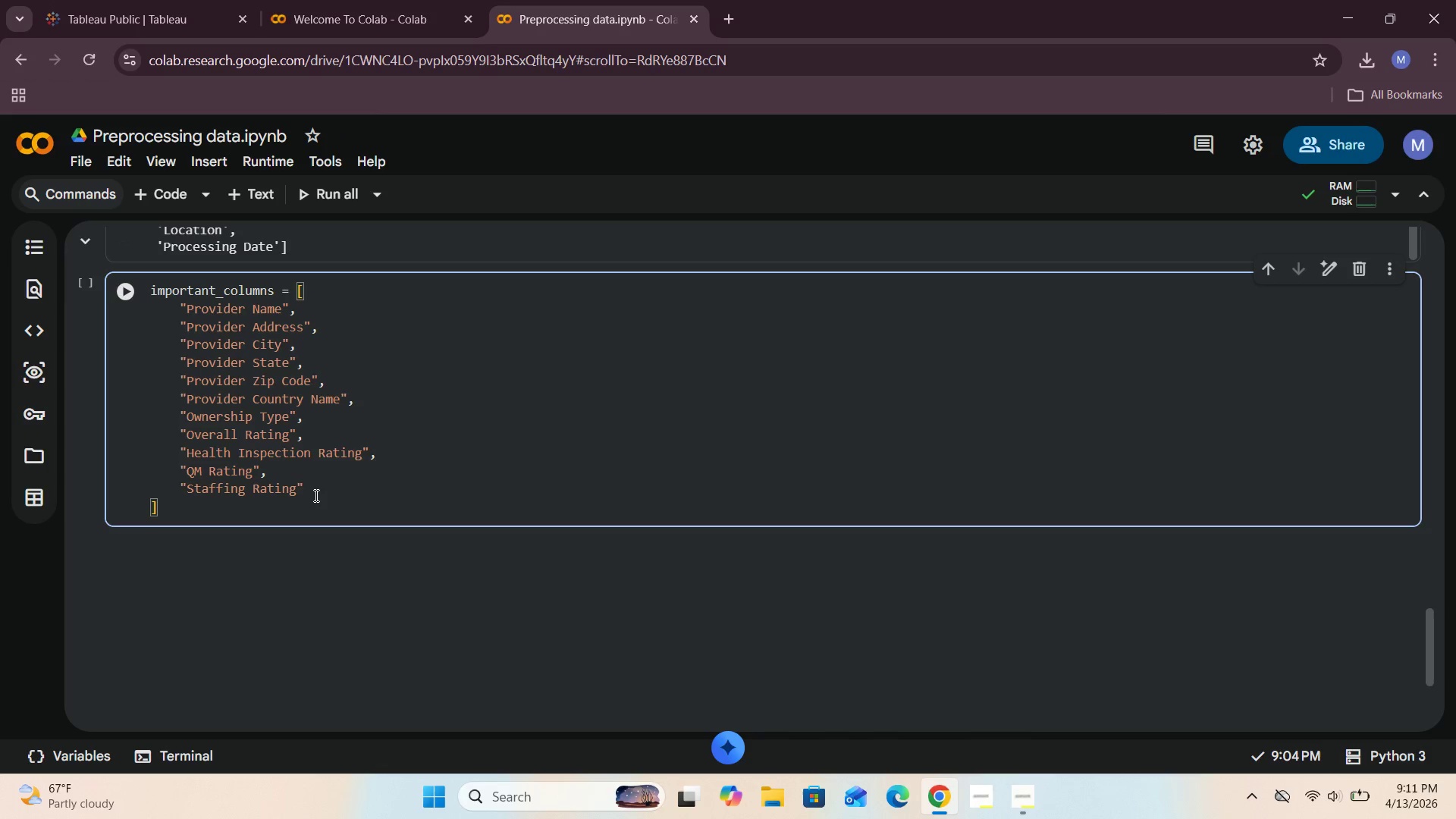 
left_click([315, 495])
 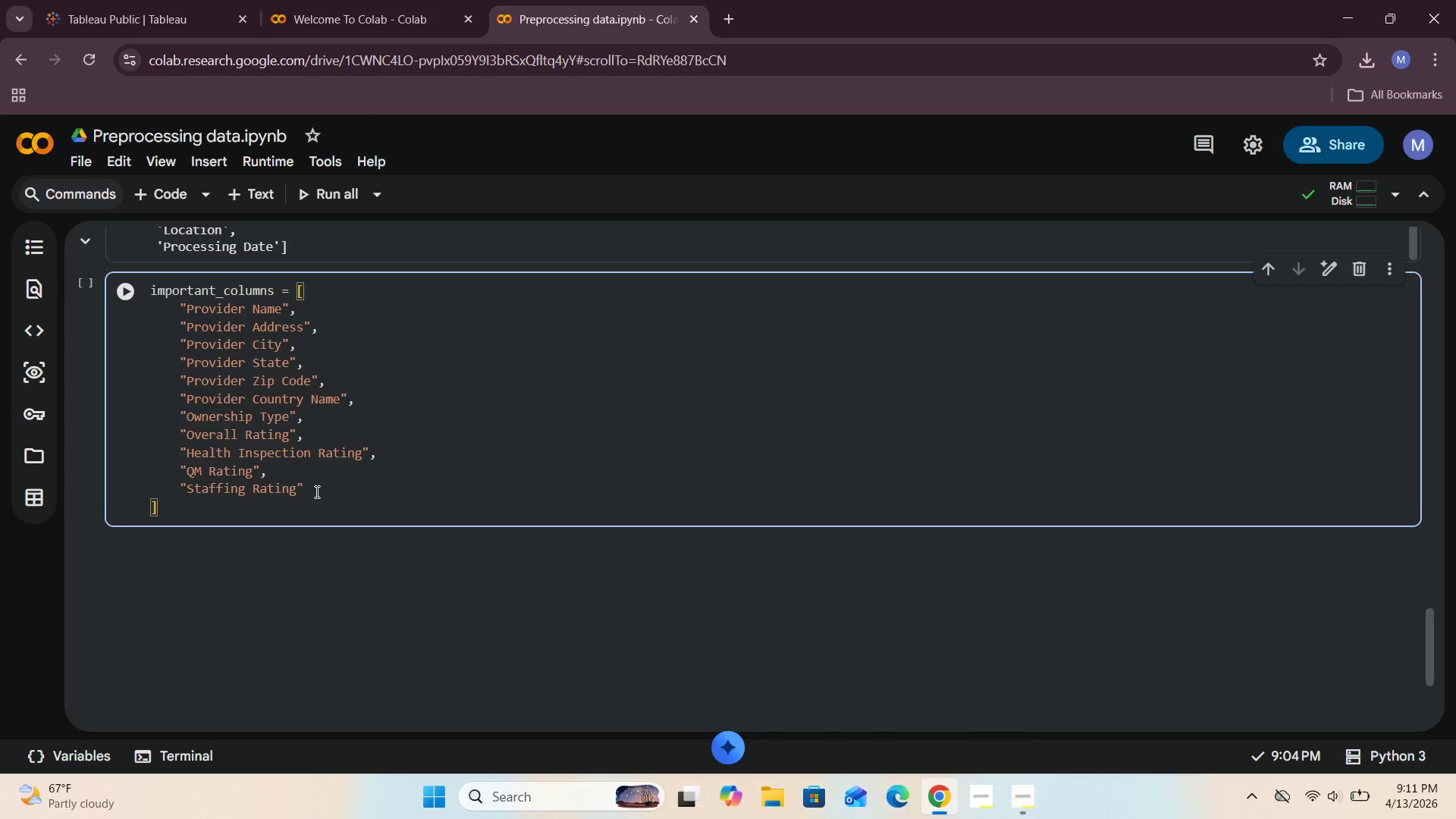 
key(Comma)
 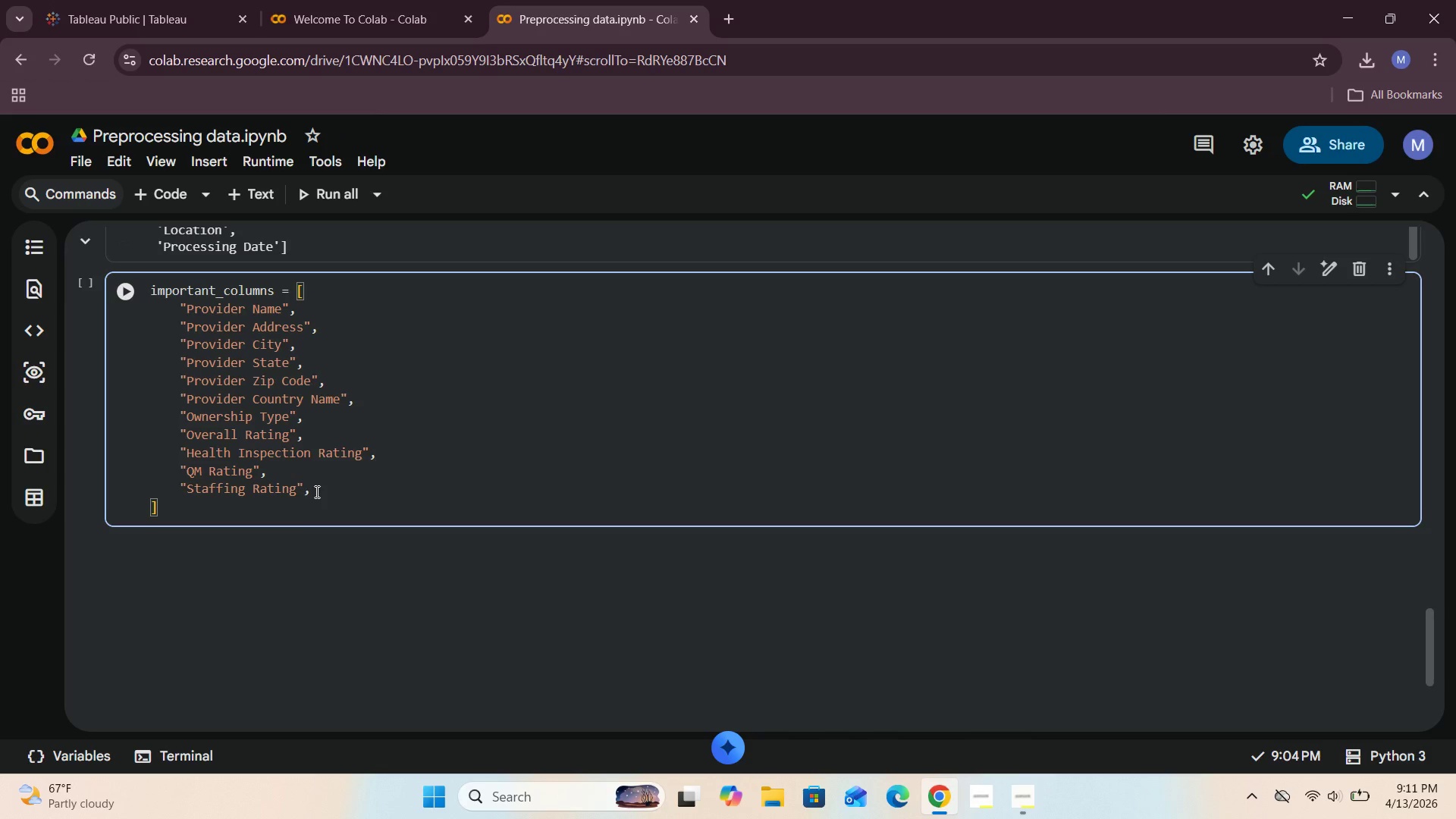 
key(Enter)
 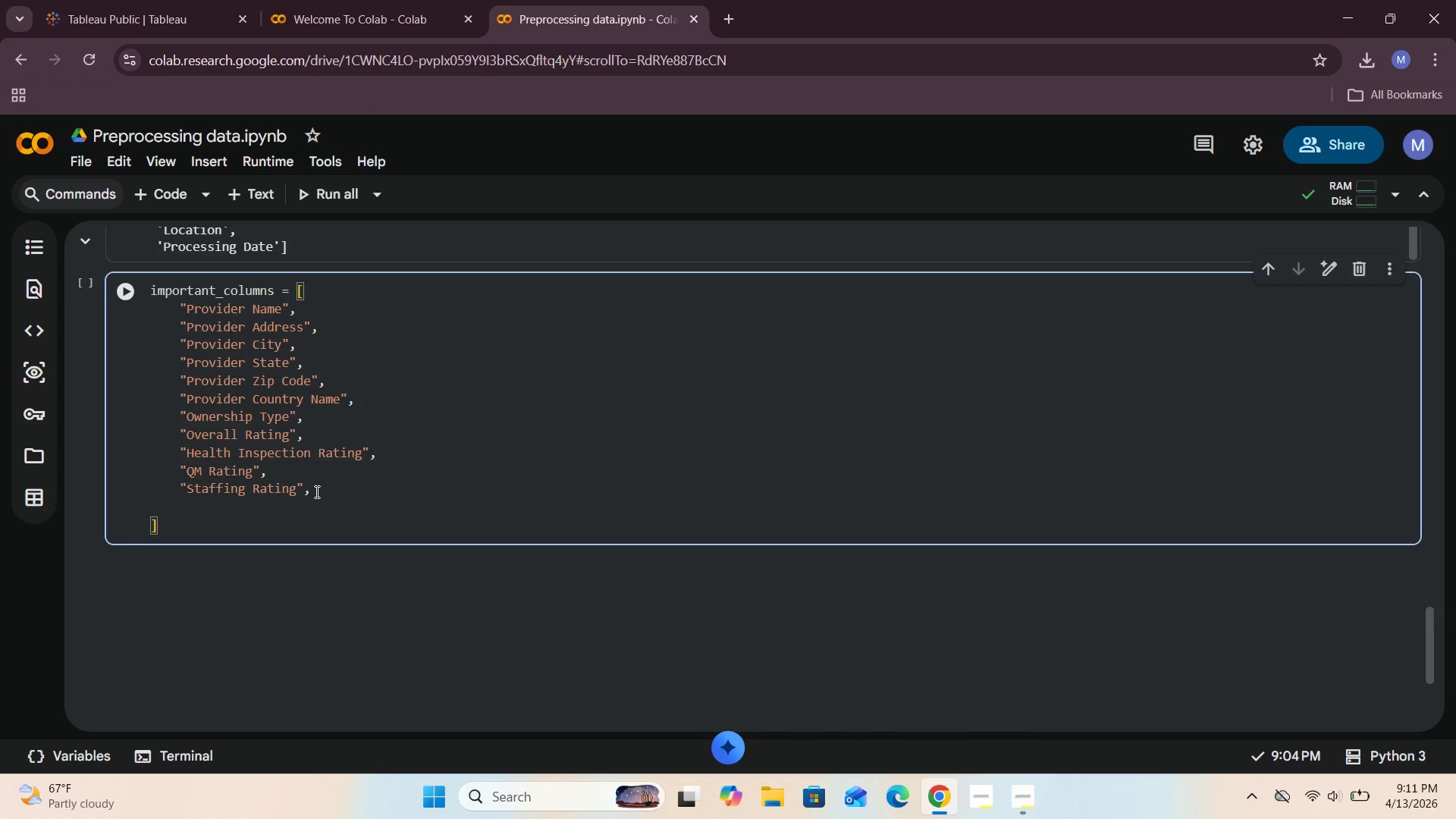 
key(Shift+Quote)
 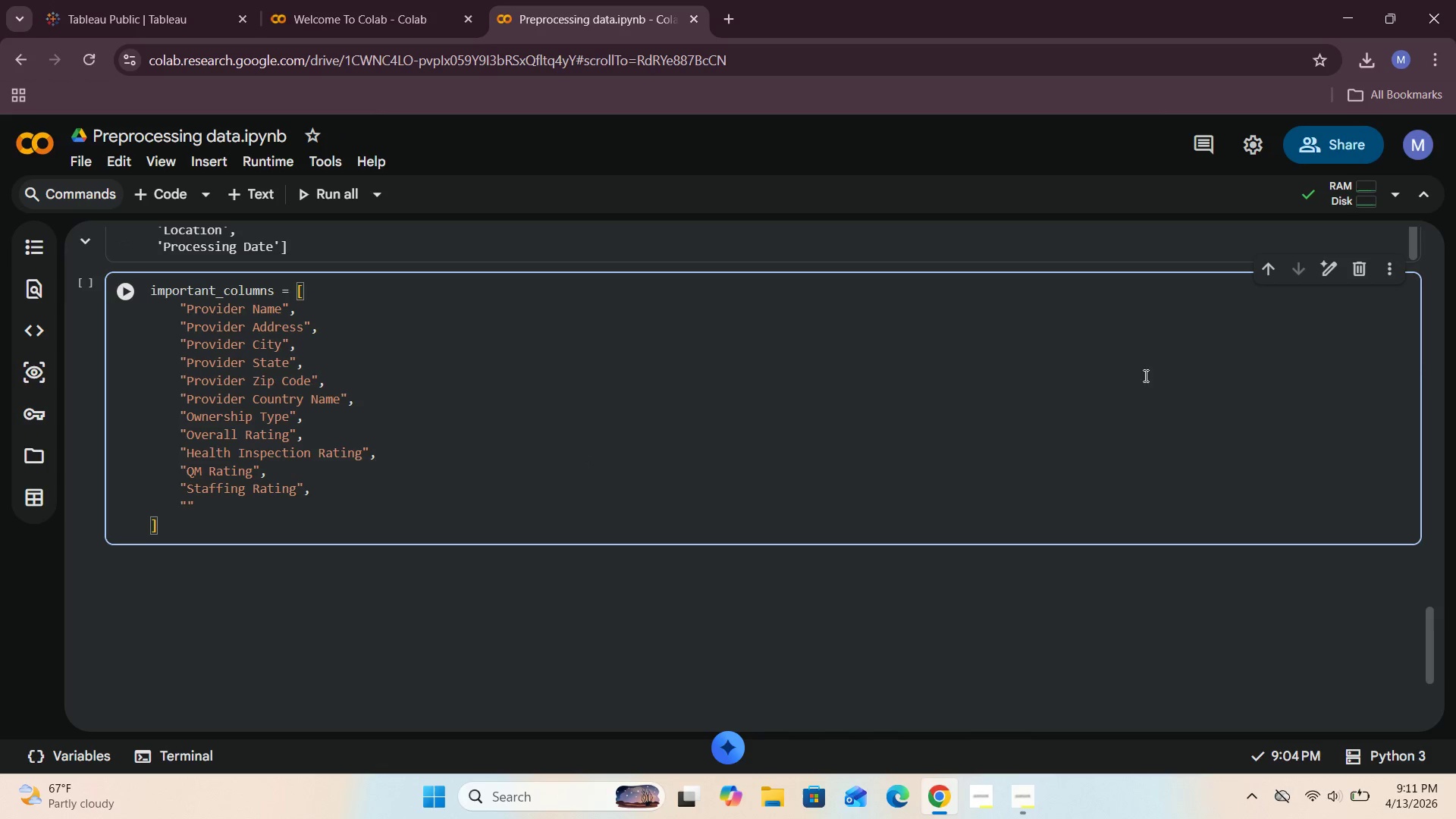 
scroll: coordinate [1441, 482], scroll_direction: up, amount: 22.0
 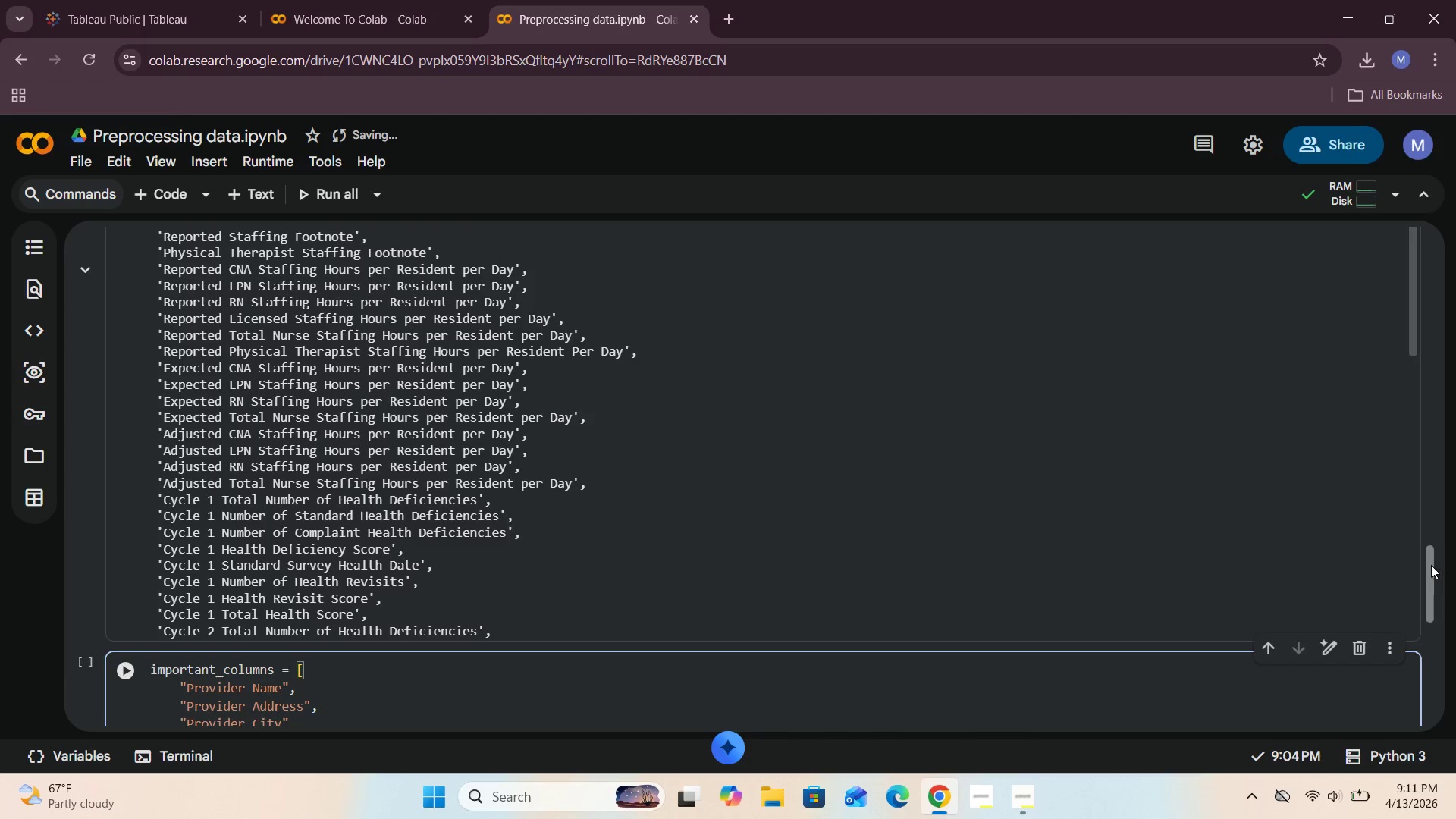 
left_click_drag(start_coordinate=[1430, 567], to_coordinate=[1423, 510])
 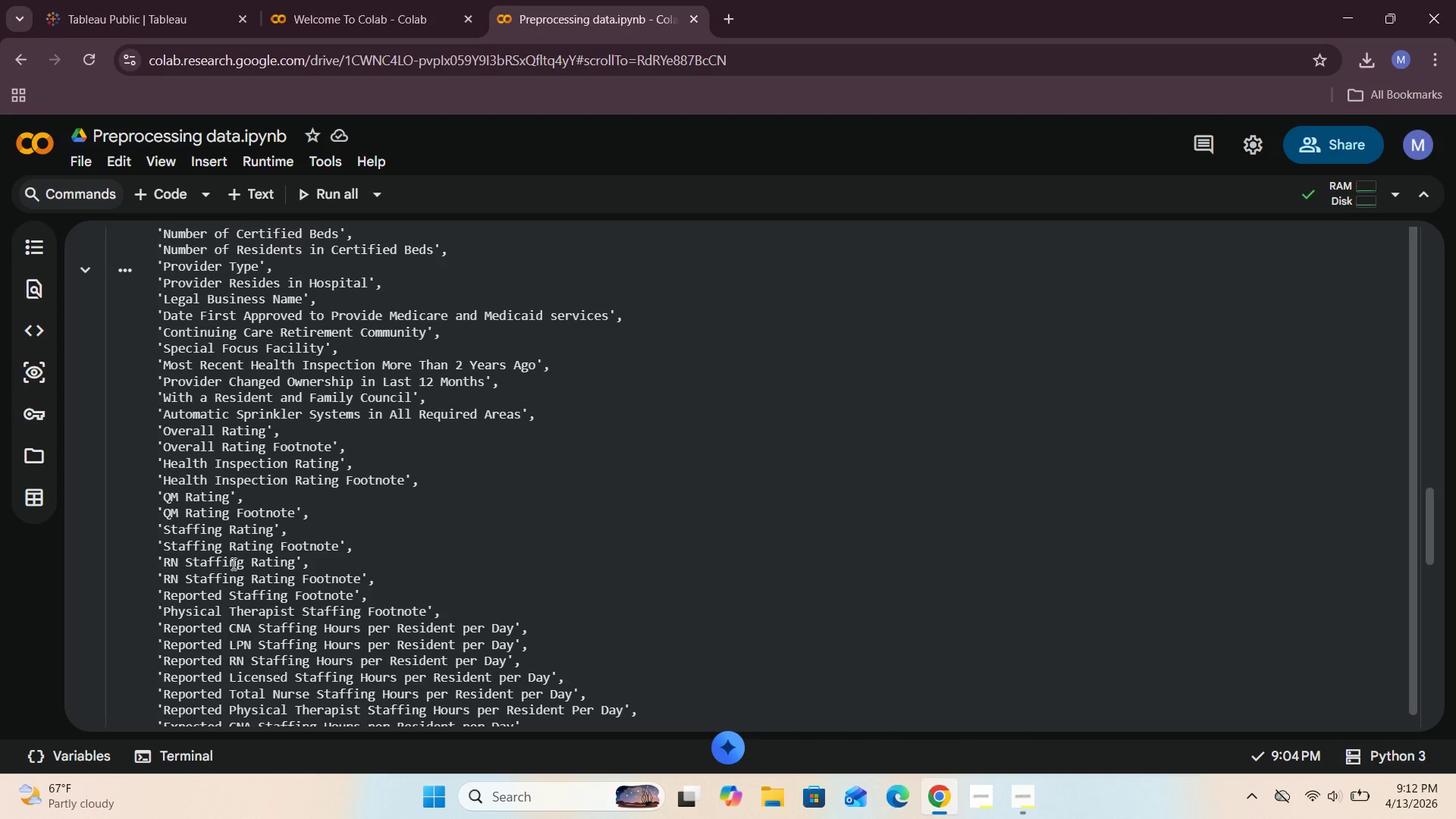 
left_click_drag(start_coordinate=[294, 562], to_coordinate=[166, 569])
 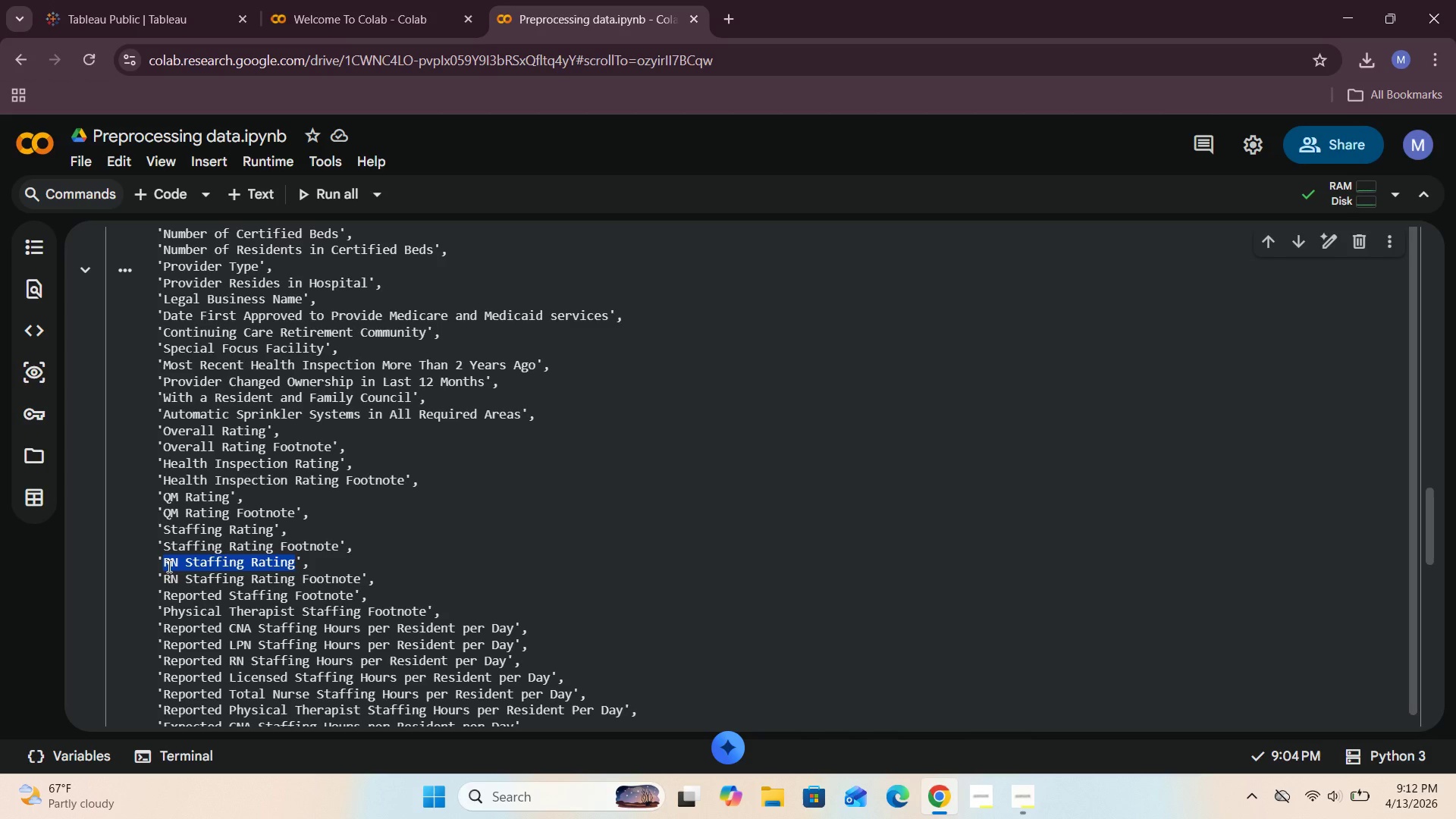 
key(Control+C)
 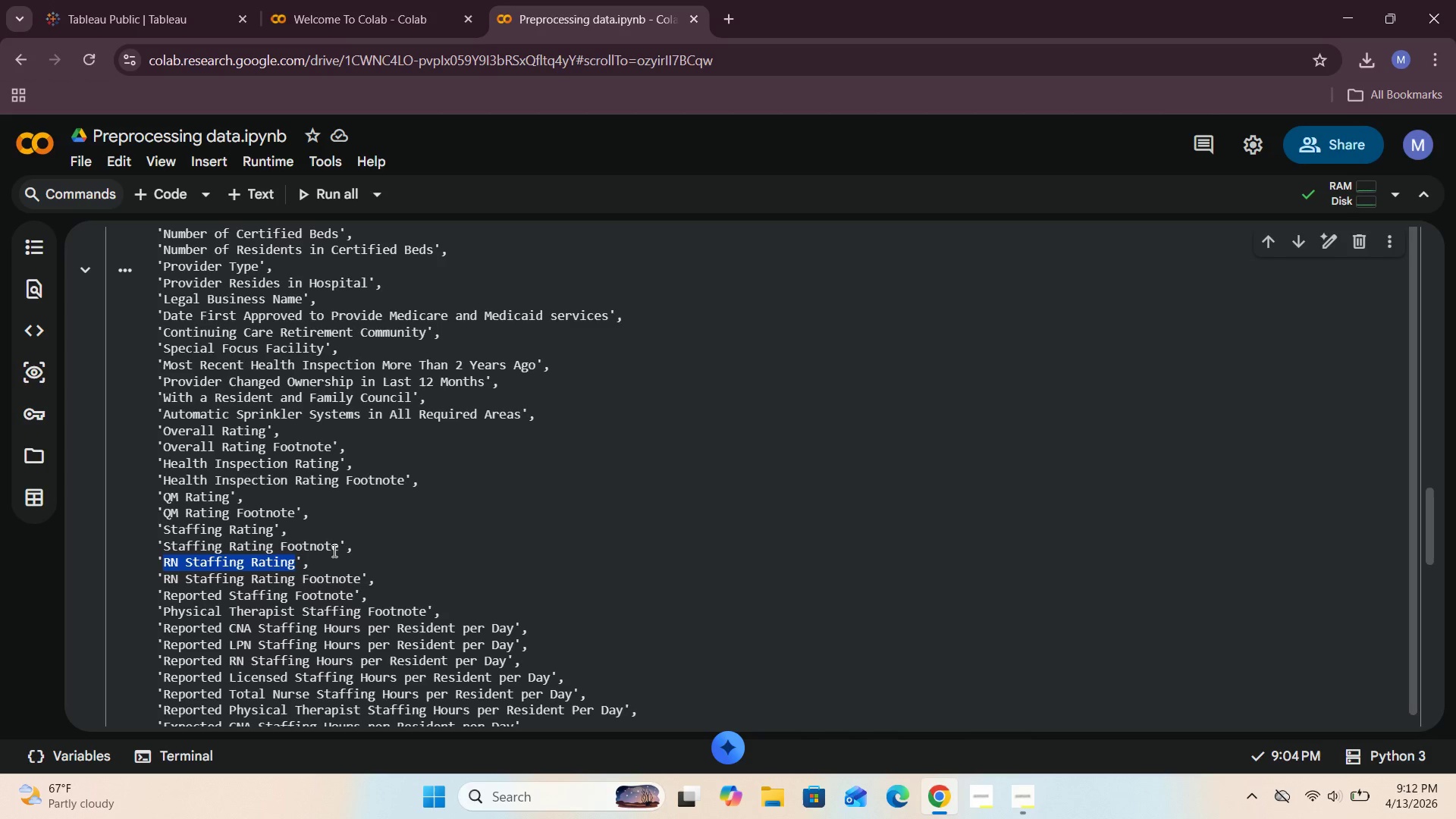 
left_click([333, 551])
 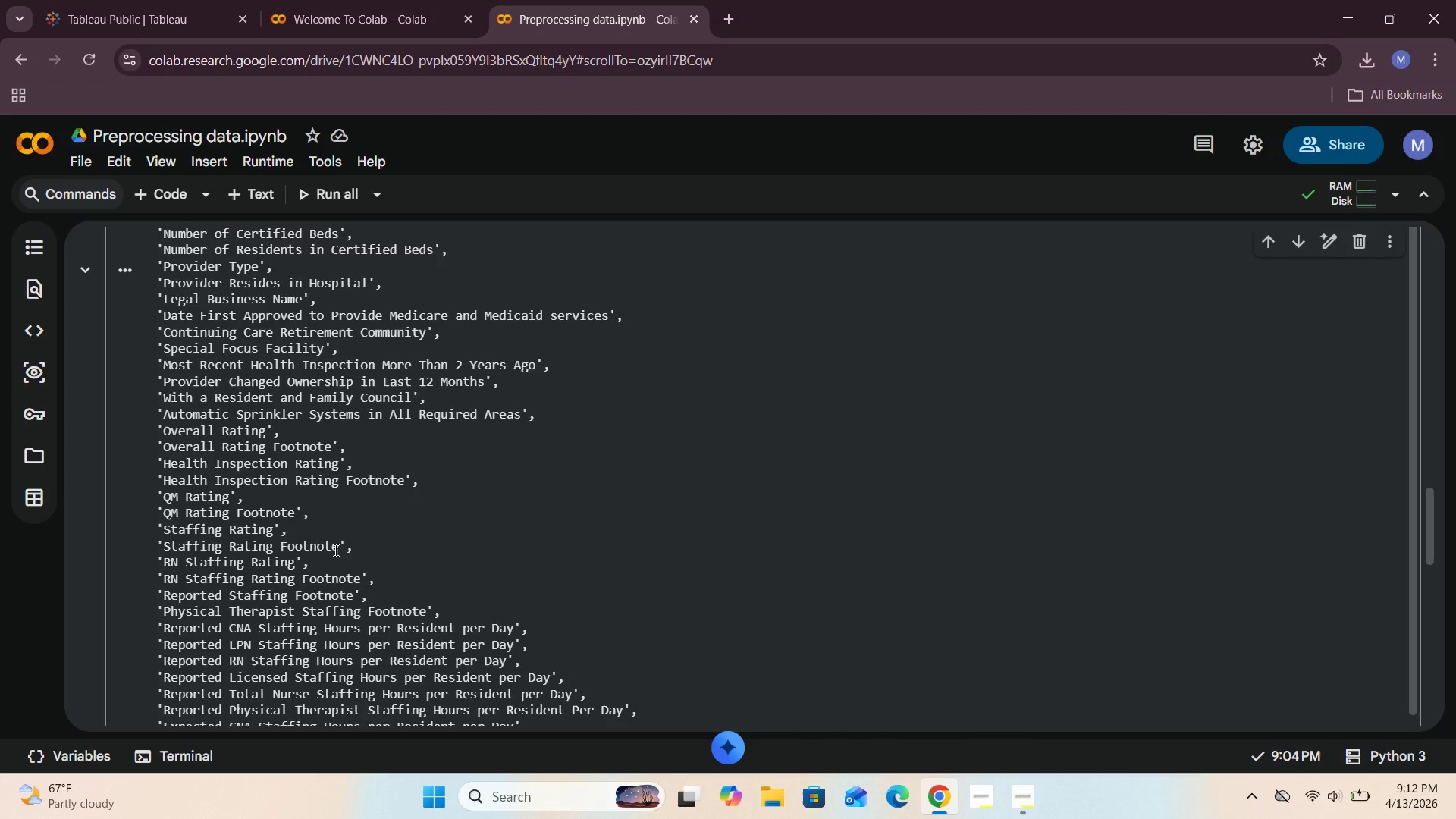 
scroll: coordinate [943, 560], scroll_direction: down, amount: 16.0
 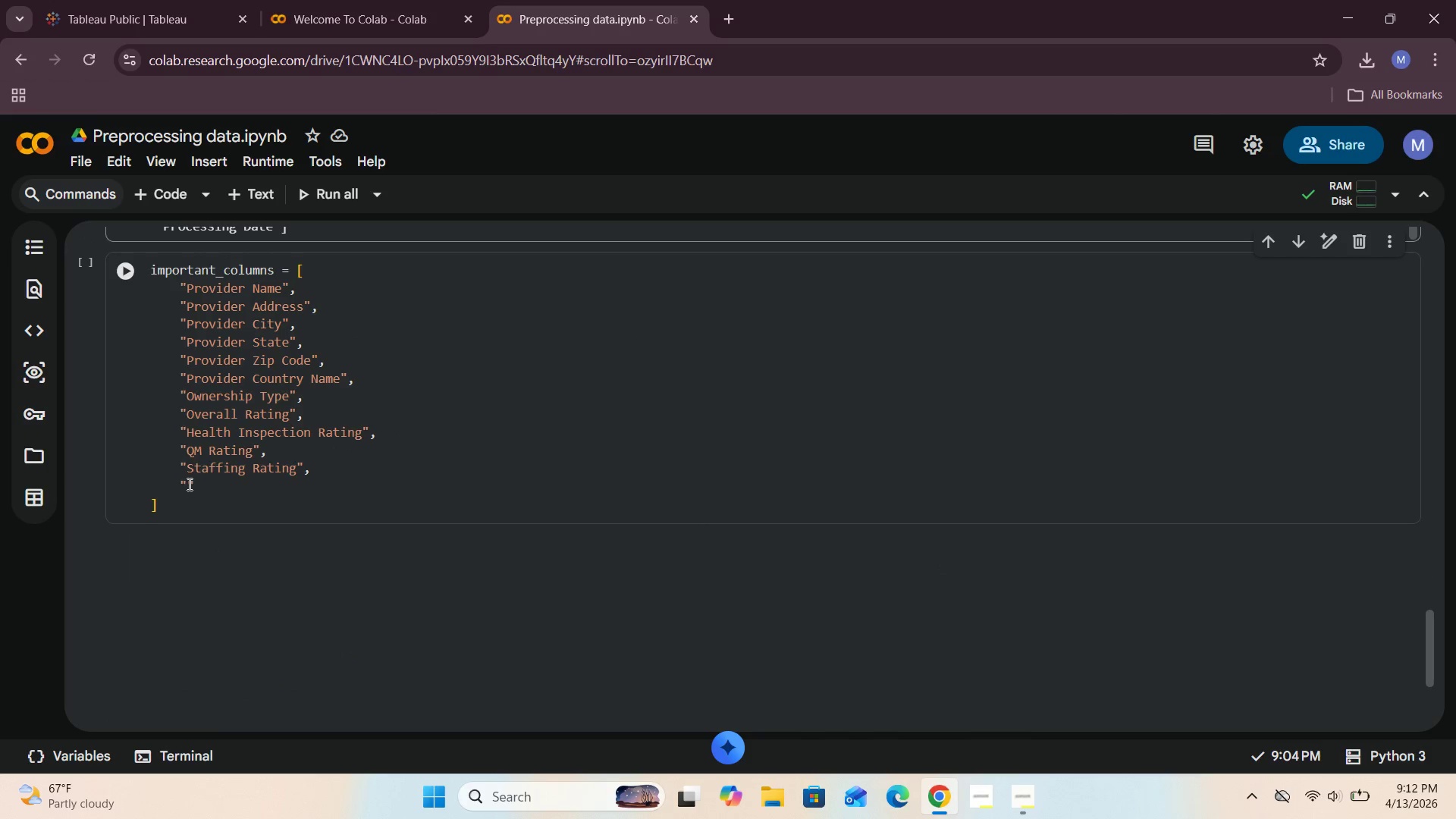 
left_click([188, 484])
 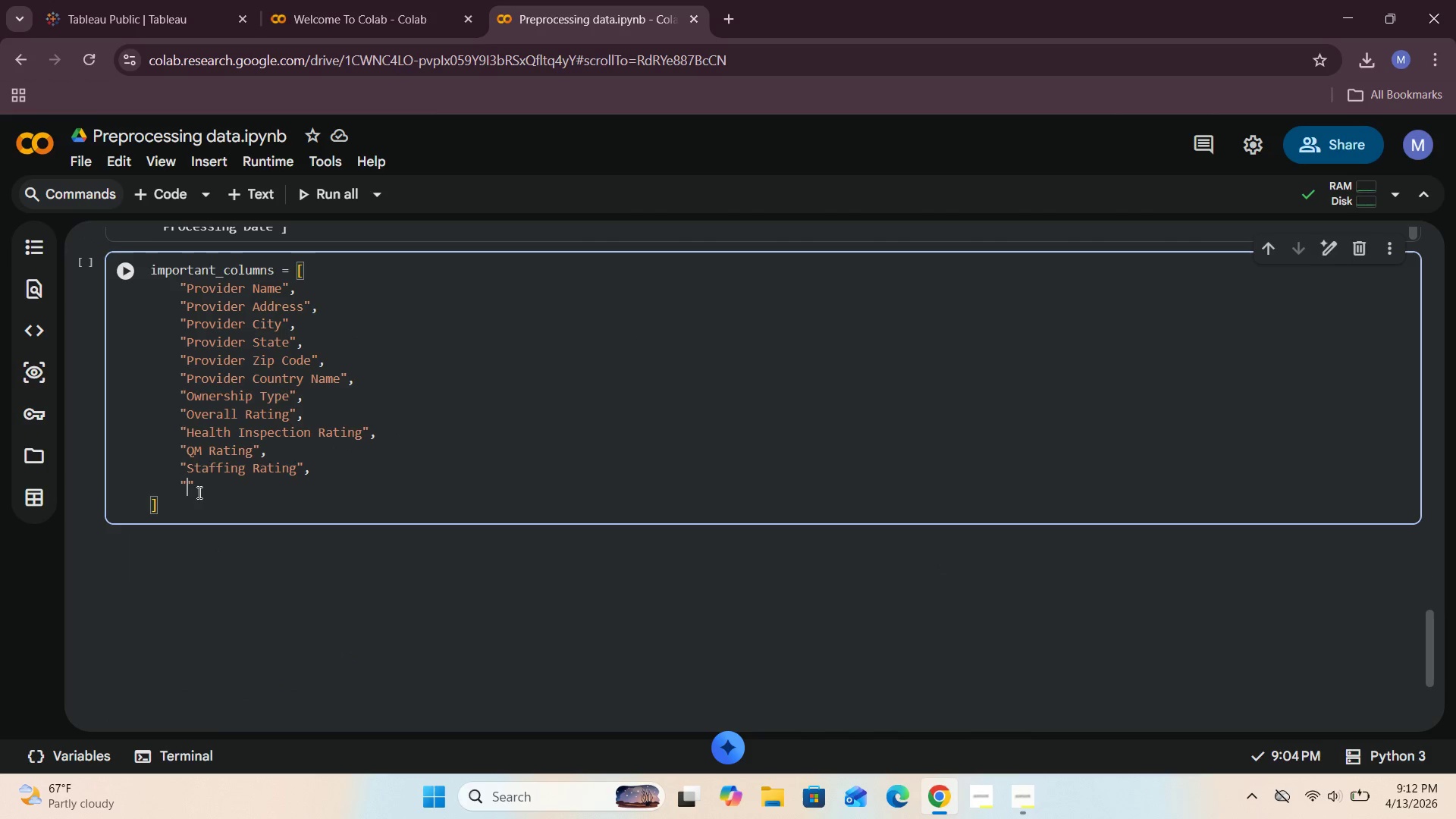 
key(Control+V)
 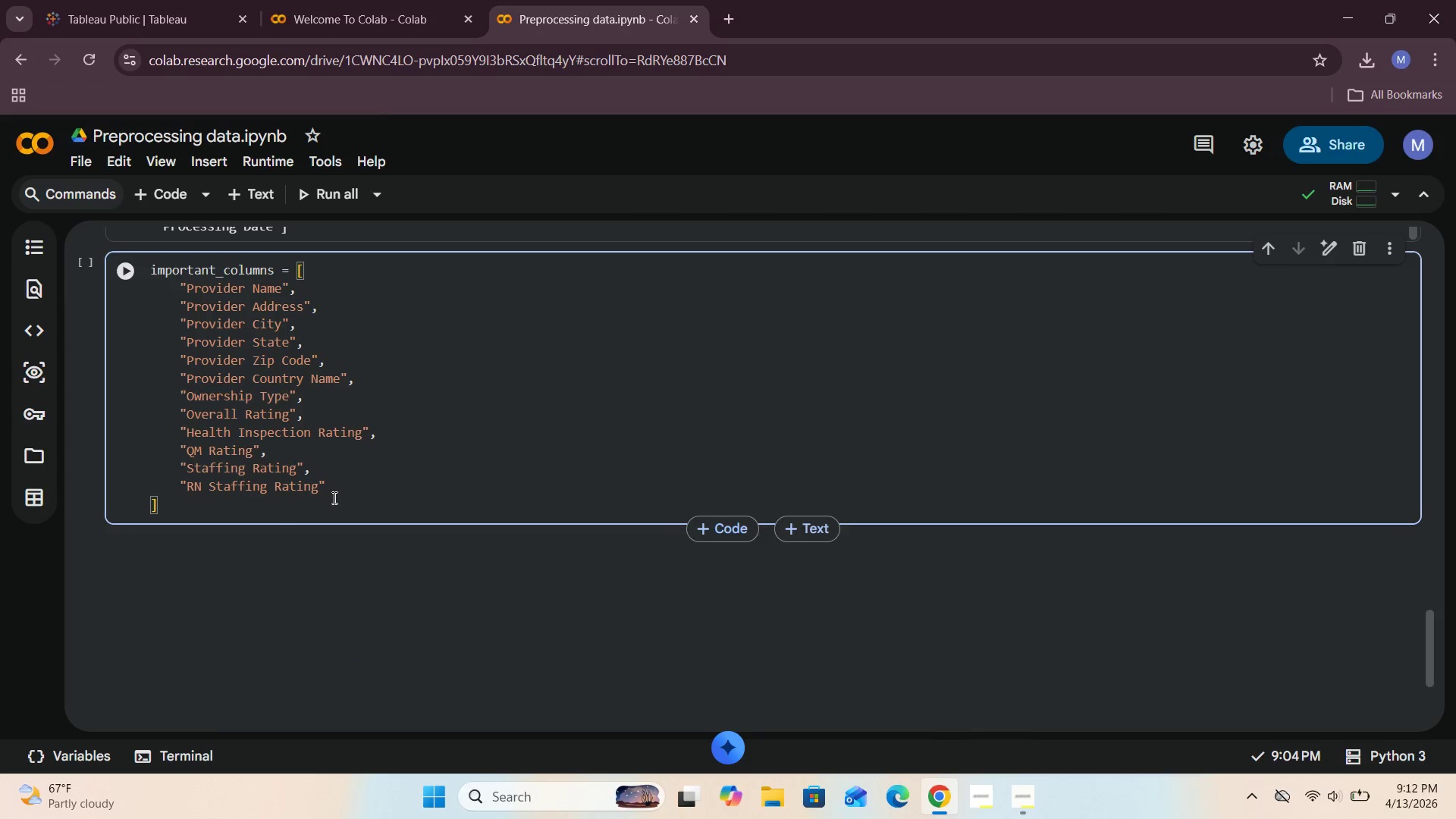 
left_click([349, 492])
 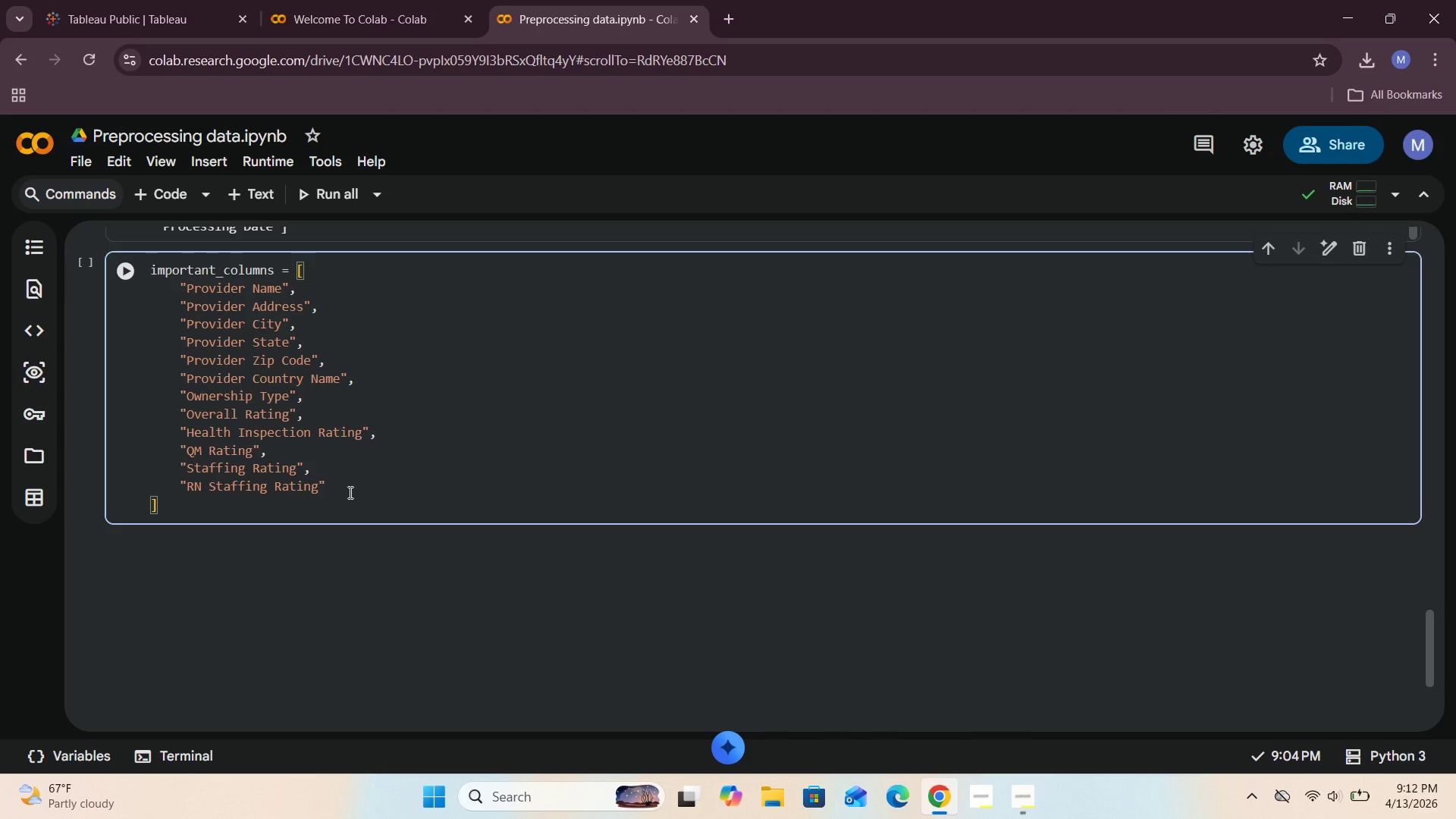 
key(Comma)
 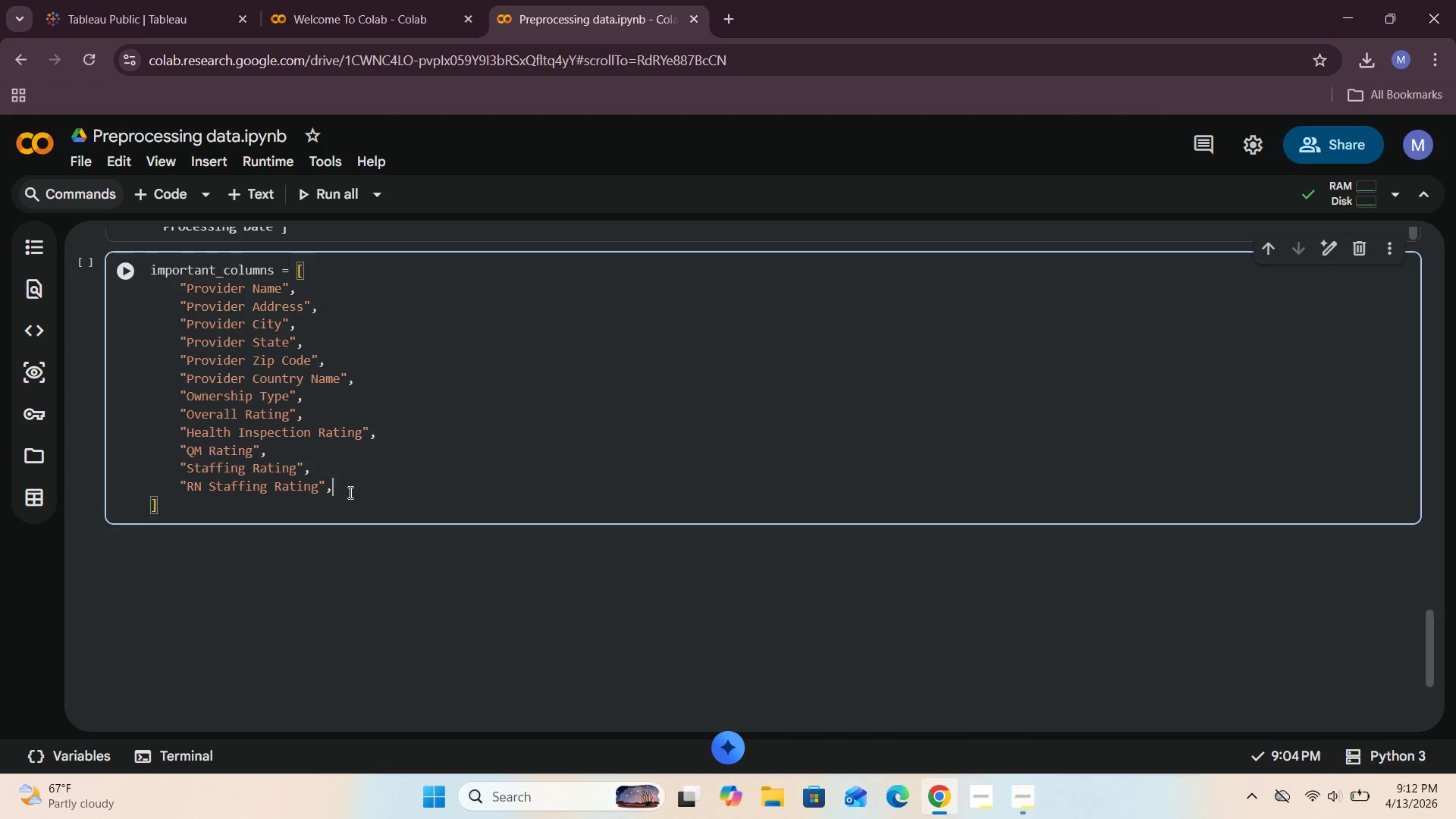 
key(Enter)
 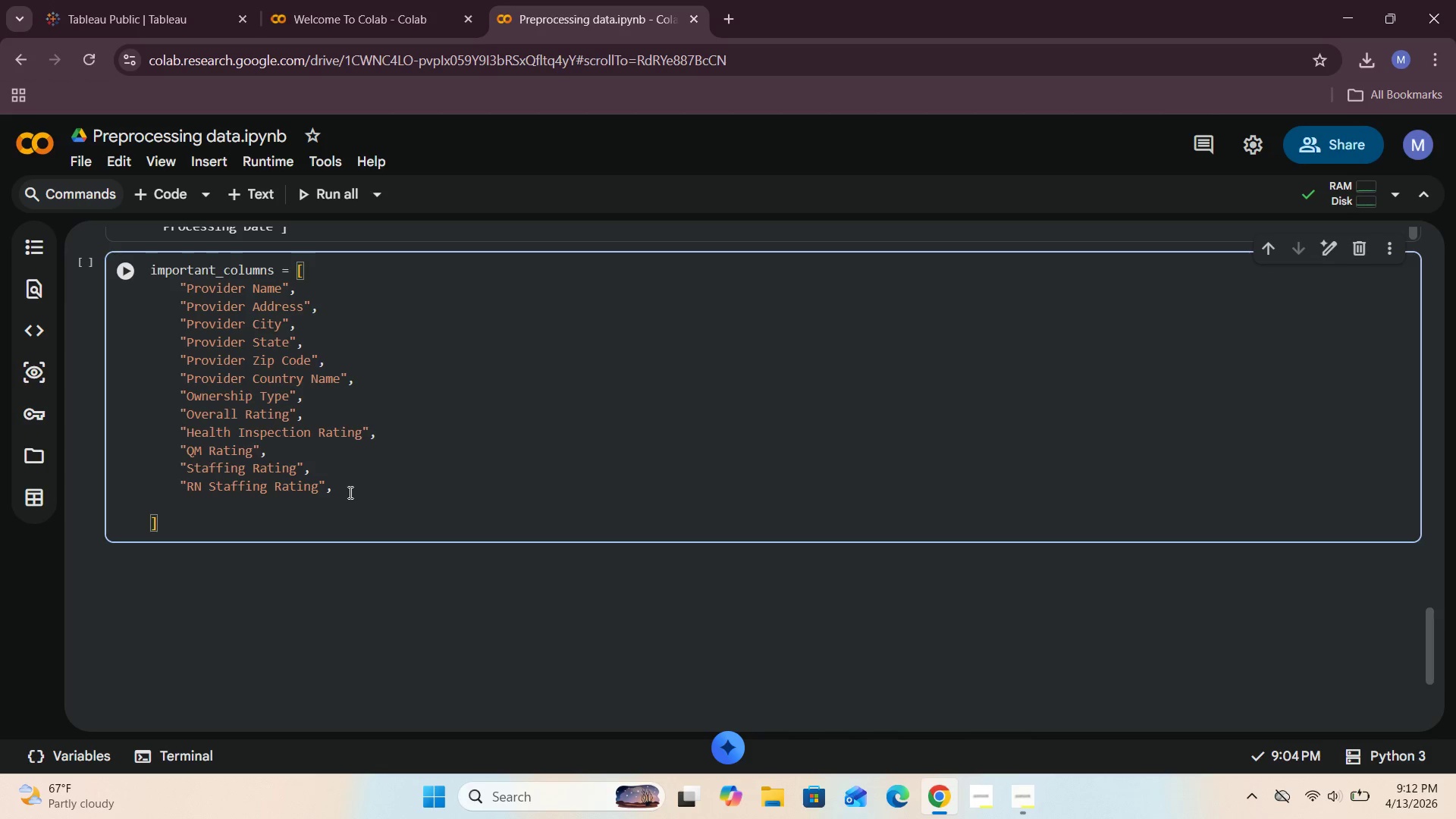 
wait(8.94)
 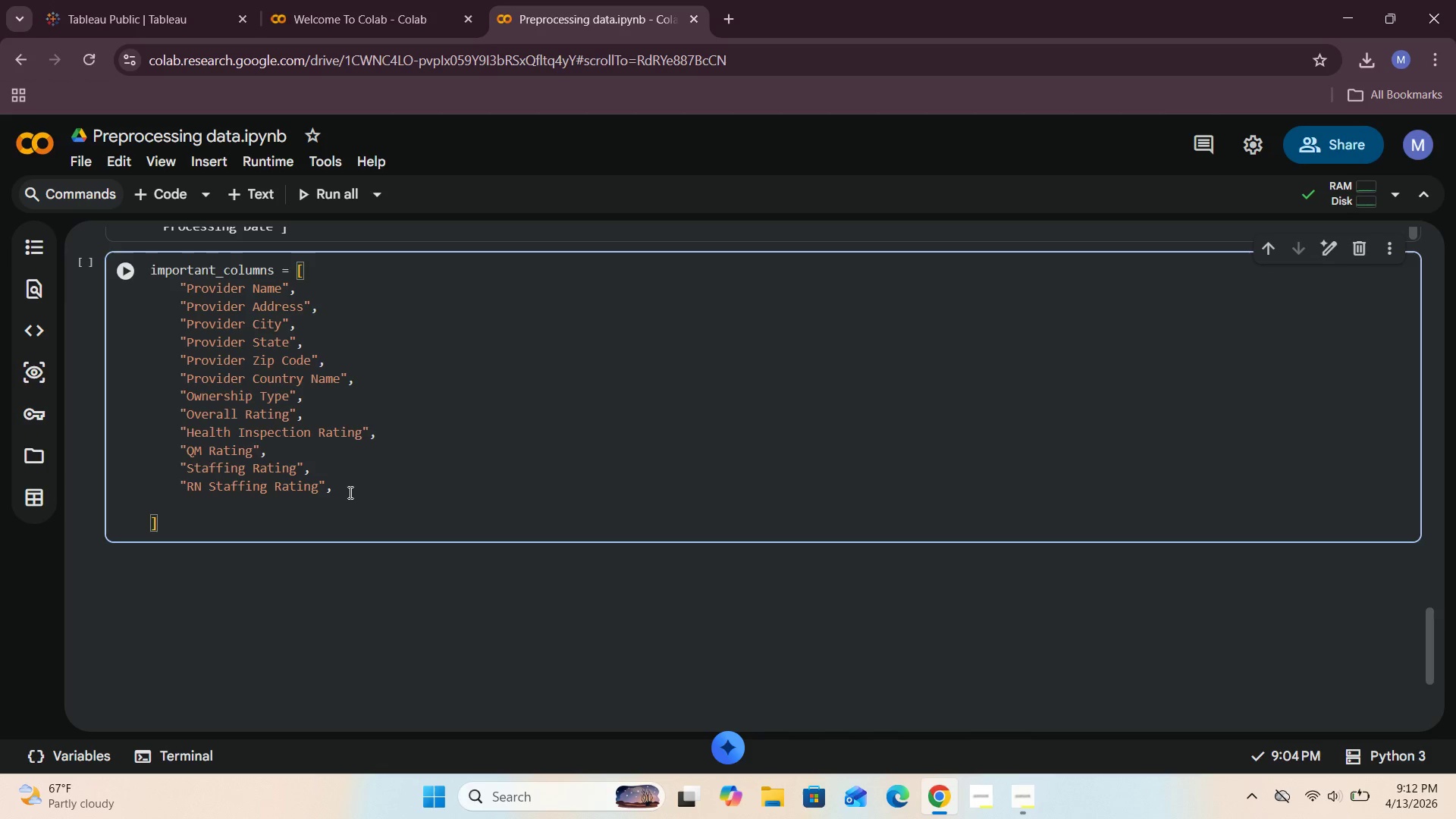 
key(Shift+Quote)
 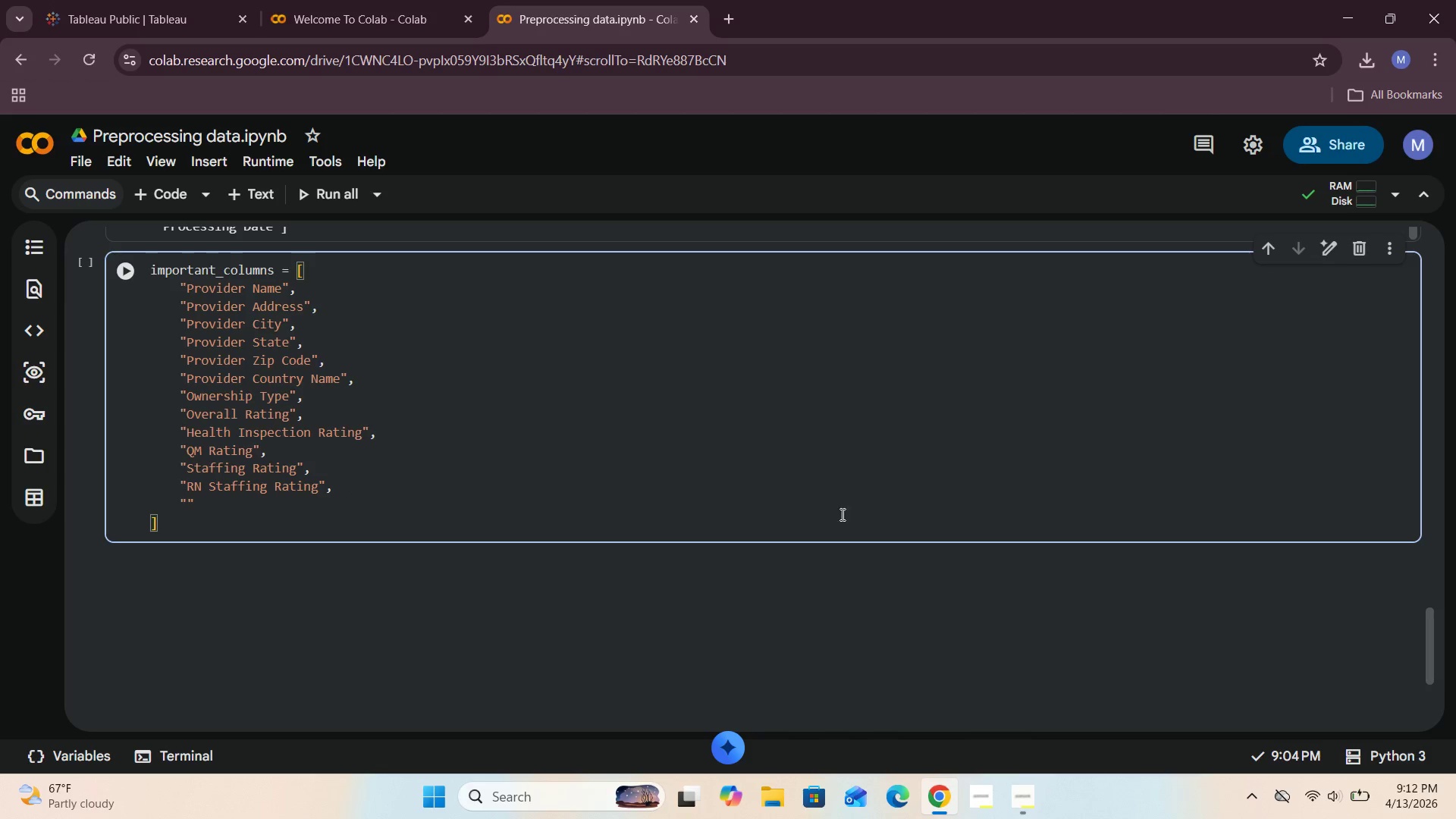 
scroll: coordinate [1435, 550], scroll_direction: up, amount: 12.0
 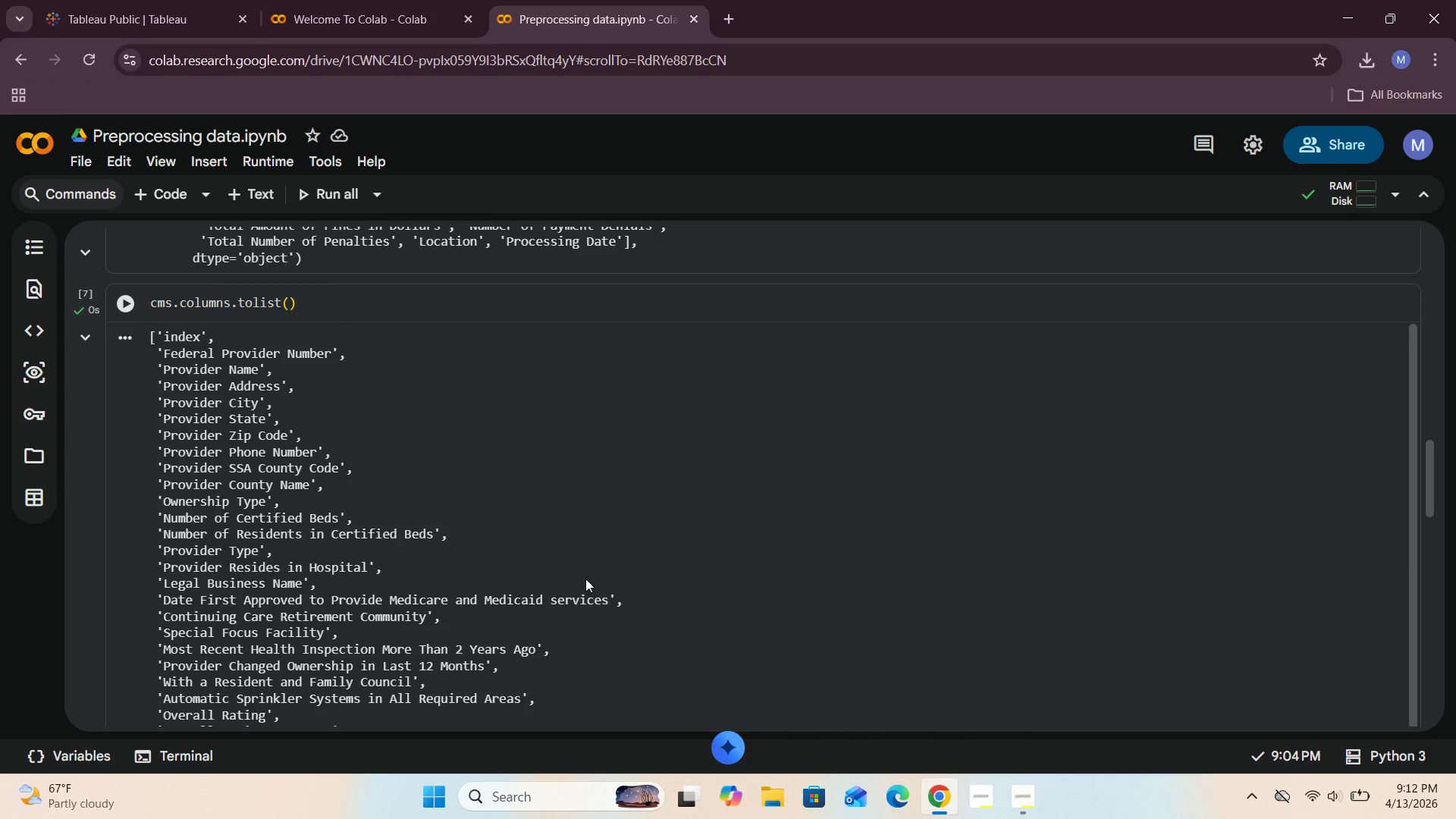 
left_click_drag(start_coordinate=[163, 516], to_coordinate=[341, 521])
 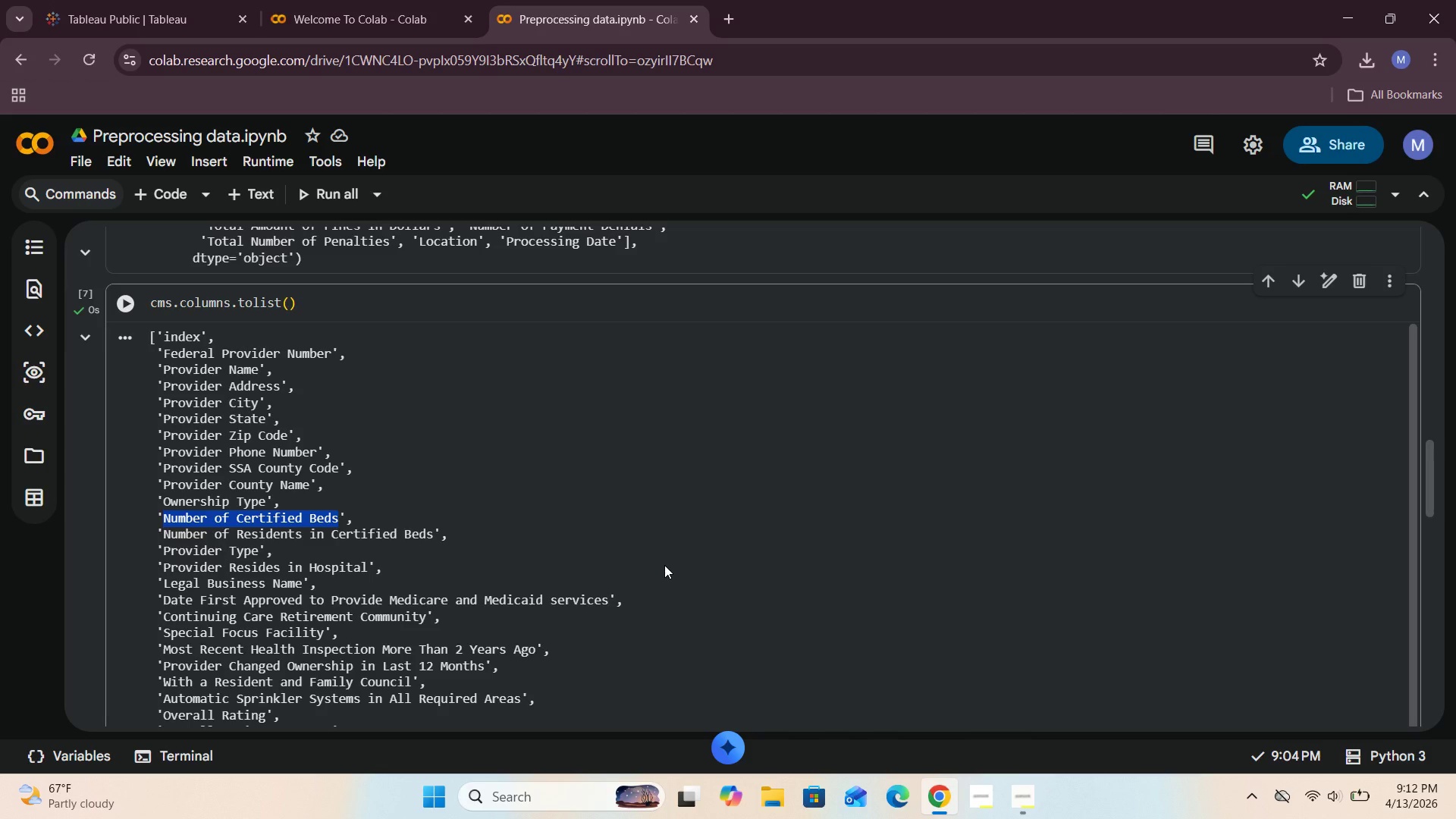 
key(Control+C)
 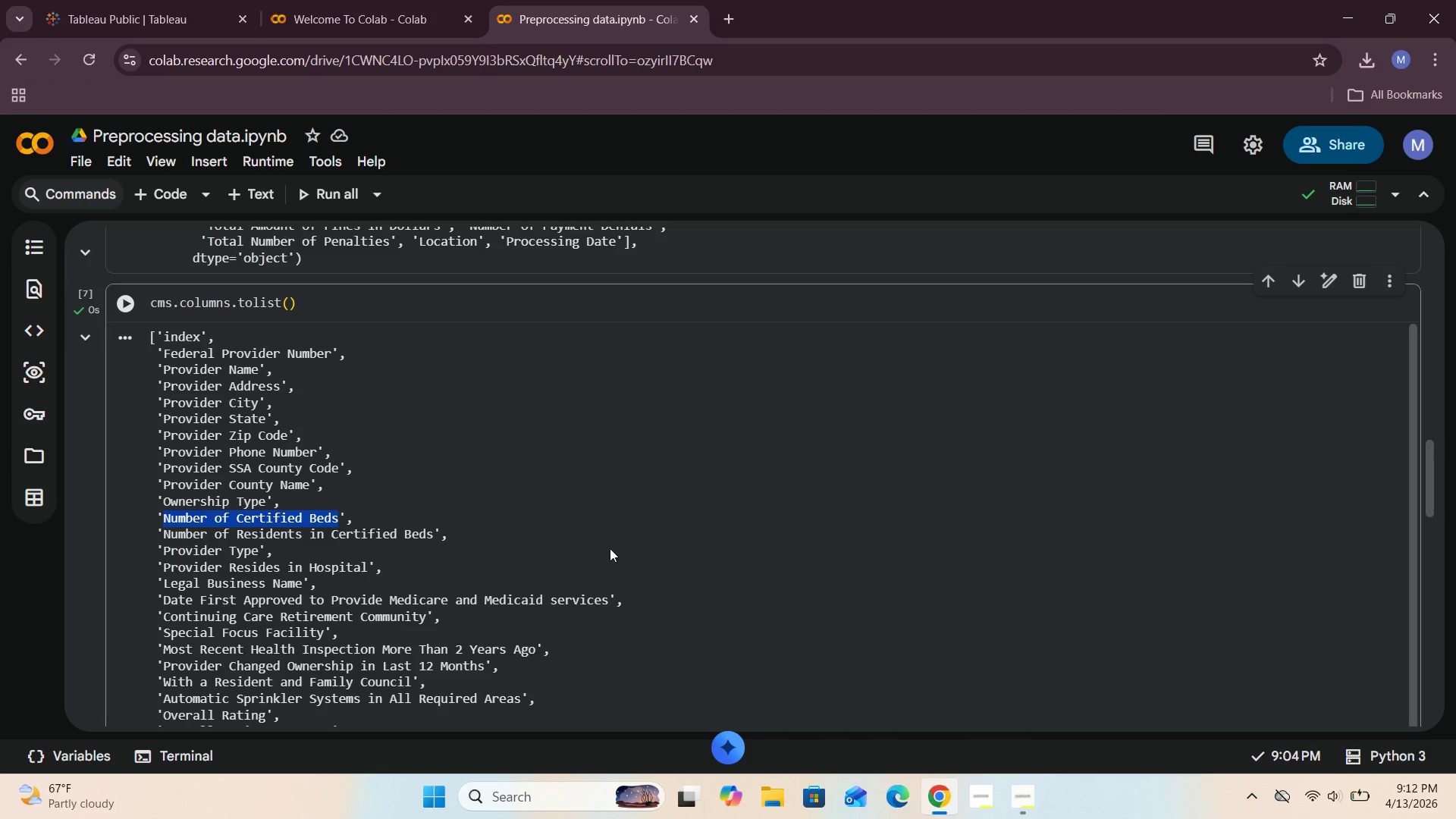 
left_click([557, 527])
 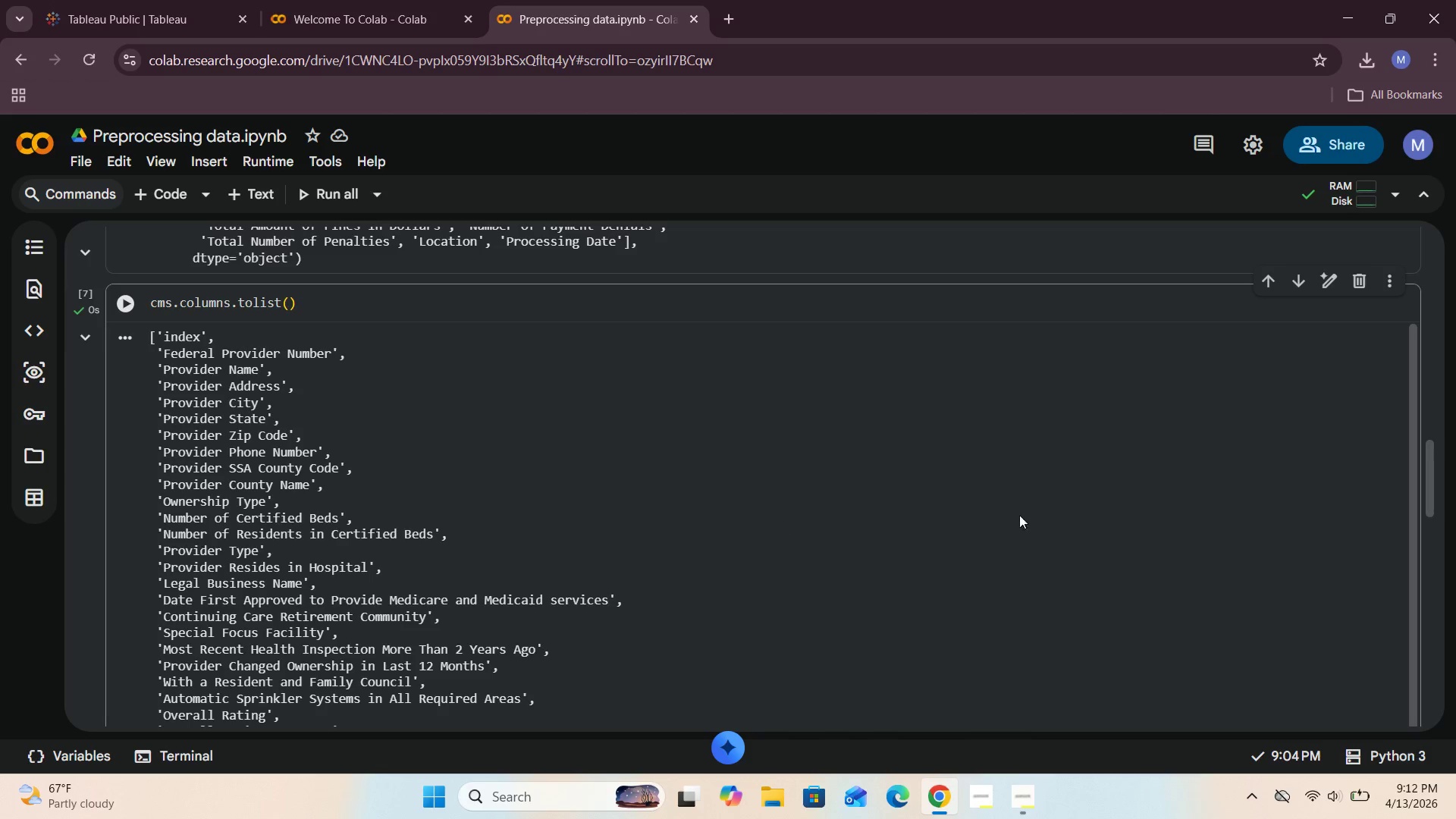 
scroll: coordinate [1154, 520], scroll_direction: down, amount: 21.0
 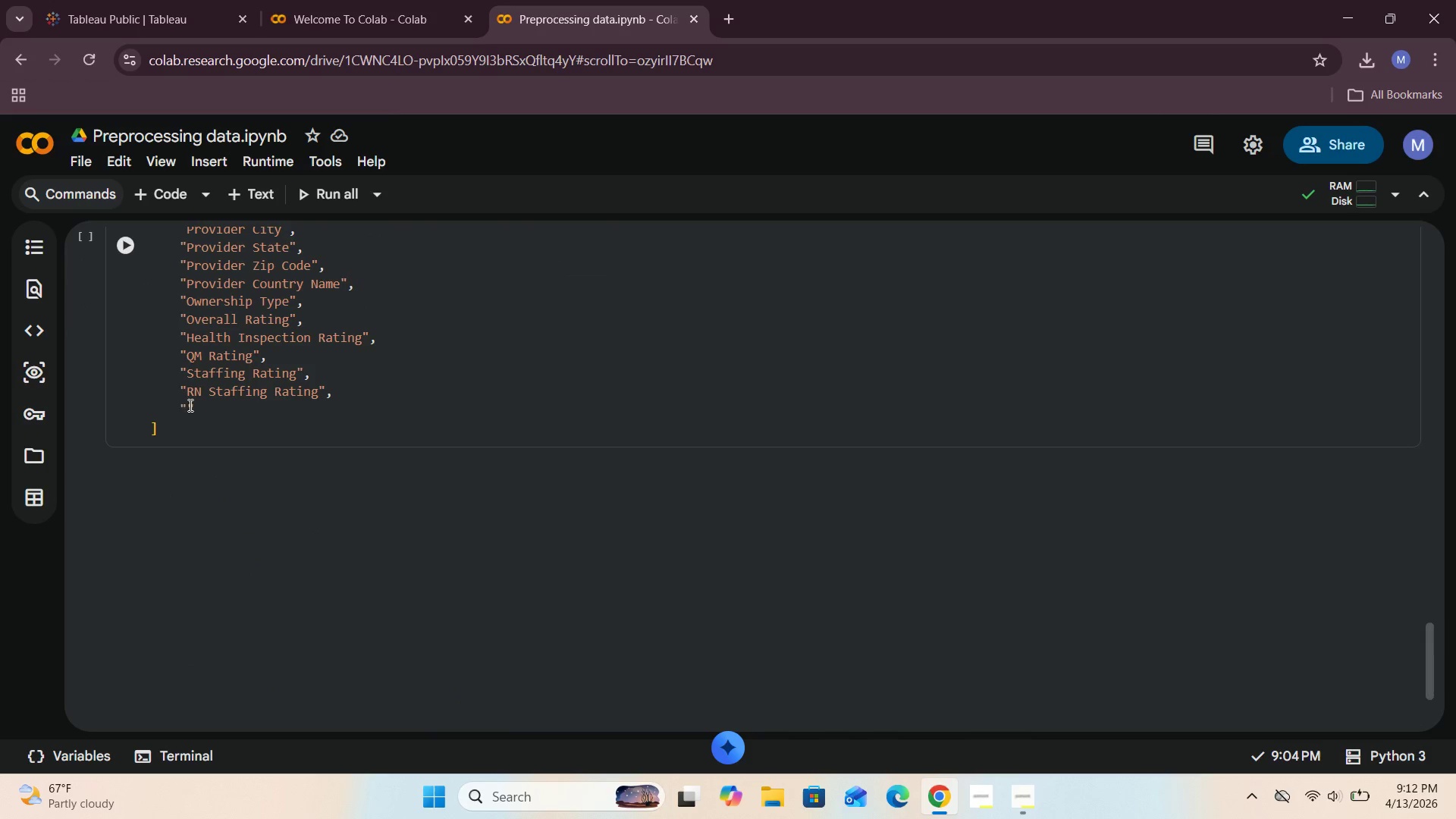 
left_click([187, 406])
 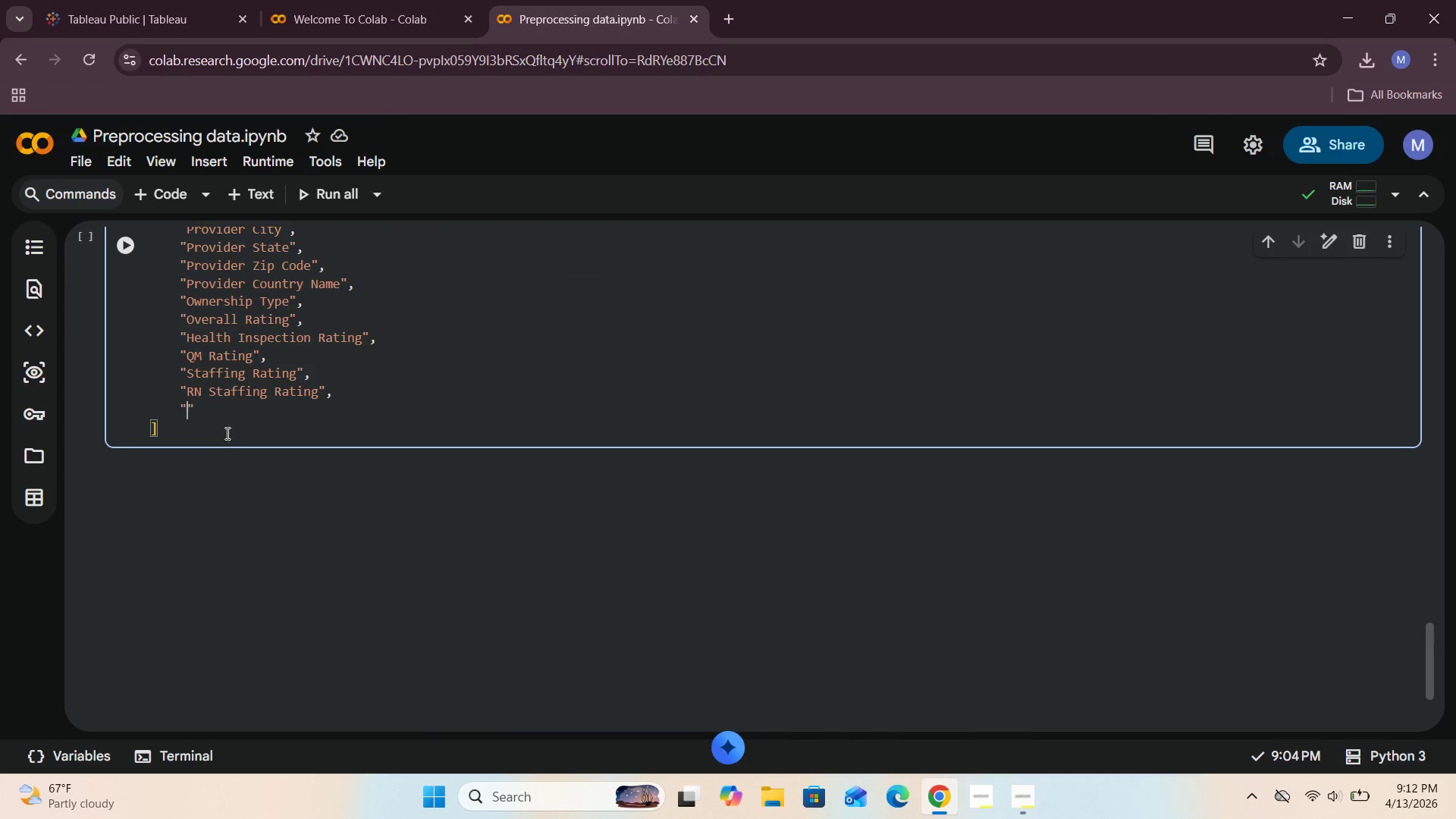 
key(Control+V)
 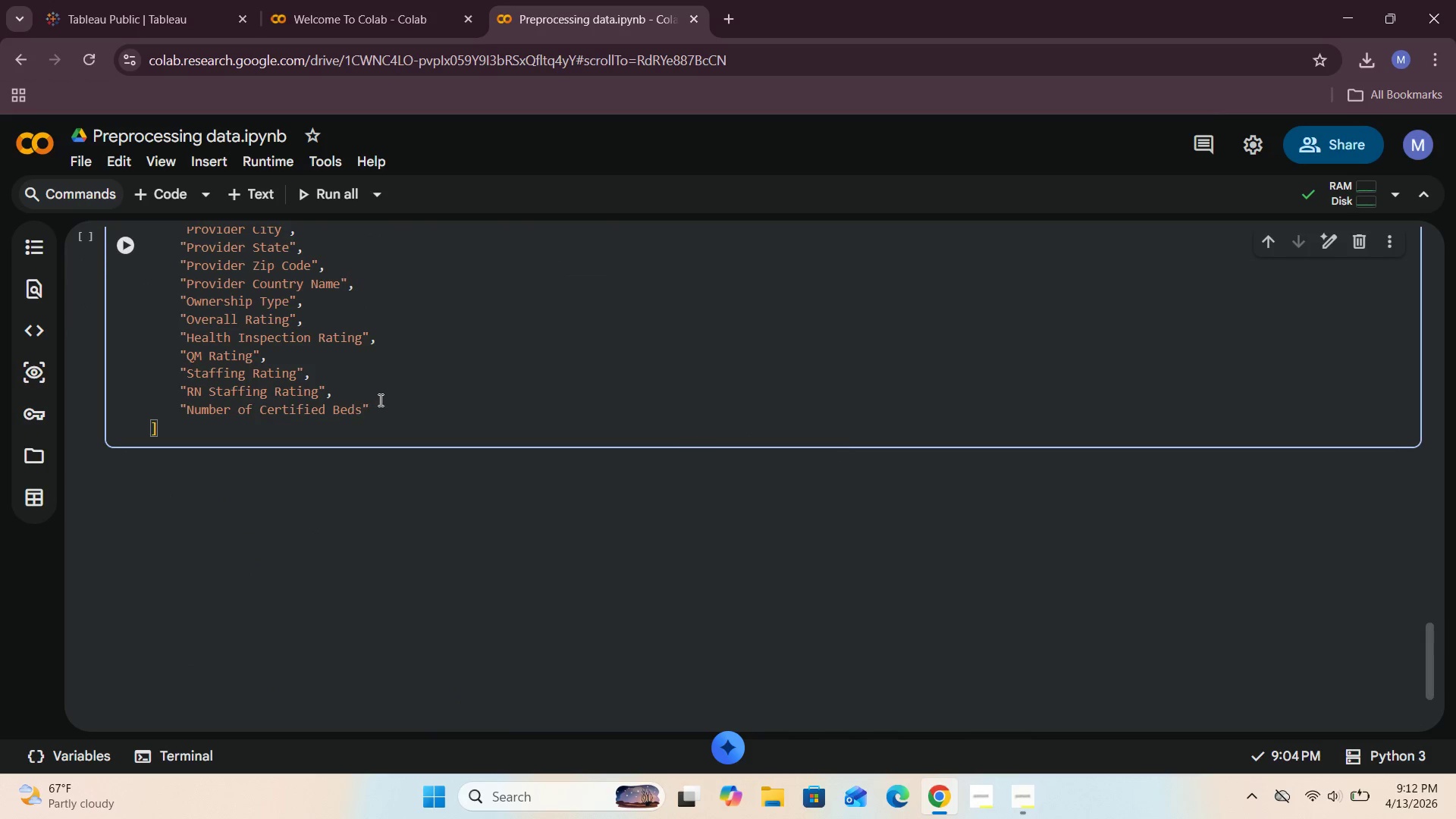 
left_click([381, 407])
 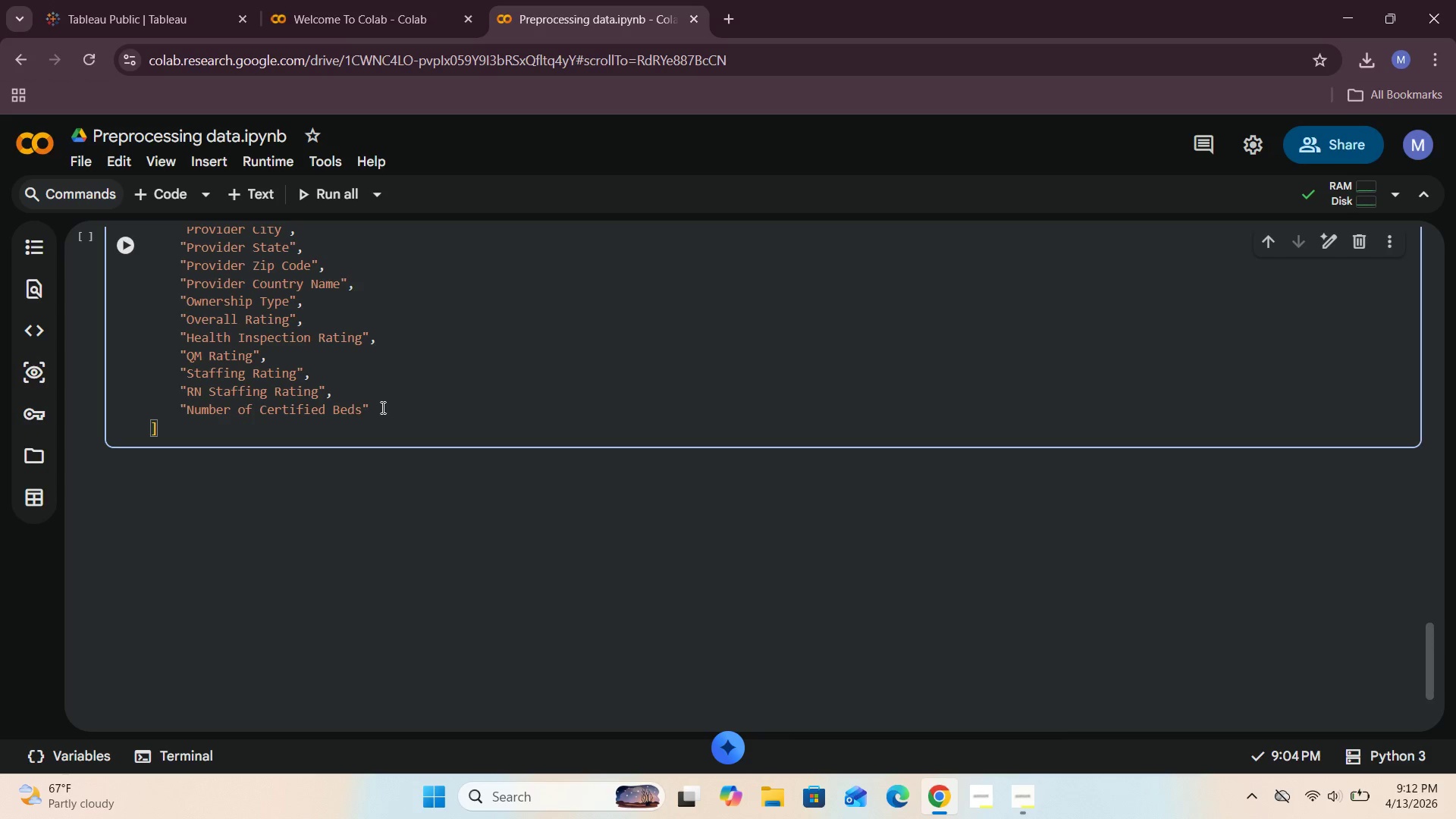 
key(Comma)
 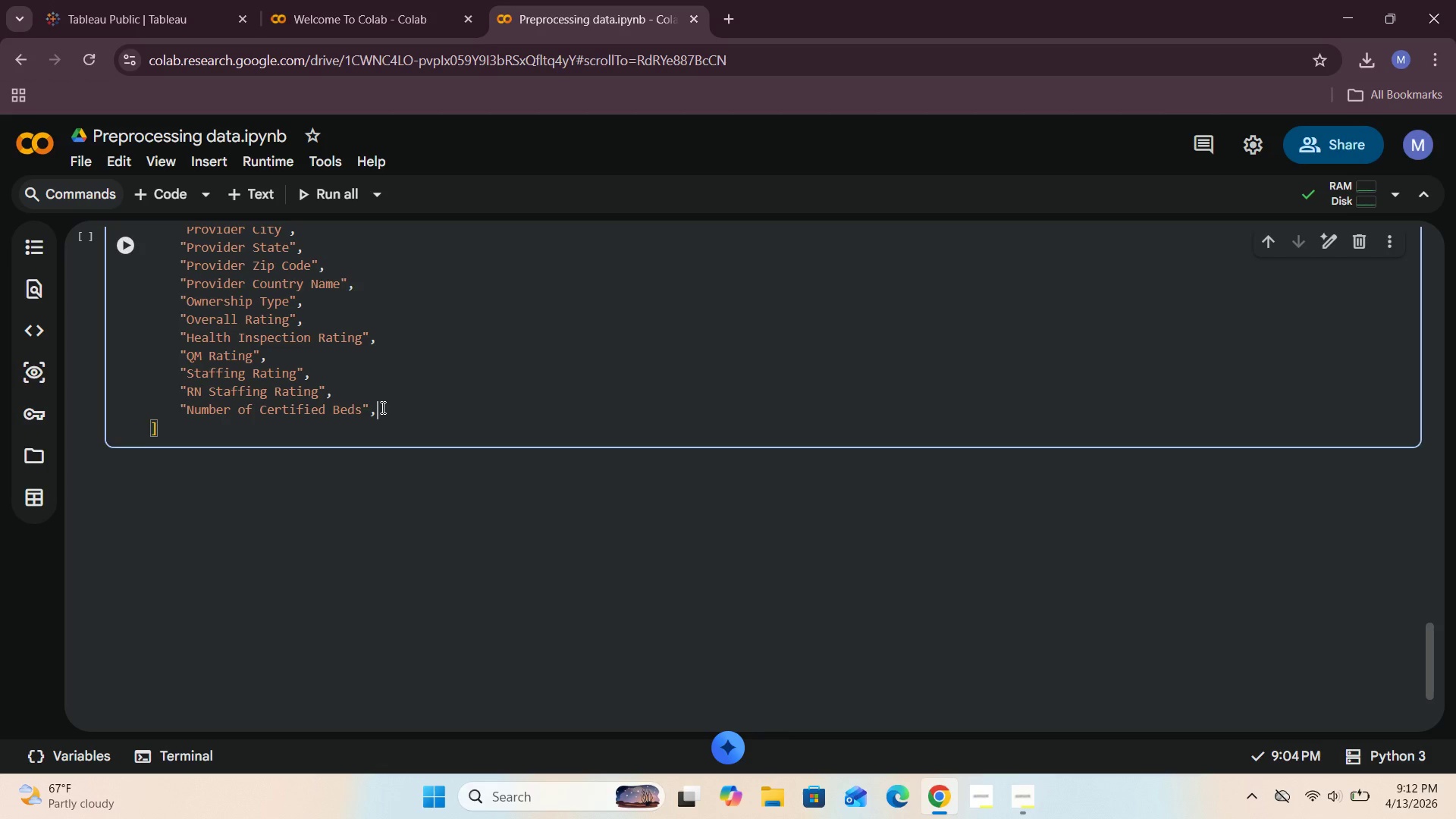 
key(Enter)
 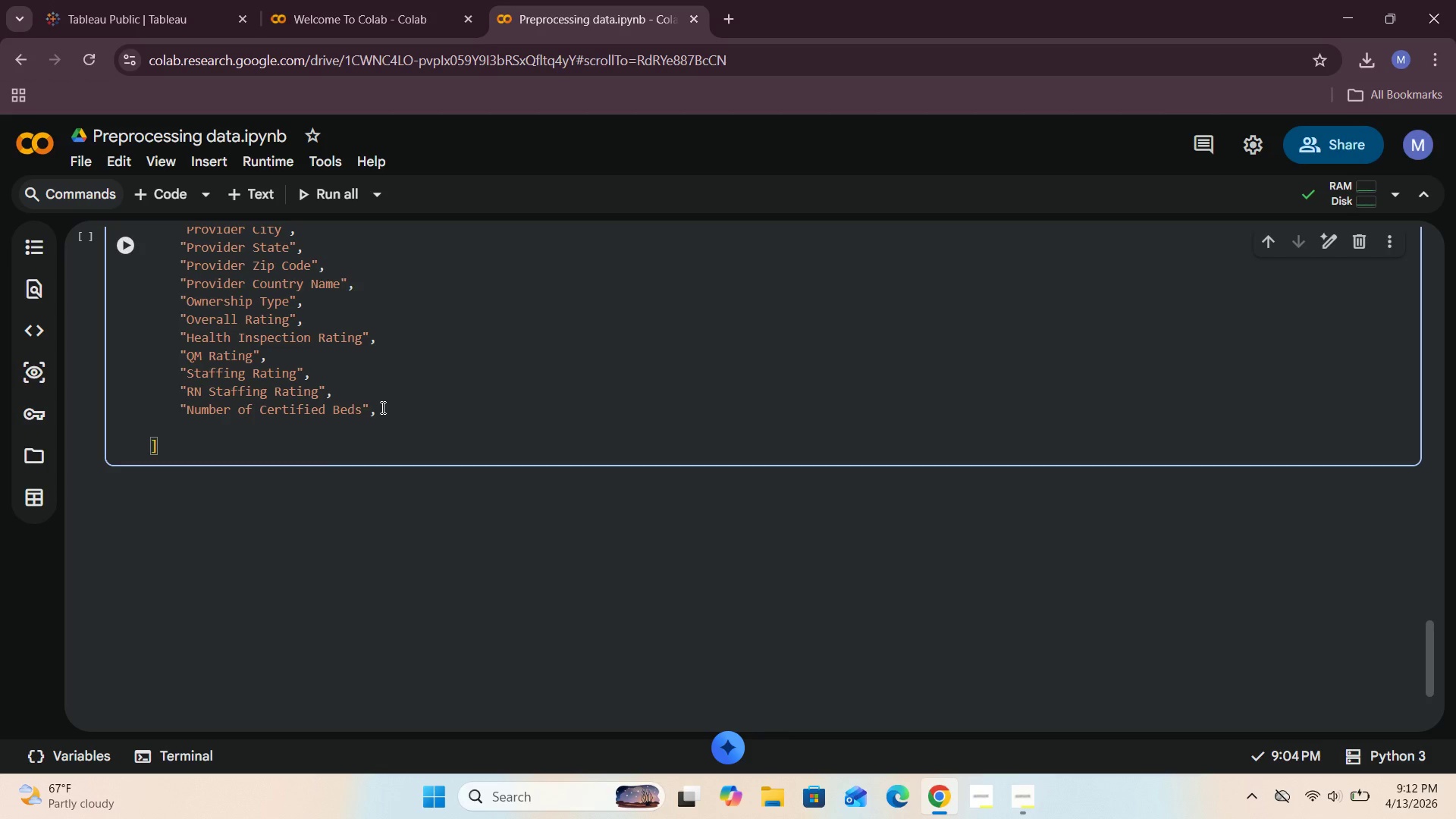 
key(Shift+Quote)
 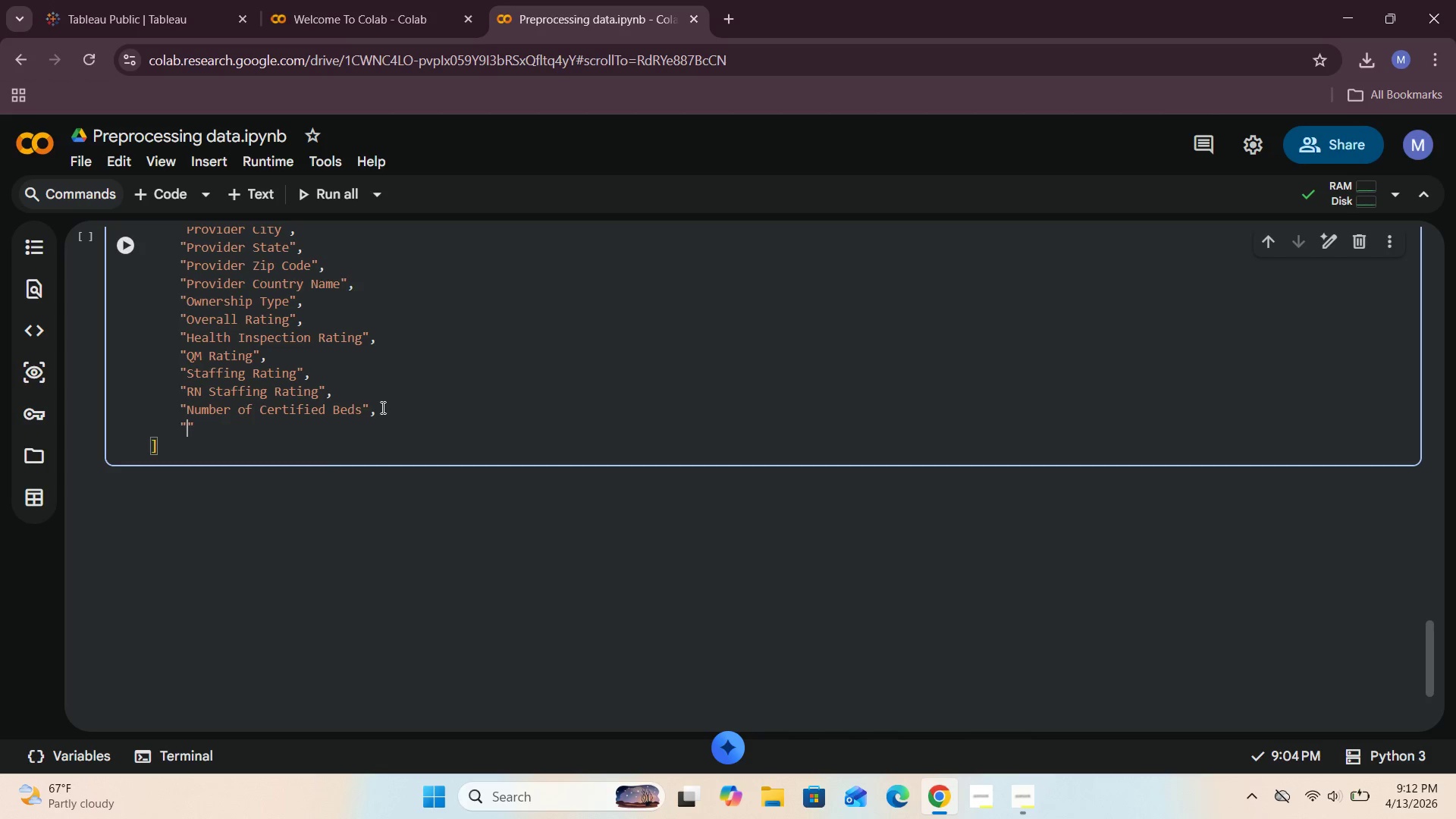 
scroll: coordinate [865, 623], scroll_direction: up, amount: 5.0
 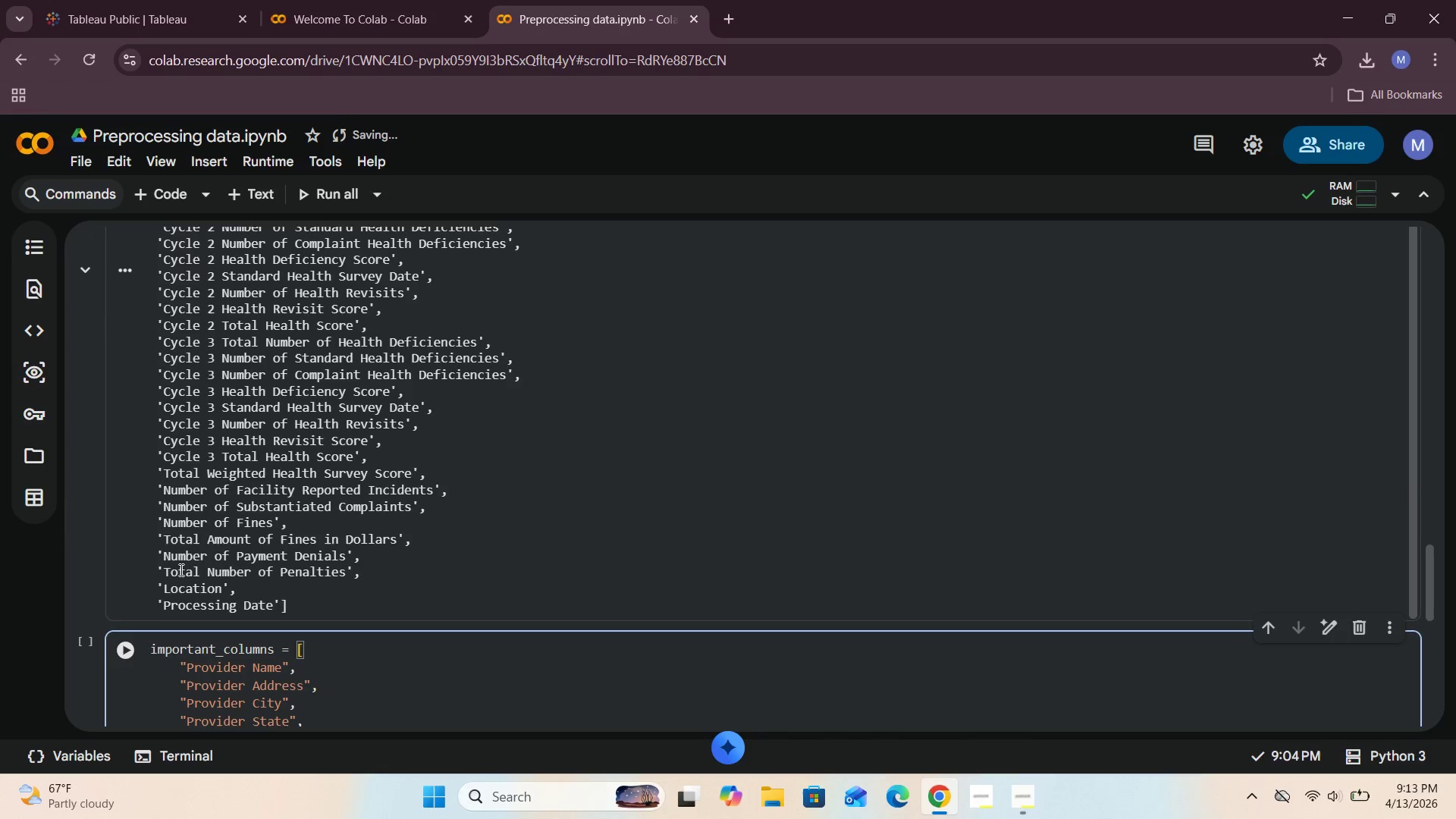 
left_click_drag(start_coordinate=[221, 585], to_coordinate=[163, 587])
 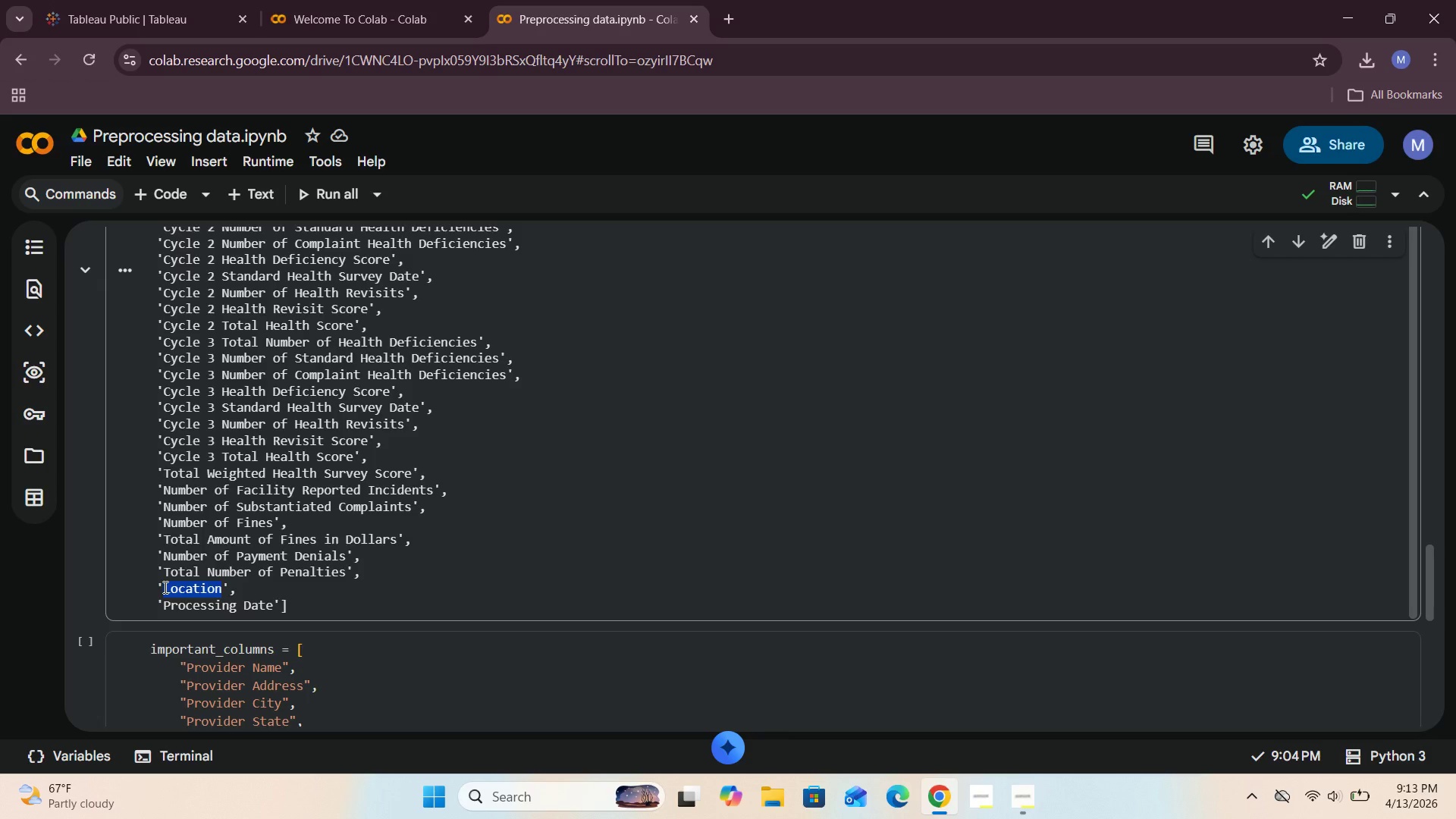 
key(Control+C)
 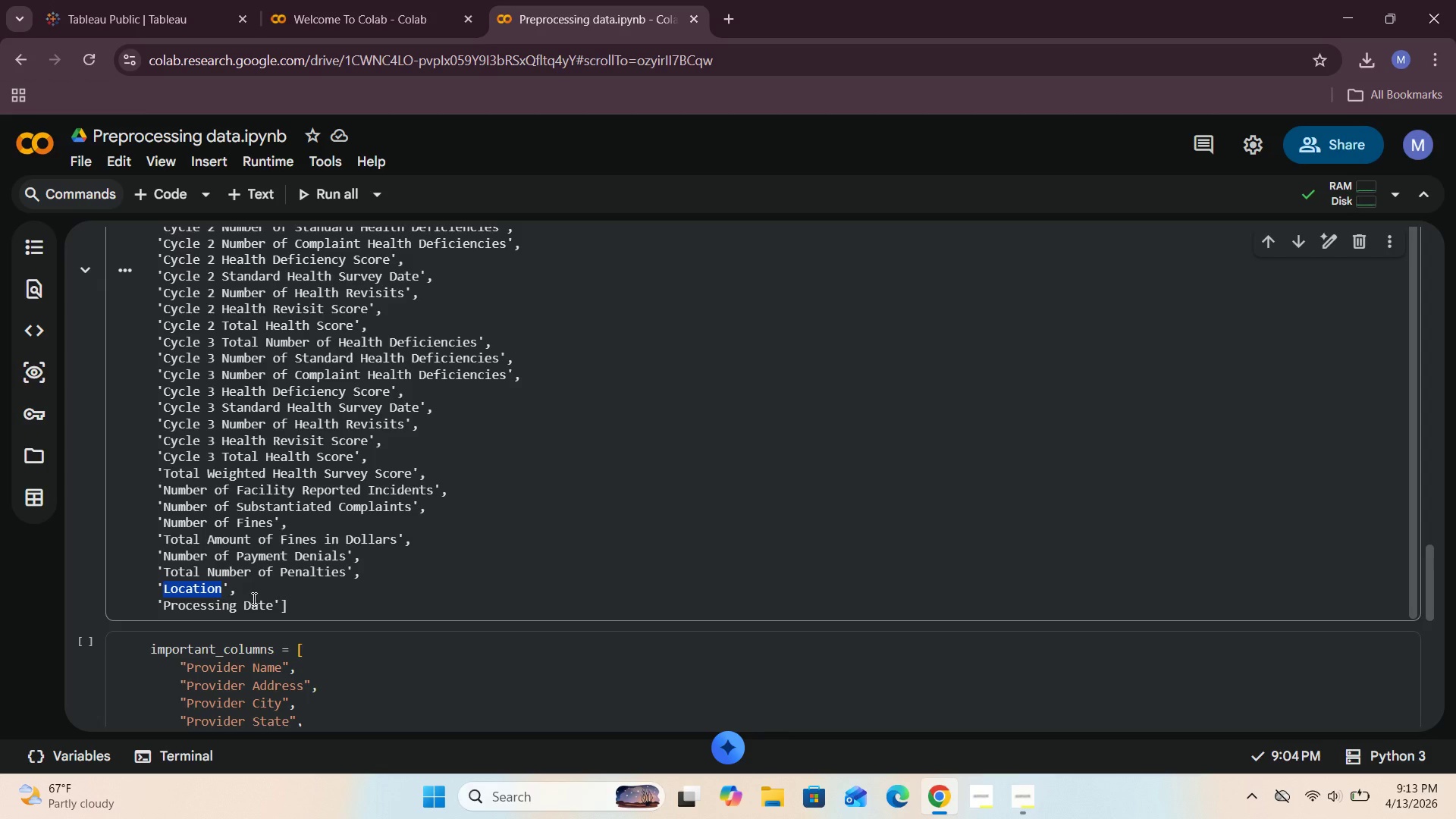 
left_click([253, 598])
 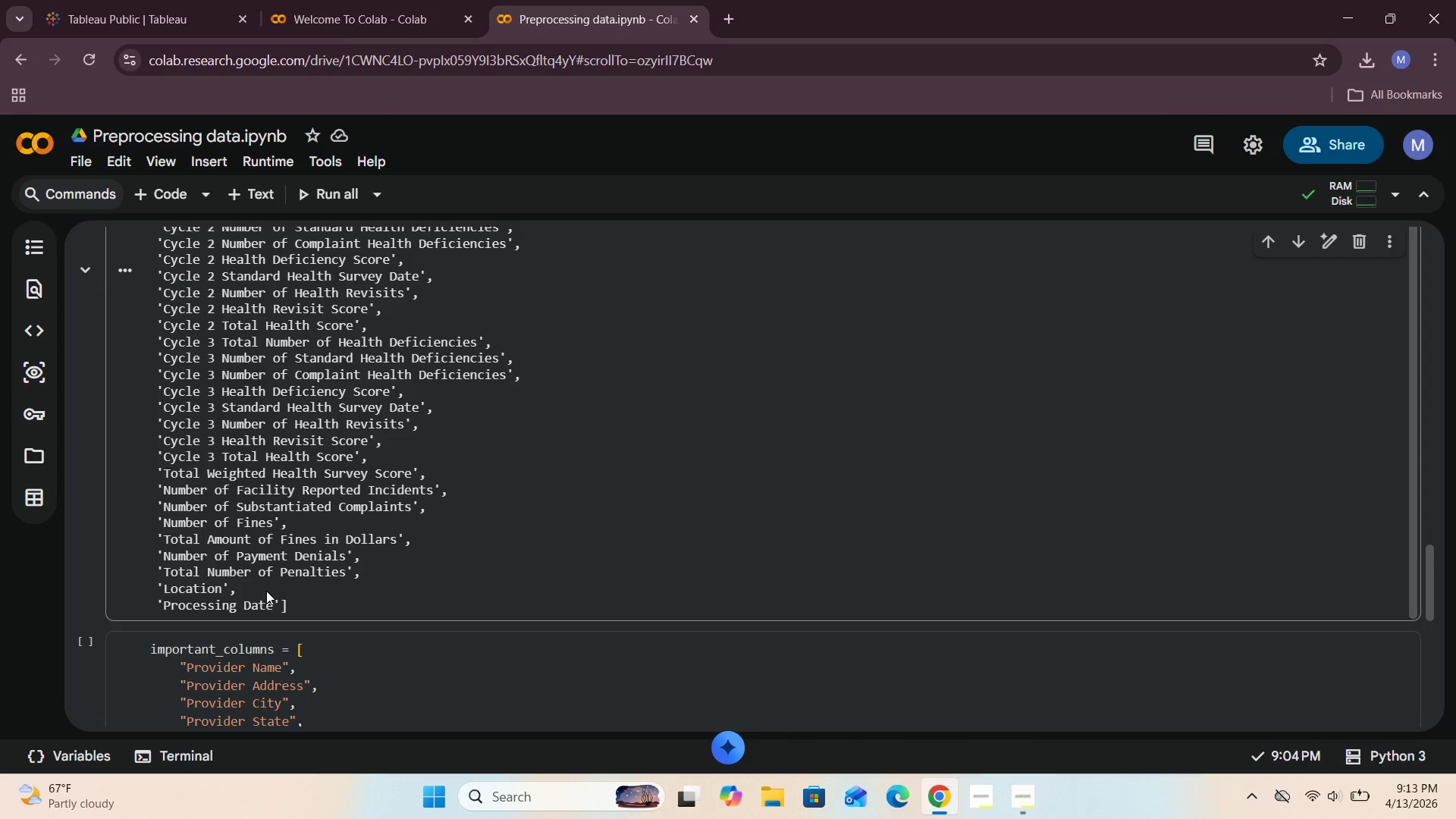 
scroll: coordinate [322, 578], scroll_direction: down, amount: 5.0
 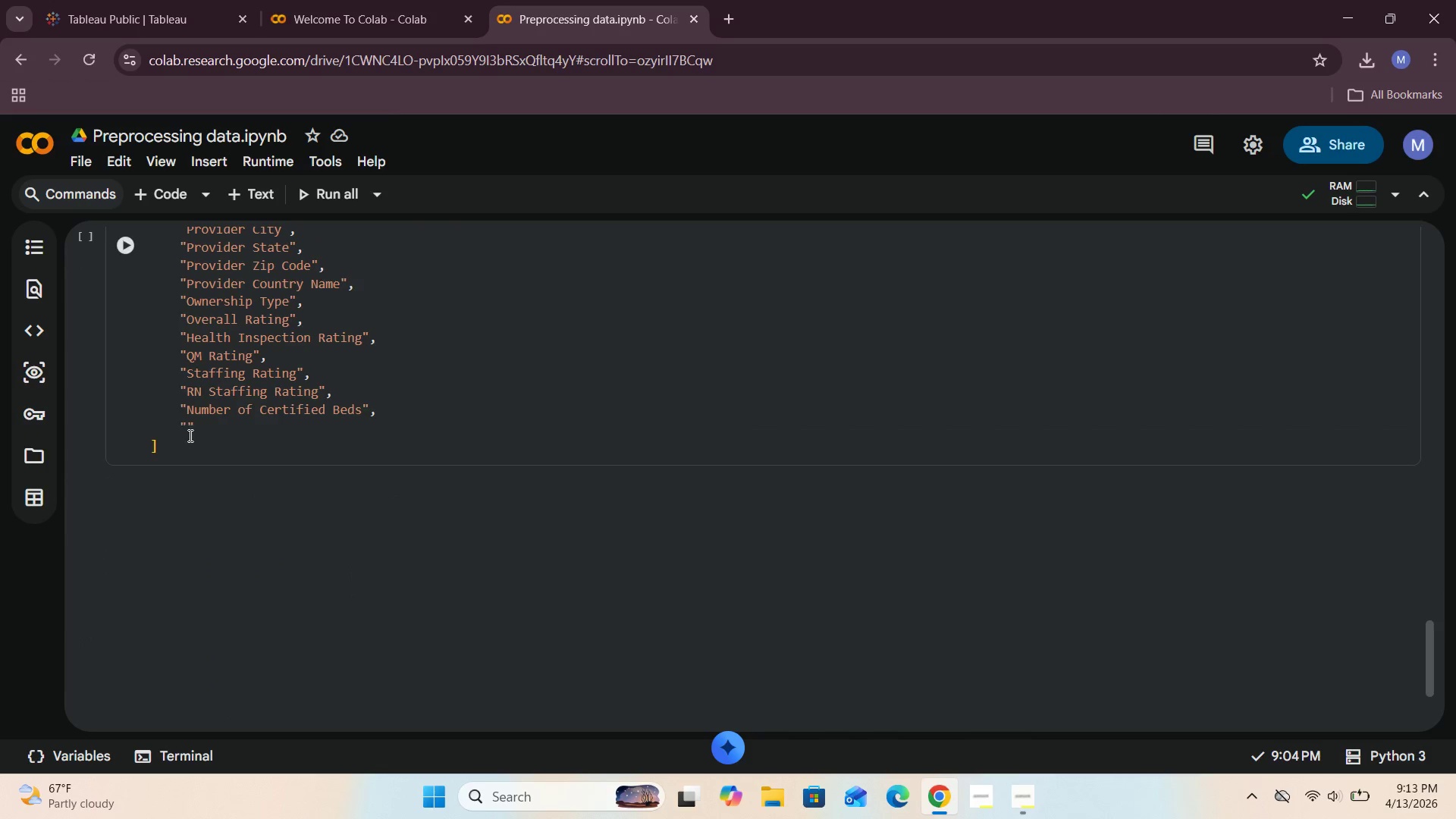 
left_click([187, 425])
 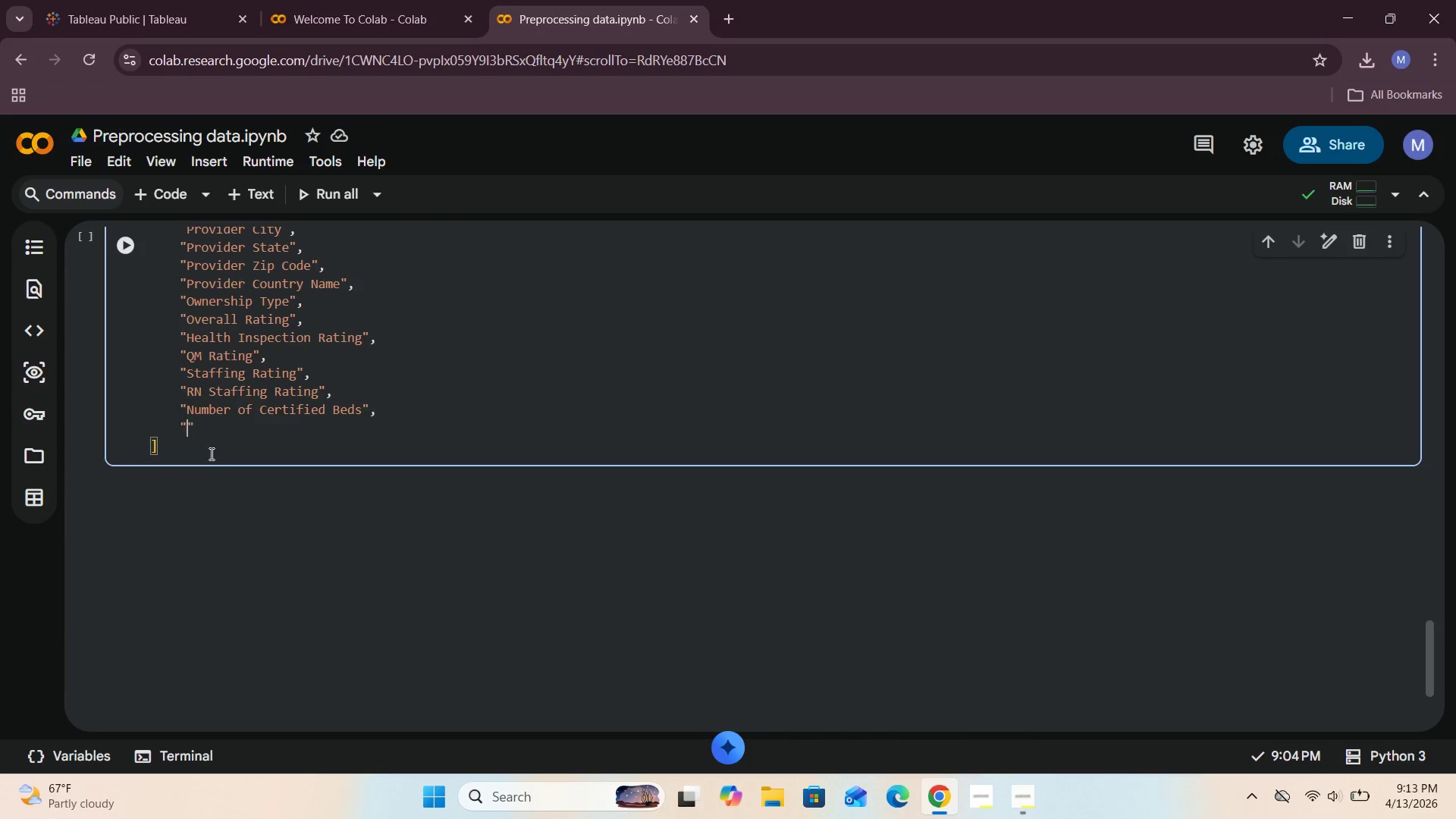 
key(Control+V)
 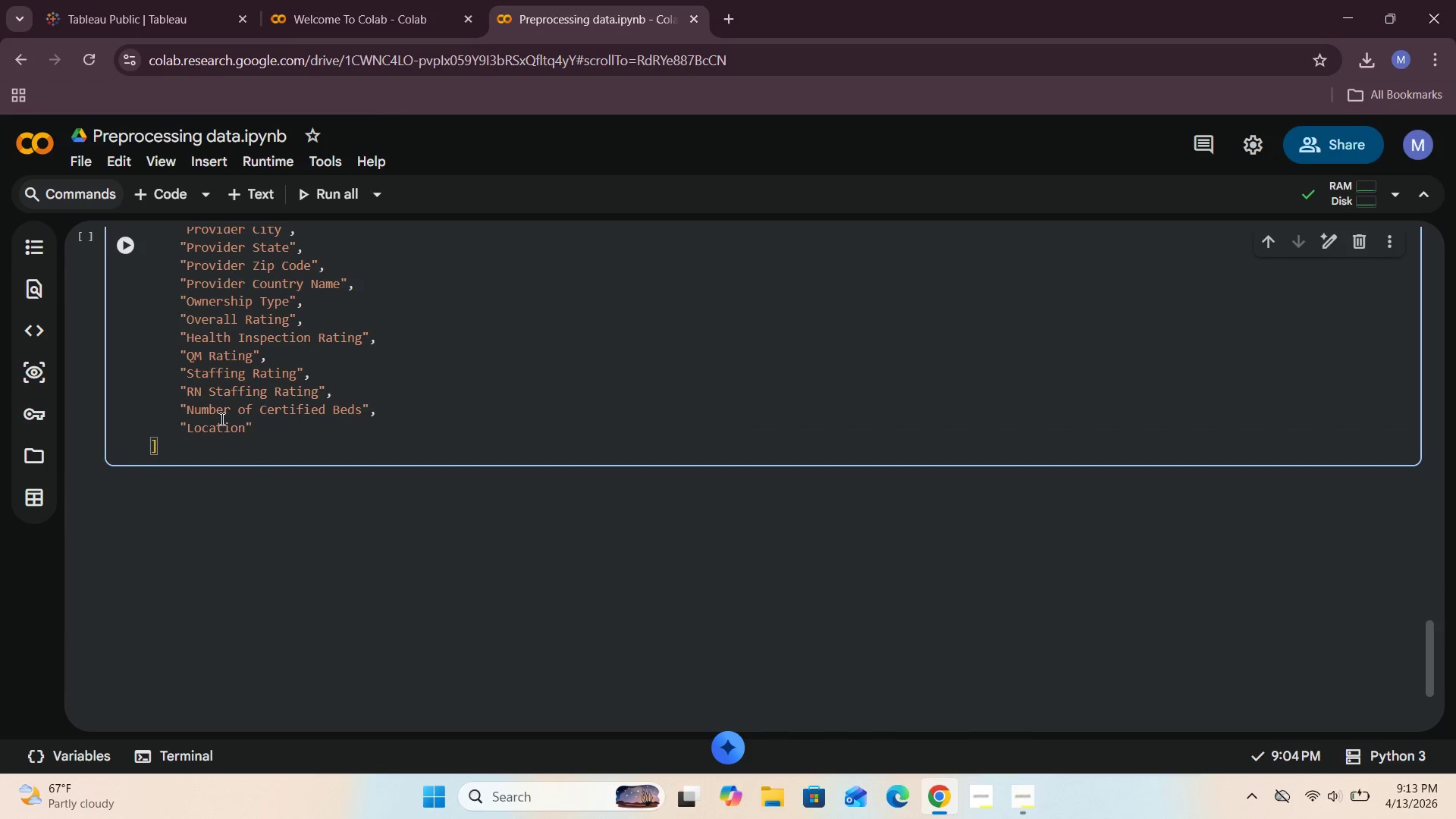 
scroll: coordinate [246, 362], scroll_direction: up, amount: 3.0
 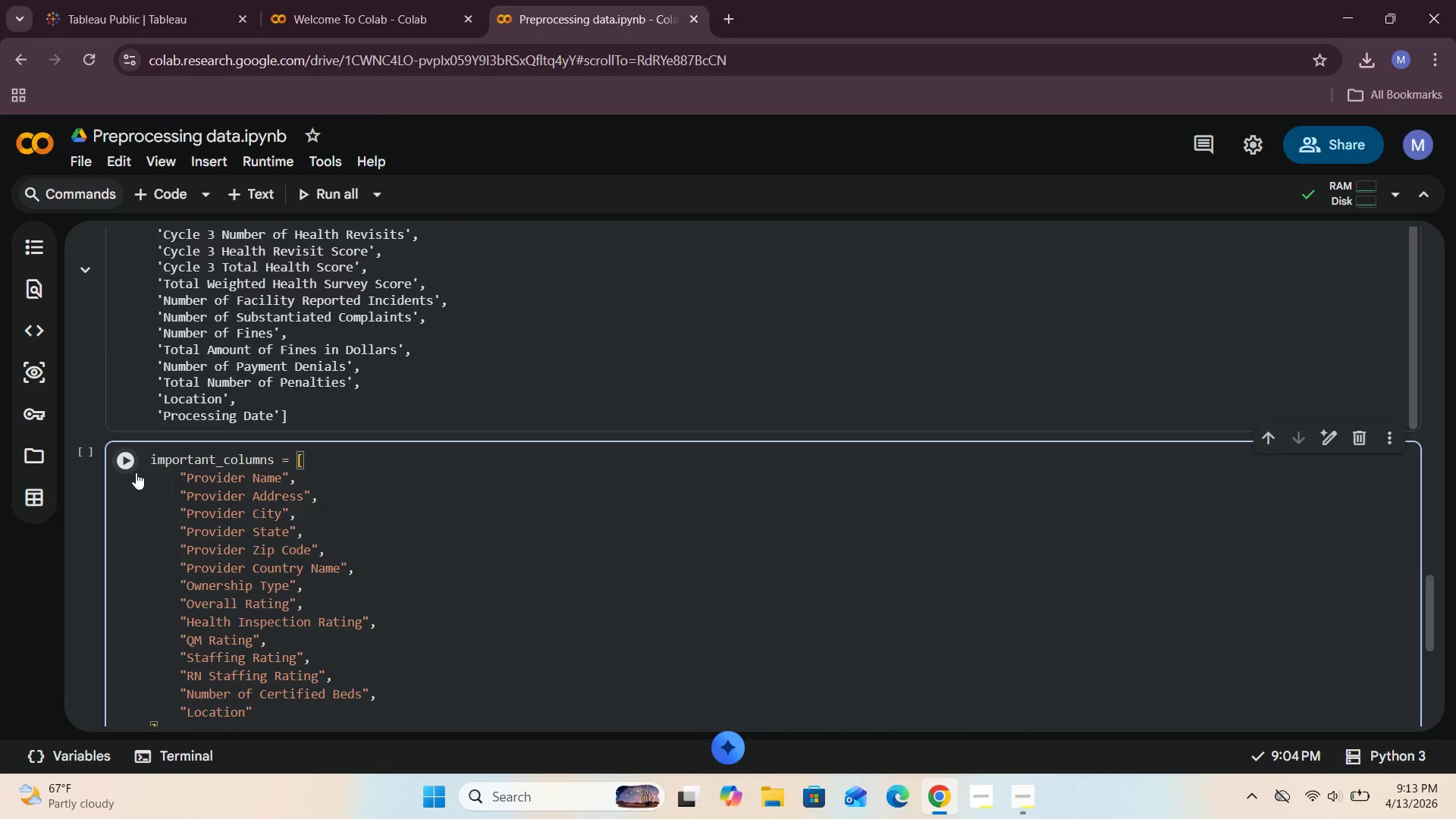 
left_click([128, 463])
 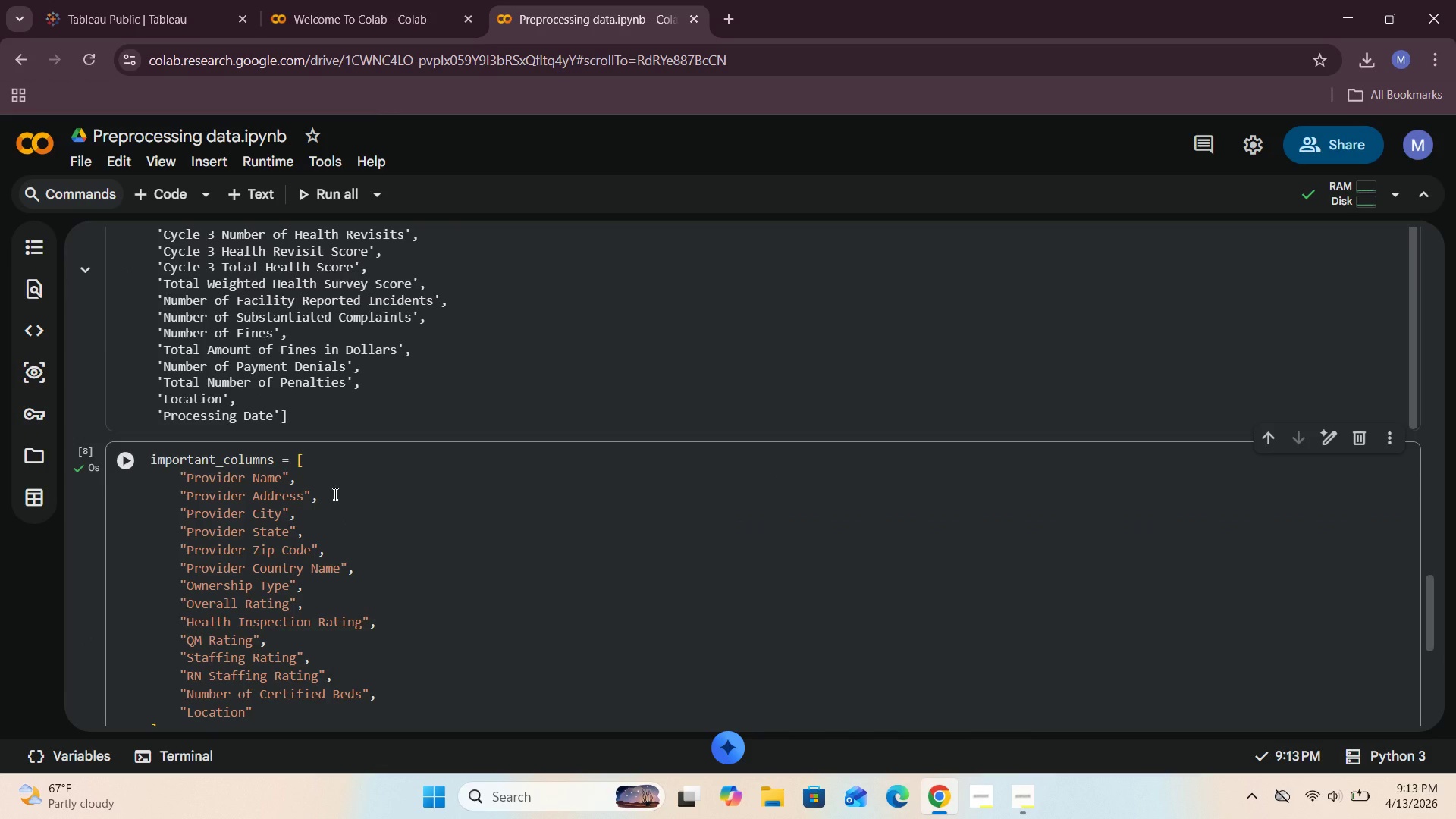 
scroll: coordinate [334, 494], scroll_direction: down, amount: 1.0
 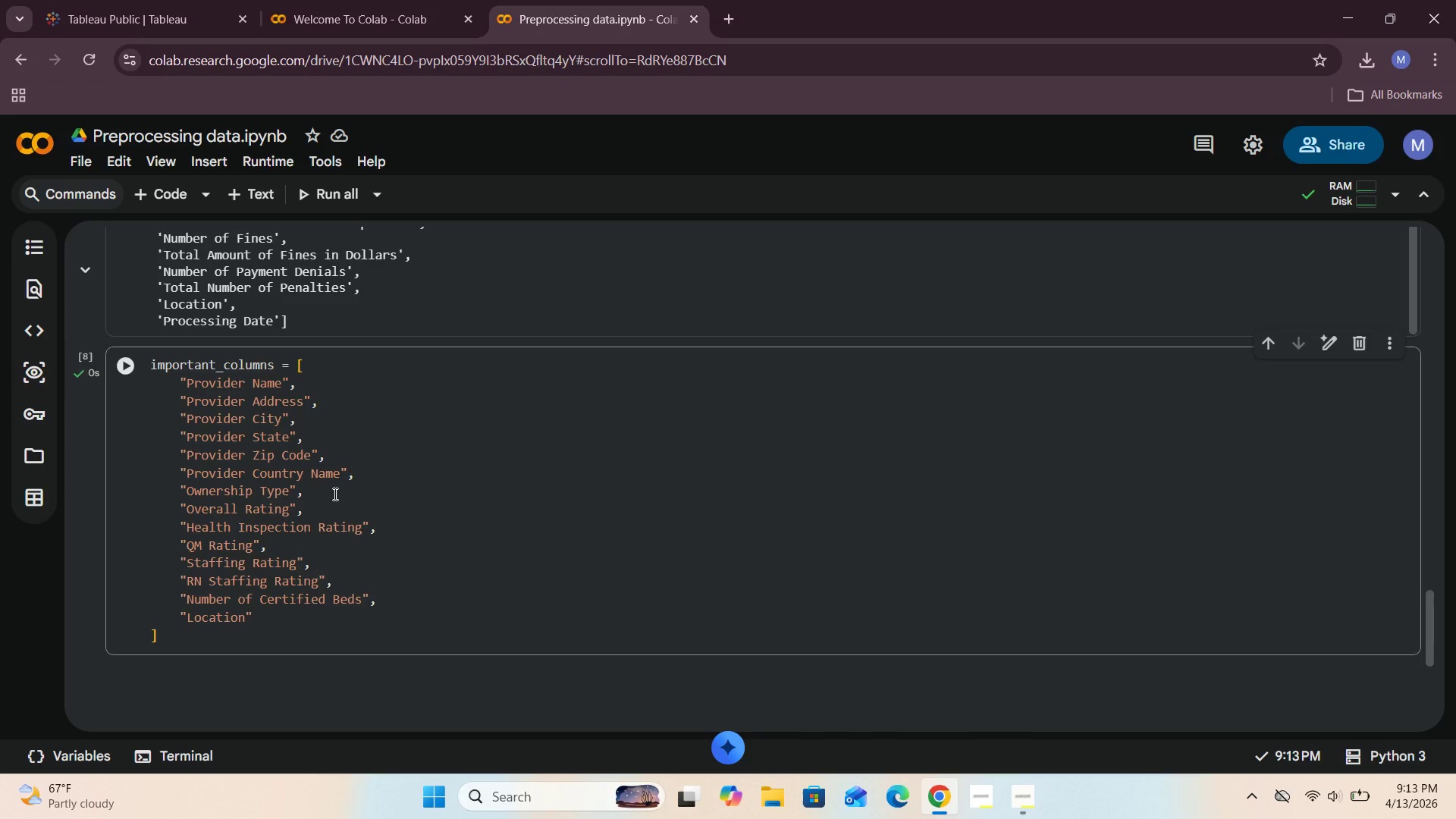 
wait(34.27)
 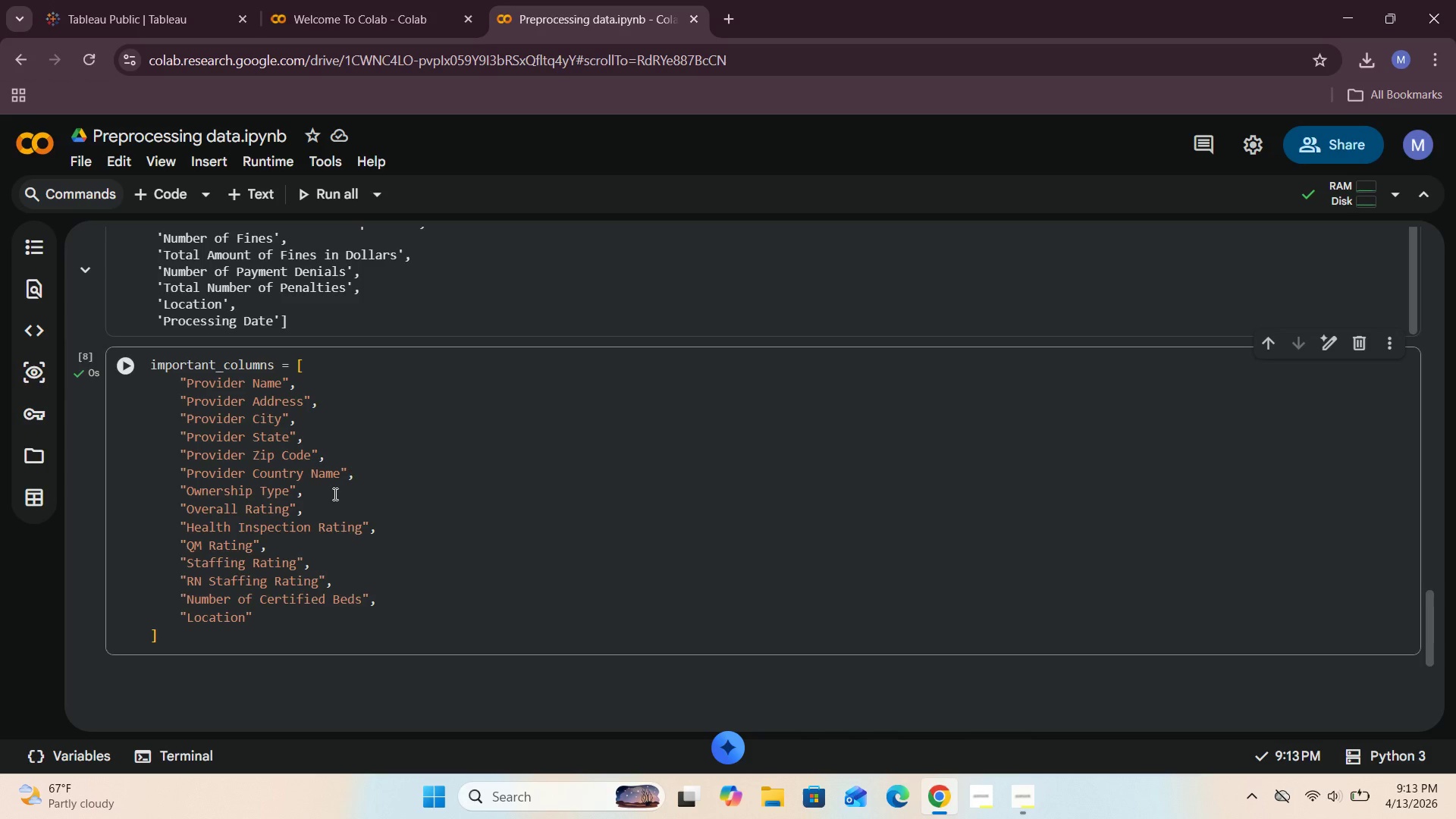 
left_click([186, 640])
 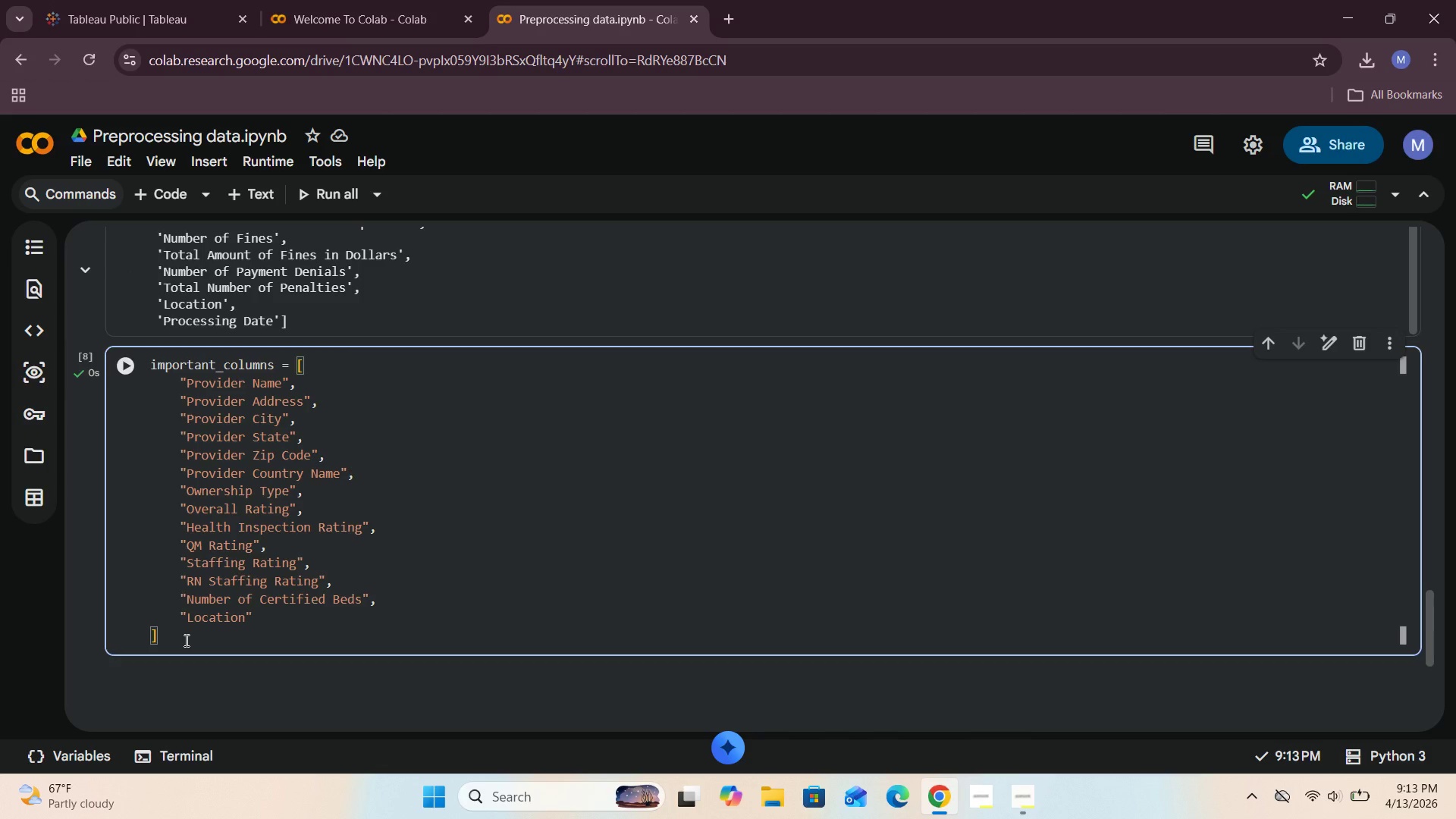 
key(Enter)
 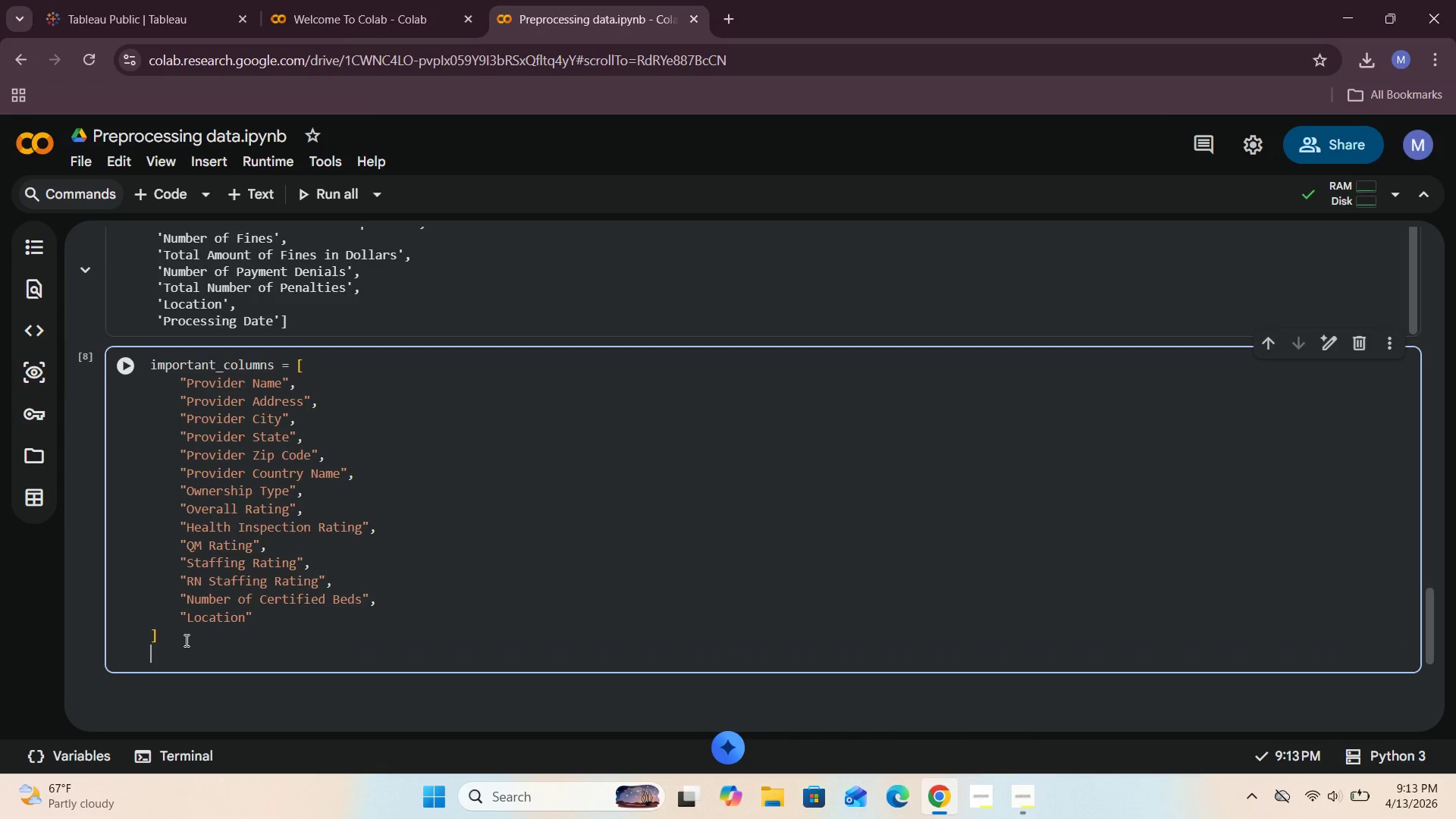 
key(Enter)
 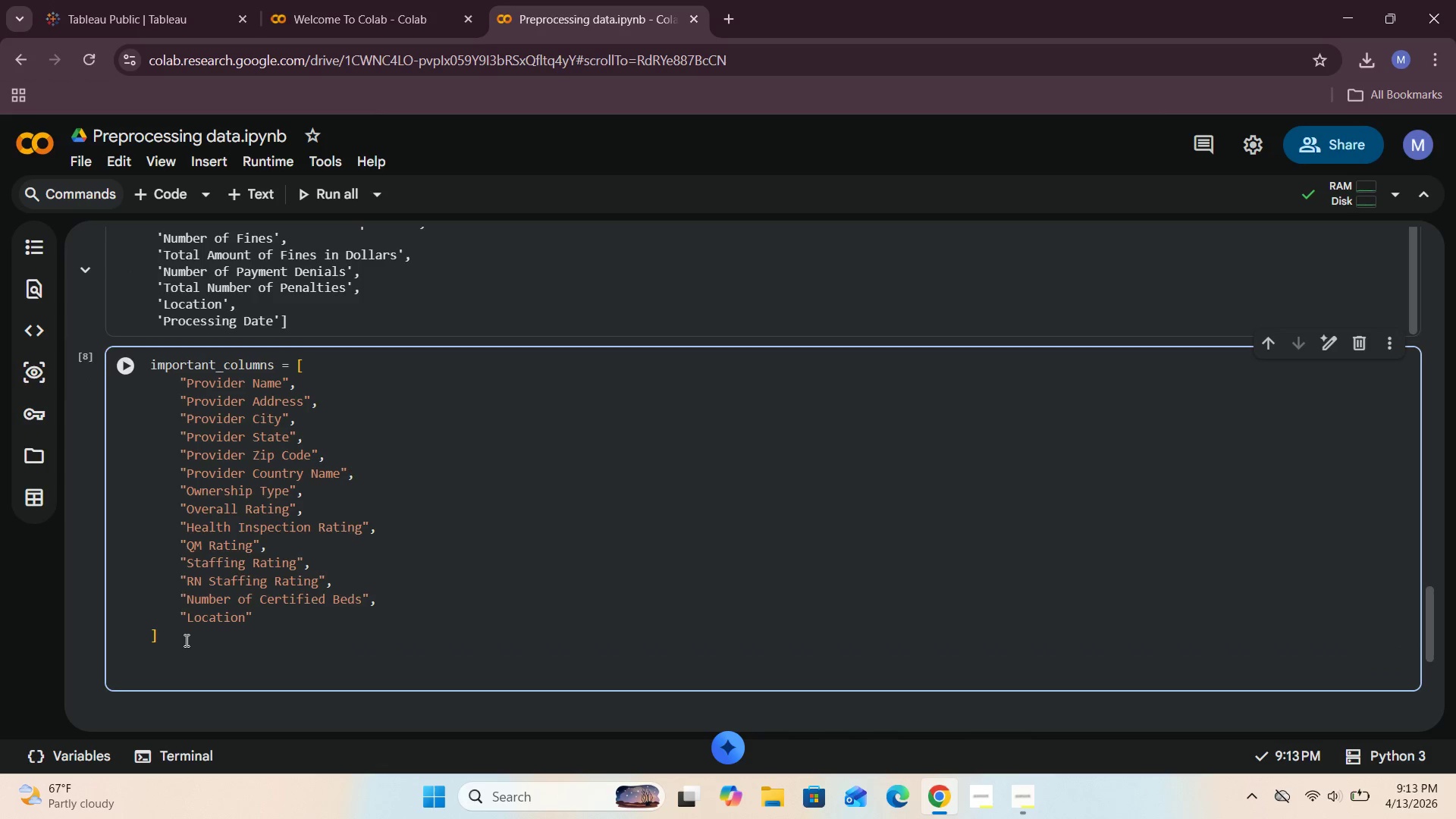 
type(cmc_cleaned = )
 